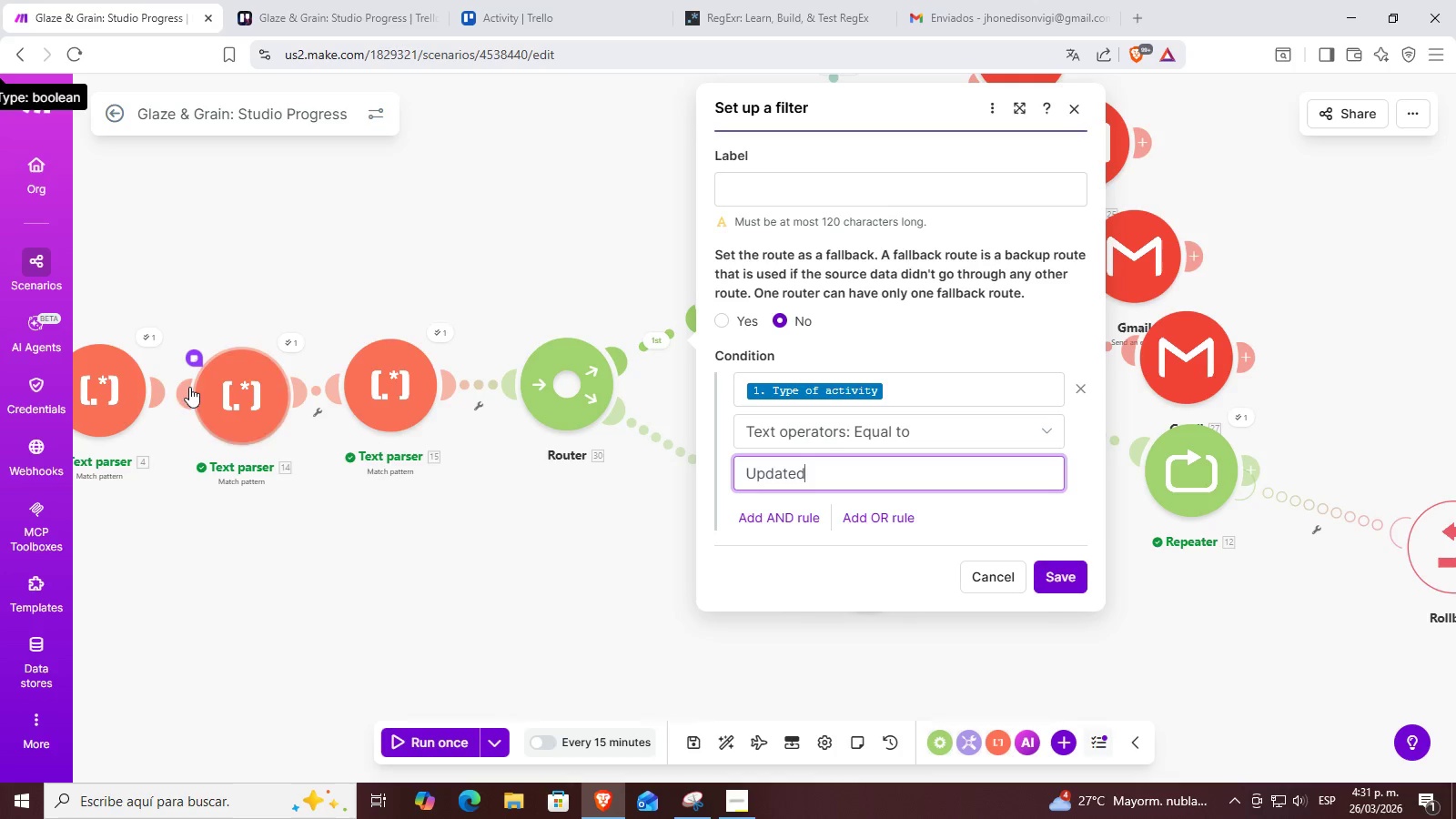 
left_click_drag(start_coordinate=[216, 598], to_coordinate=[549, 561])
 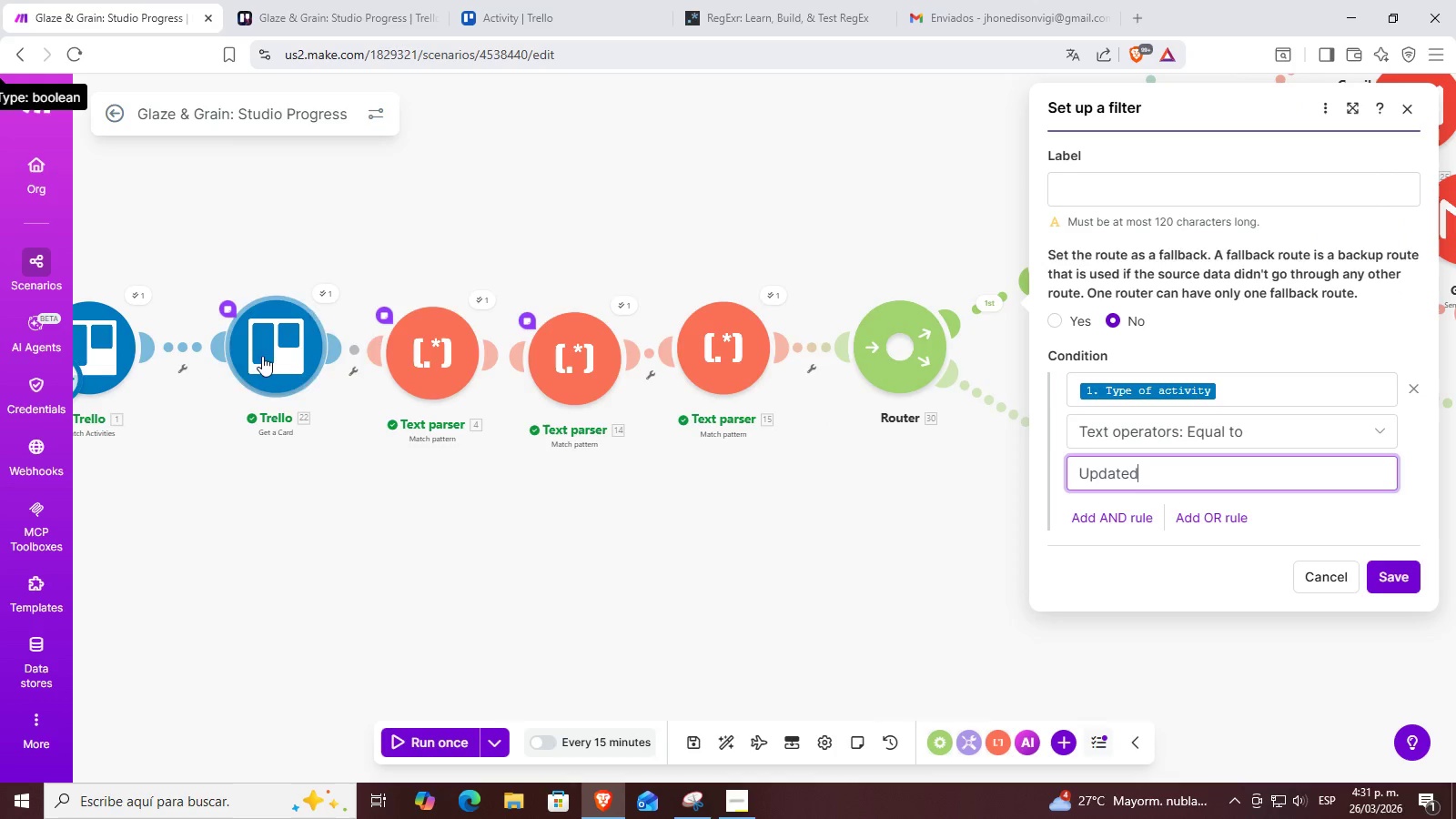 
left_click_drag(start_coordinate=[133, 524], to_coordinate=[411, 565])
 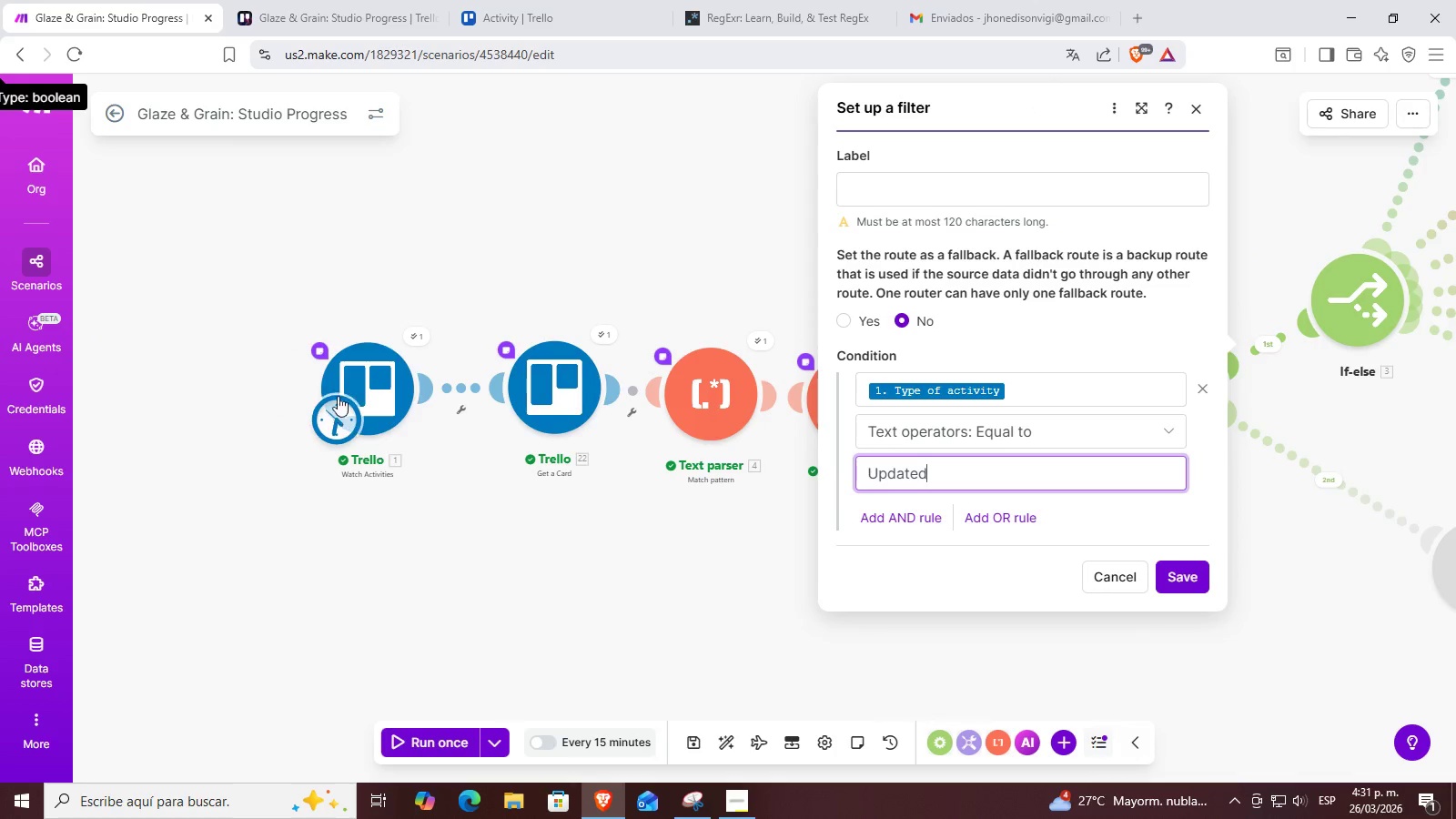 
left_click([364, 377])
 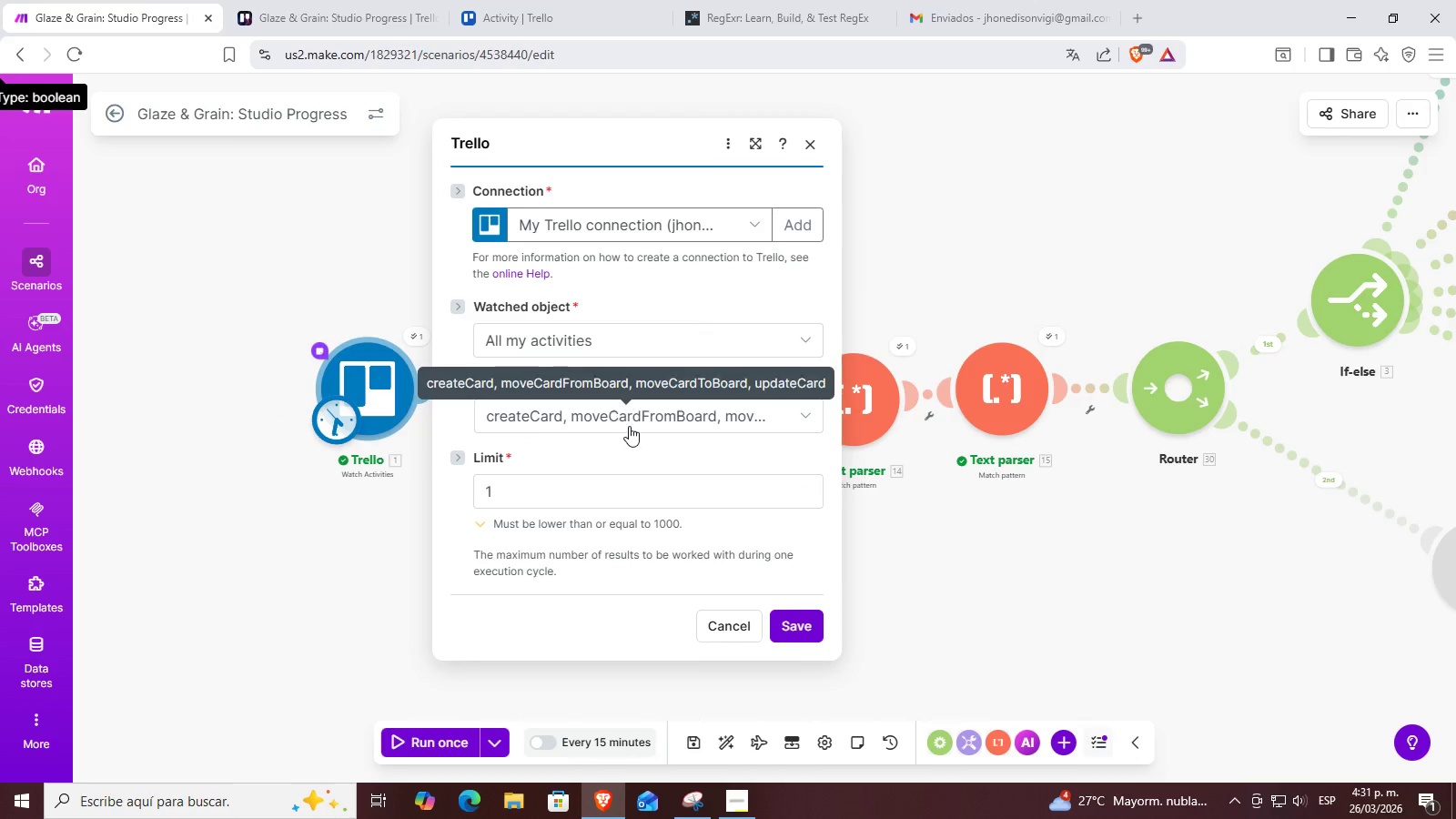 
left_click([622, 418])
 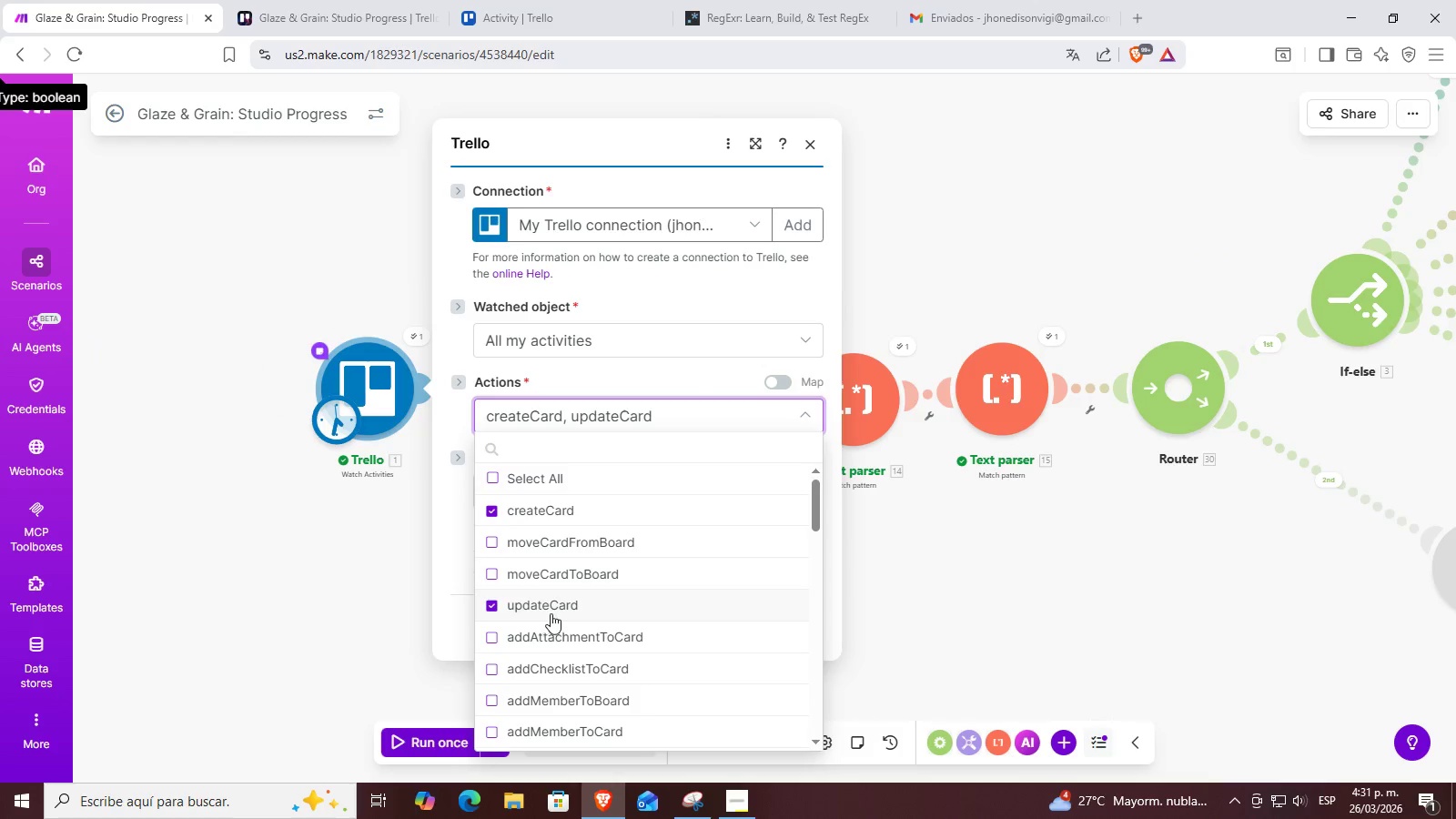 
wait(6.48)
 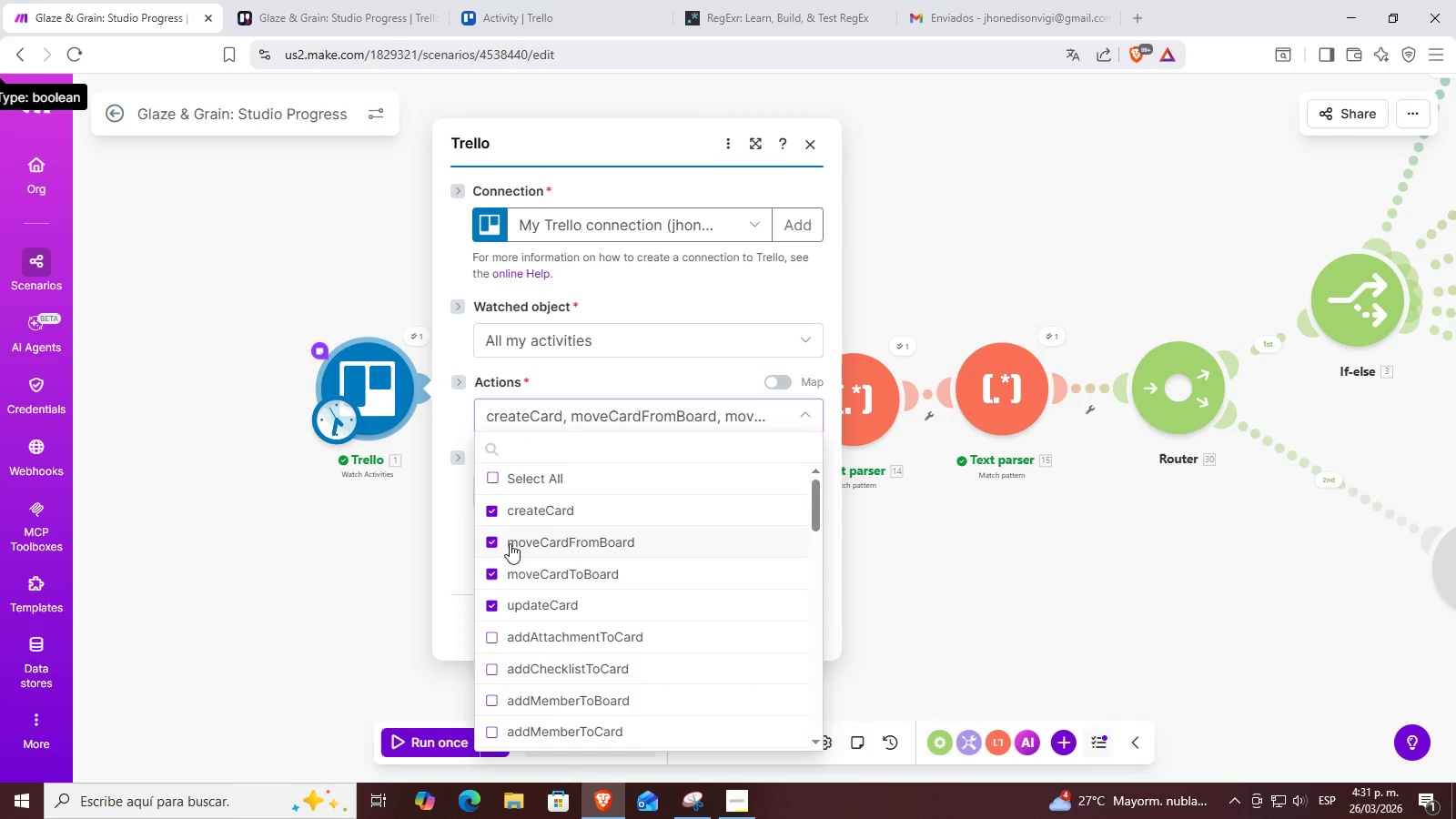 
left_click([440, 626])
 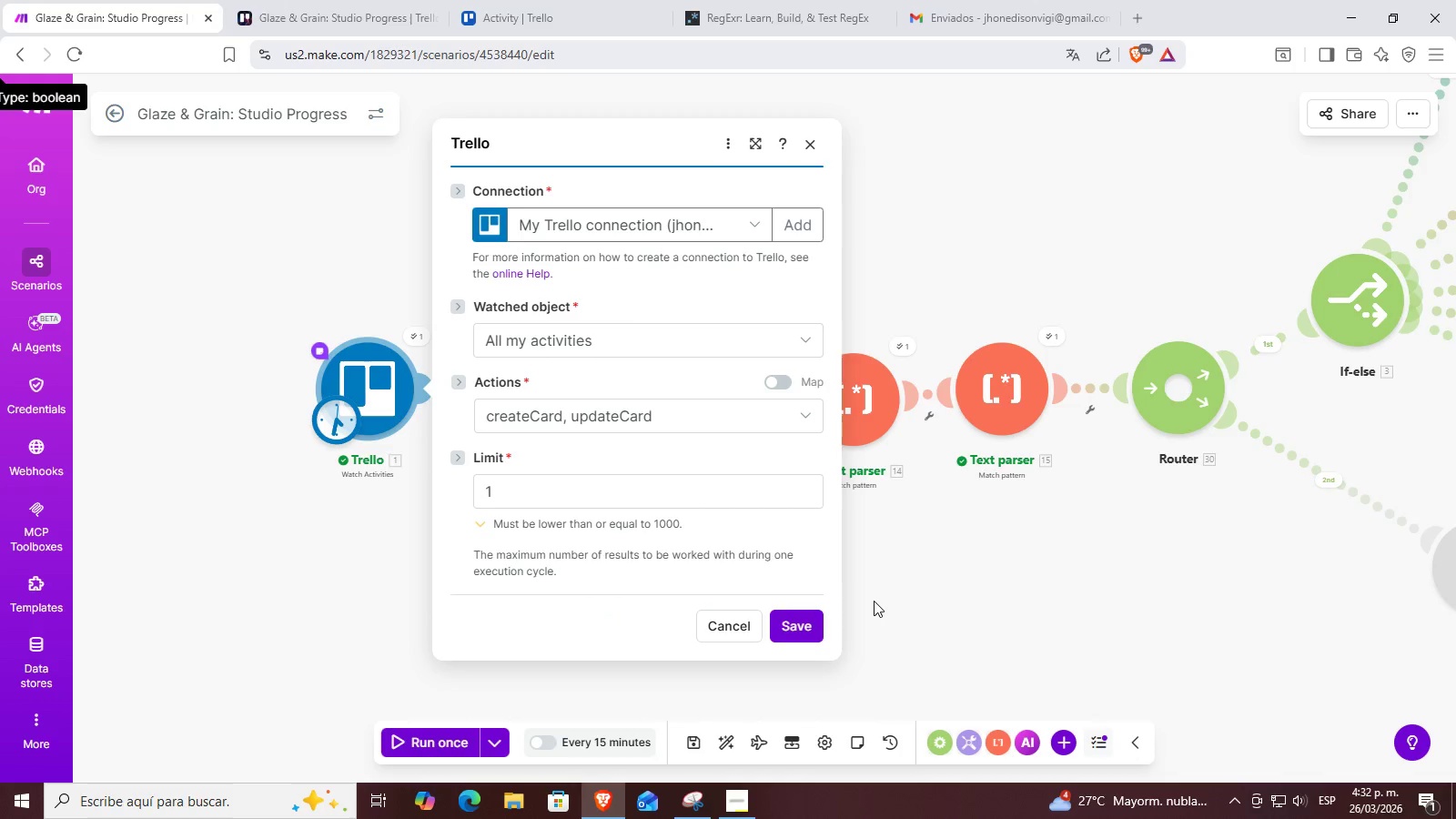 
left_click([796, 619])
 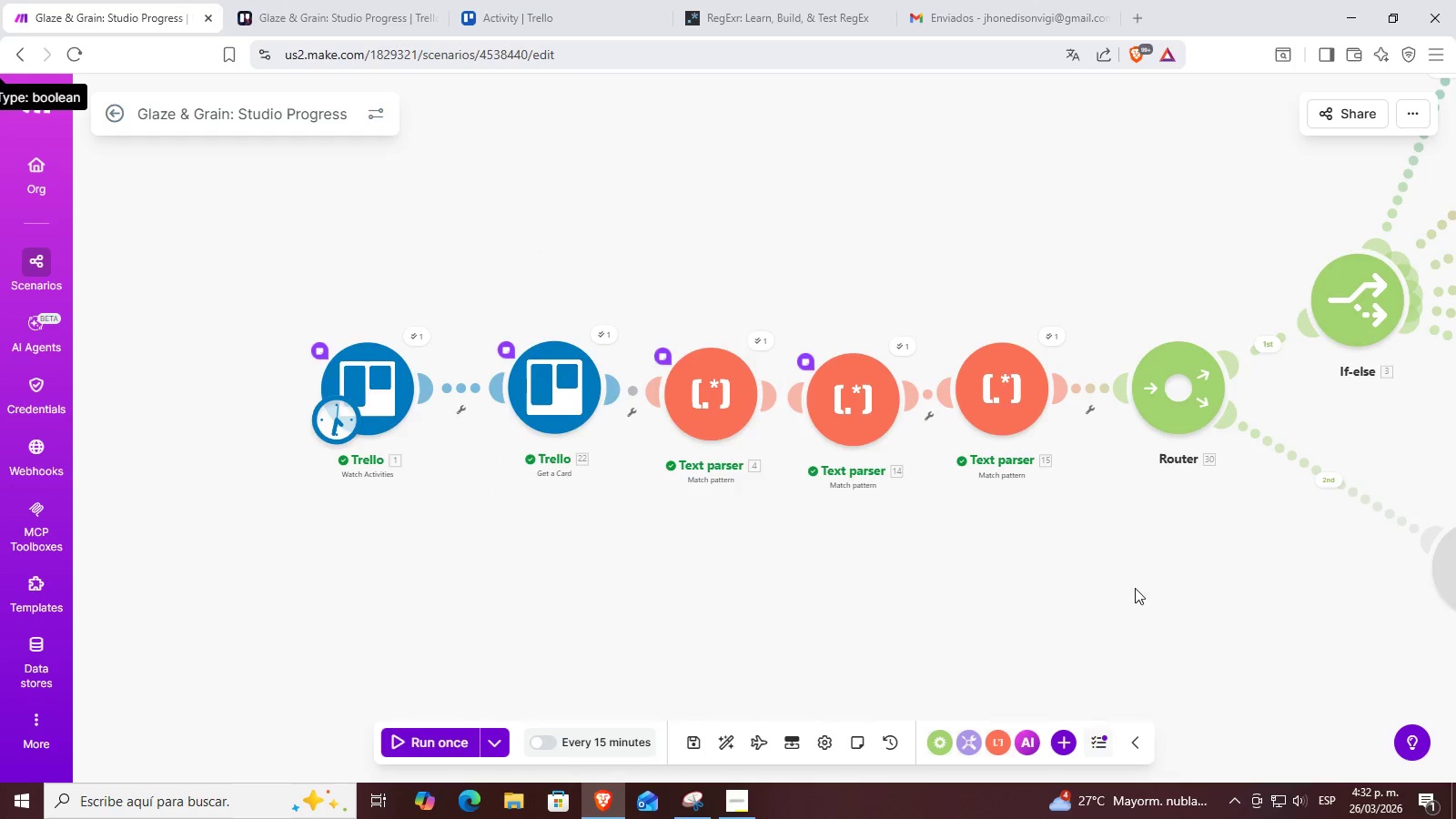 
left_click_drag(start_coordinate=[1138, 588], to_coordinate=[806, 553])
 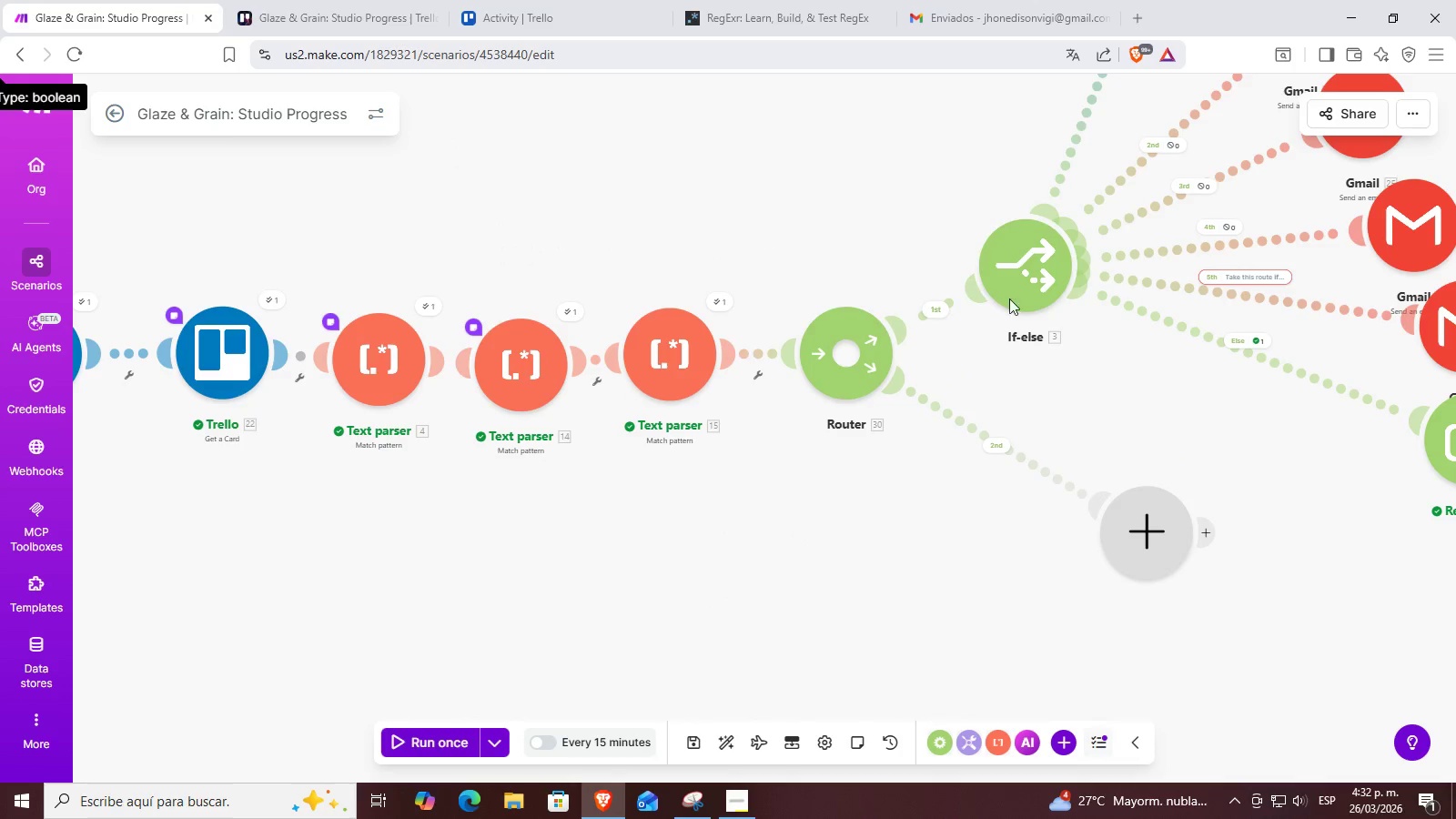 
left_click_drag(start_coordinate=[1031, 271], to_coordinate=[1052, 247])
 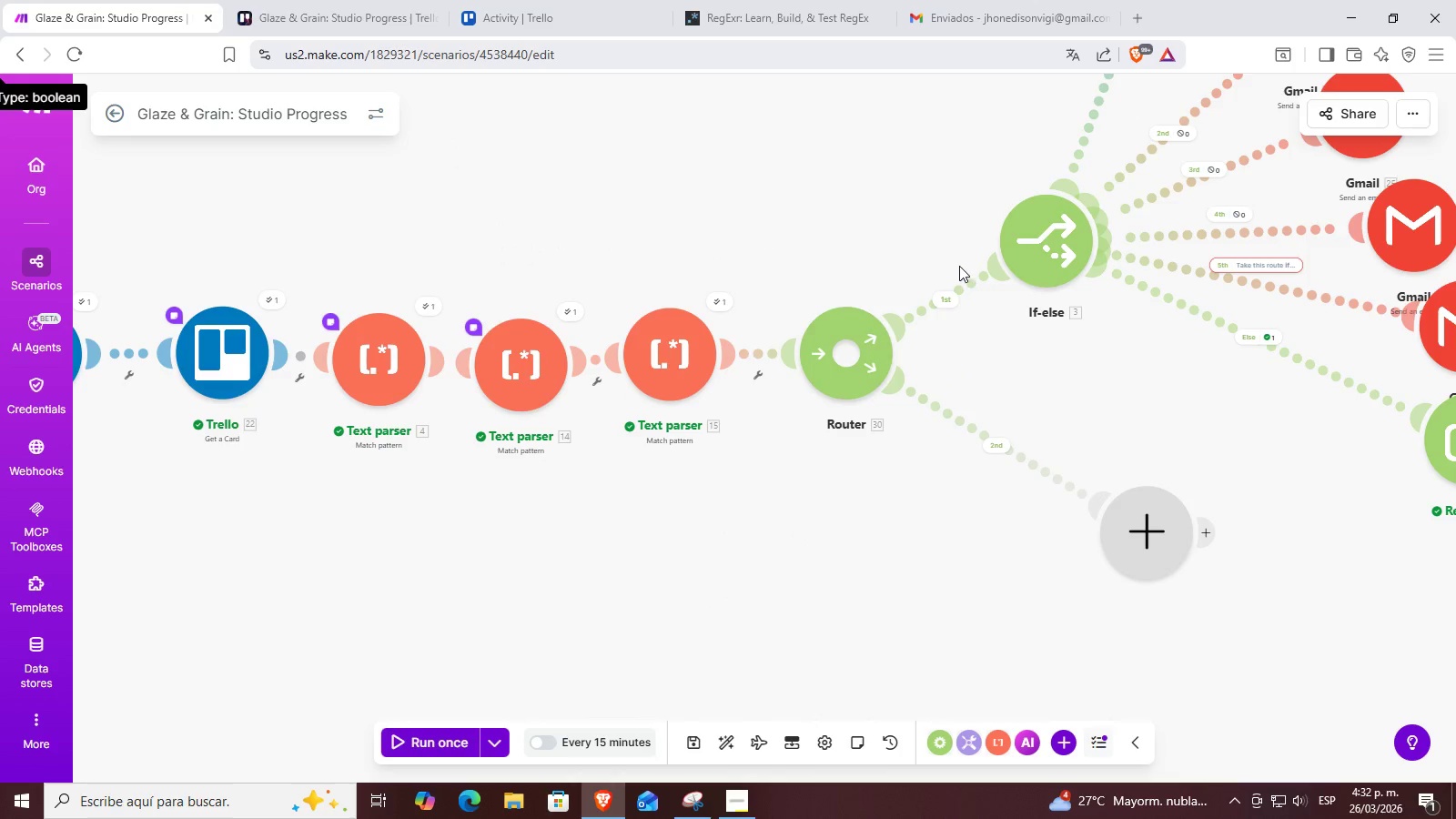 
left_click([945, 311])
 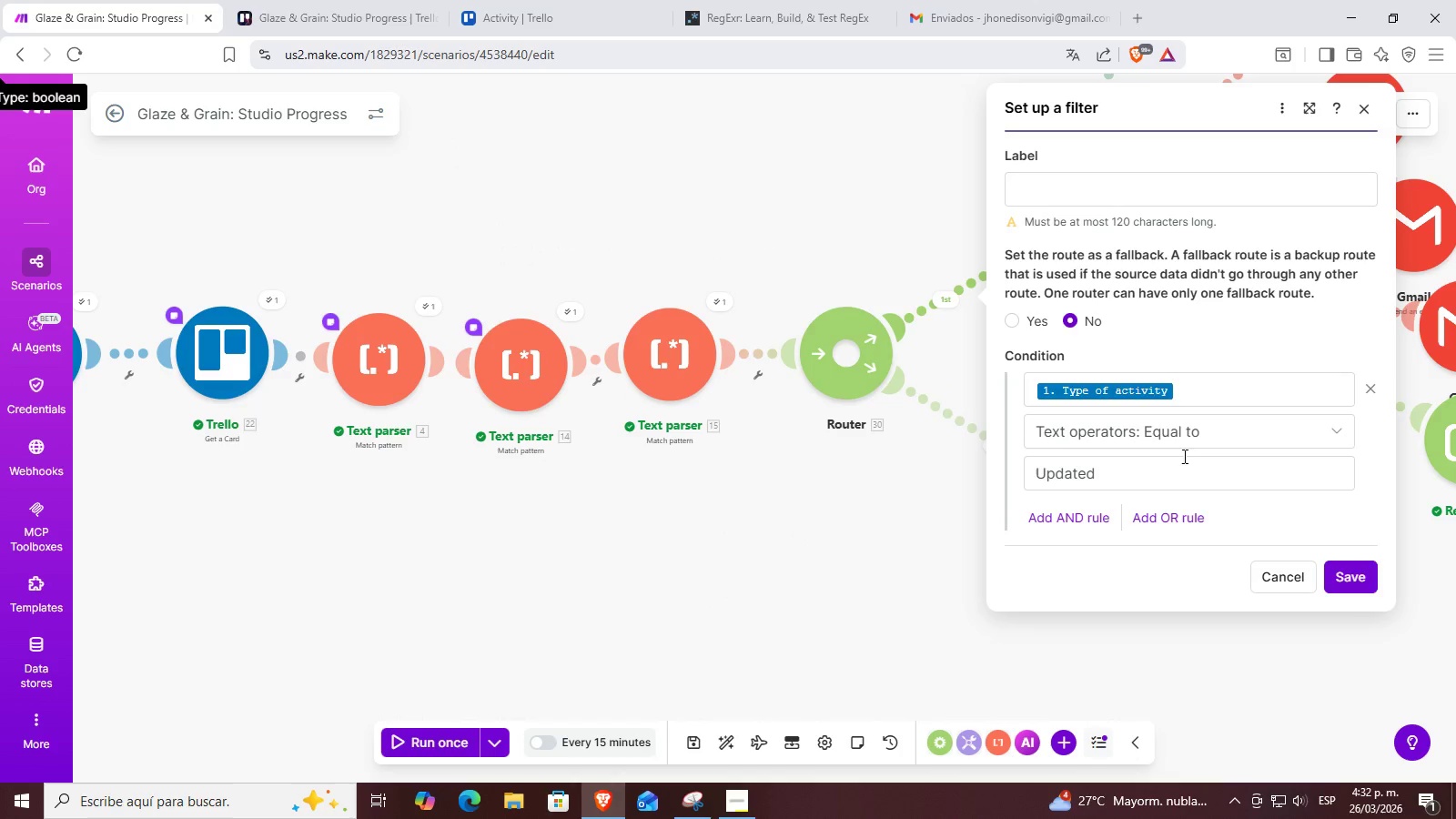 
left_click([1123, 481])
 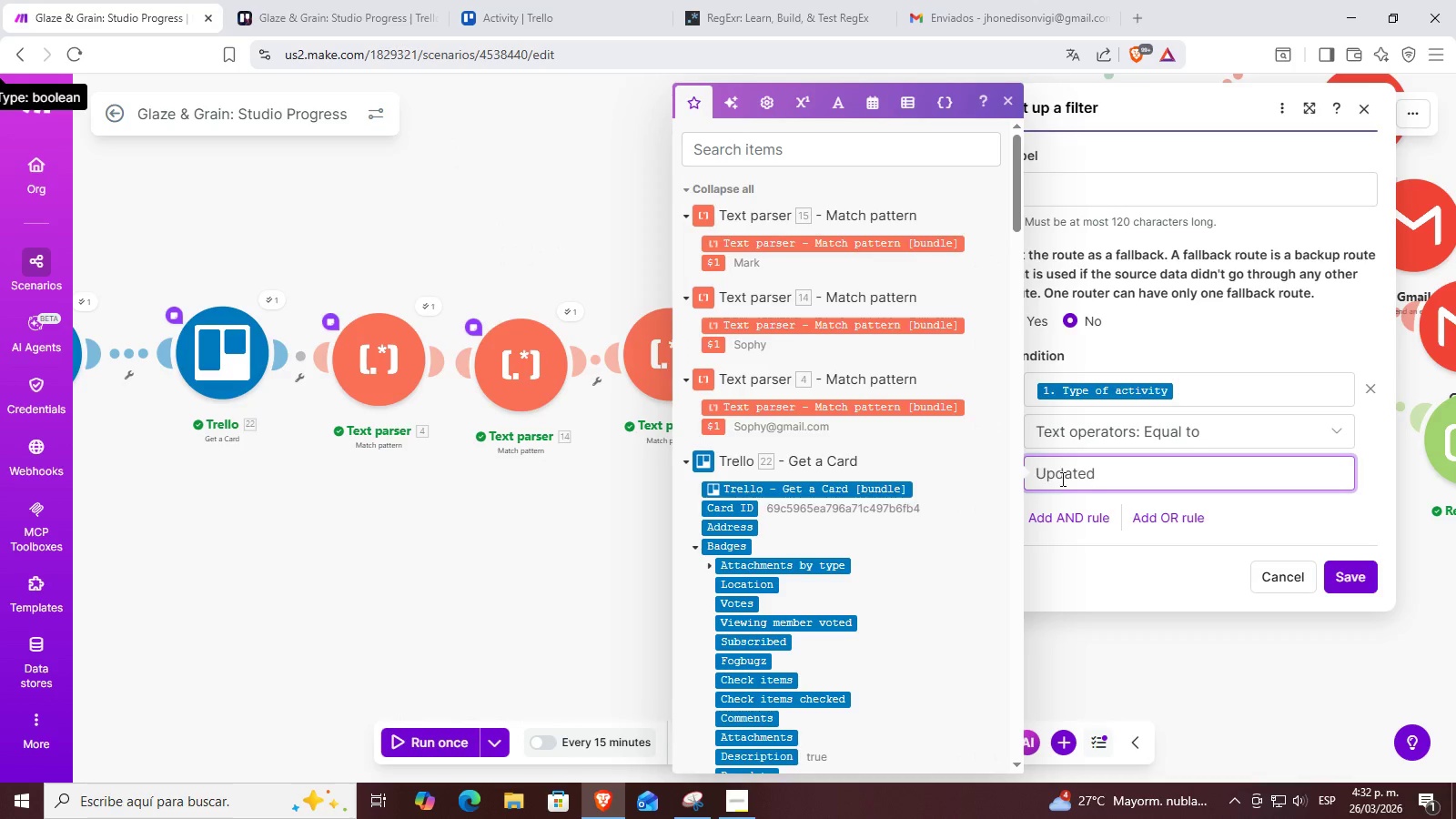 
scroll: coordinate [858, 458], scroll_direction: down, amount: 37.0
 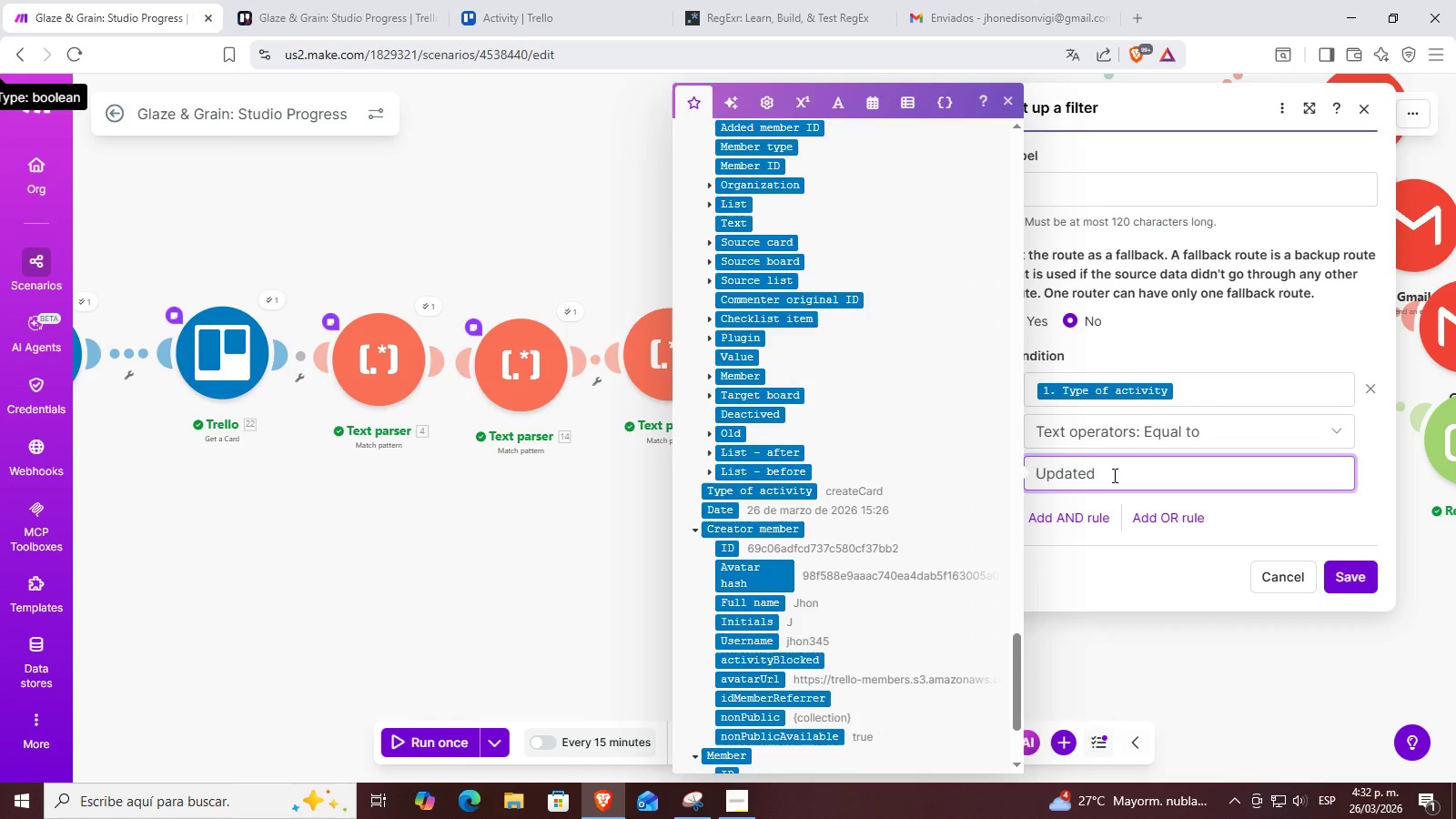 
key(Backspace)
type(Card)
 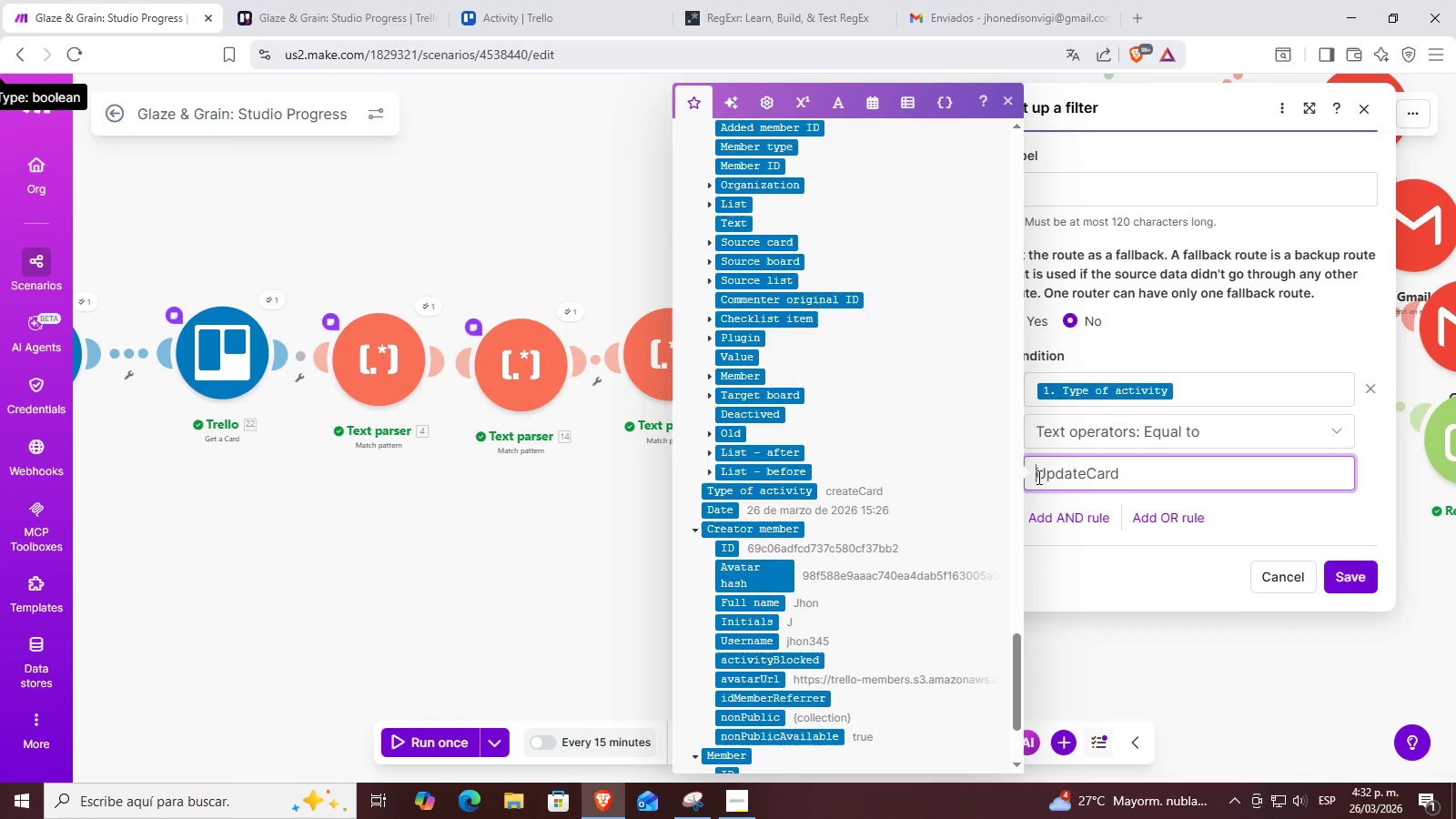 
double_click([1051, 475])
 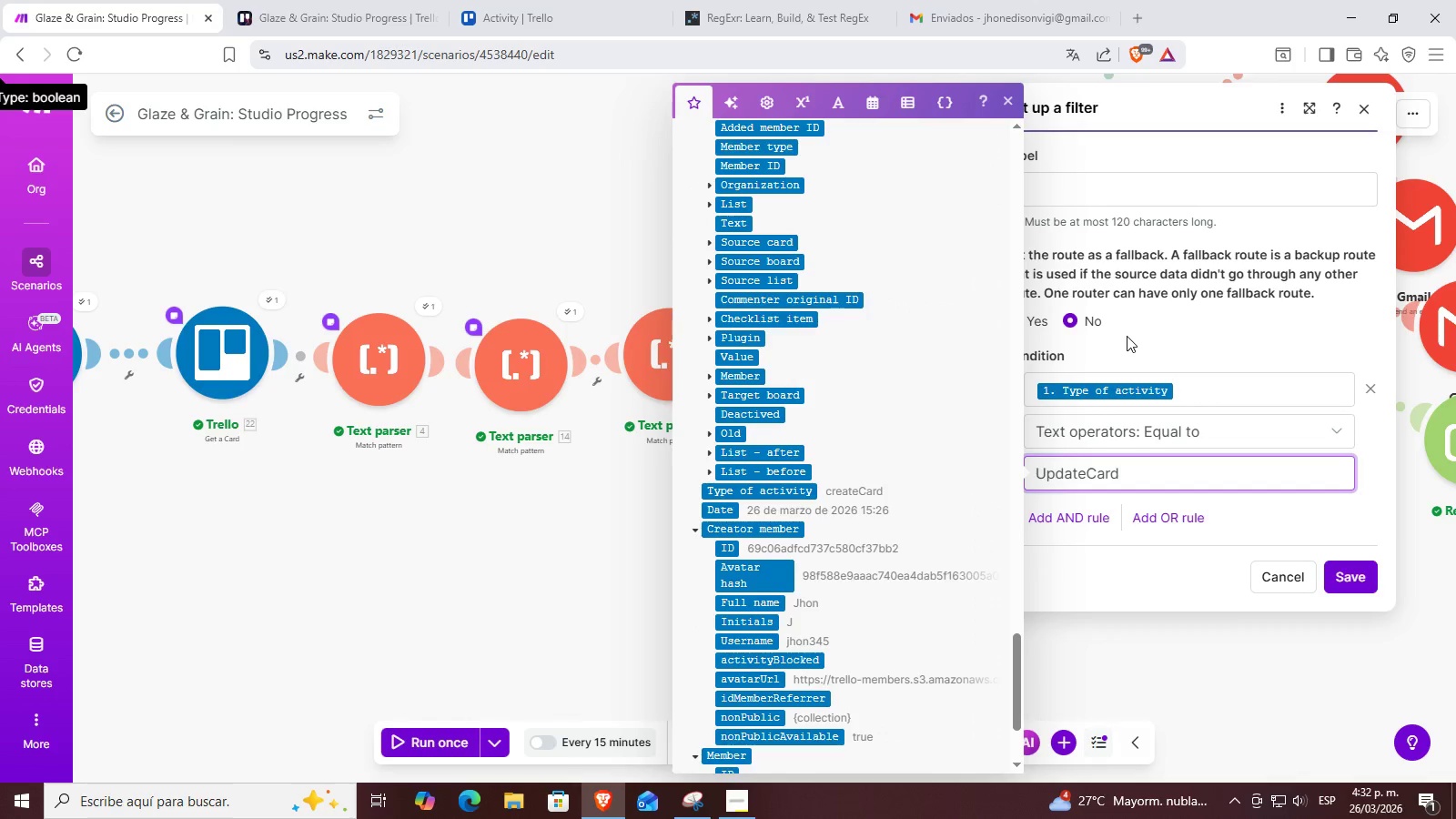 
key(ArrowLeft)
 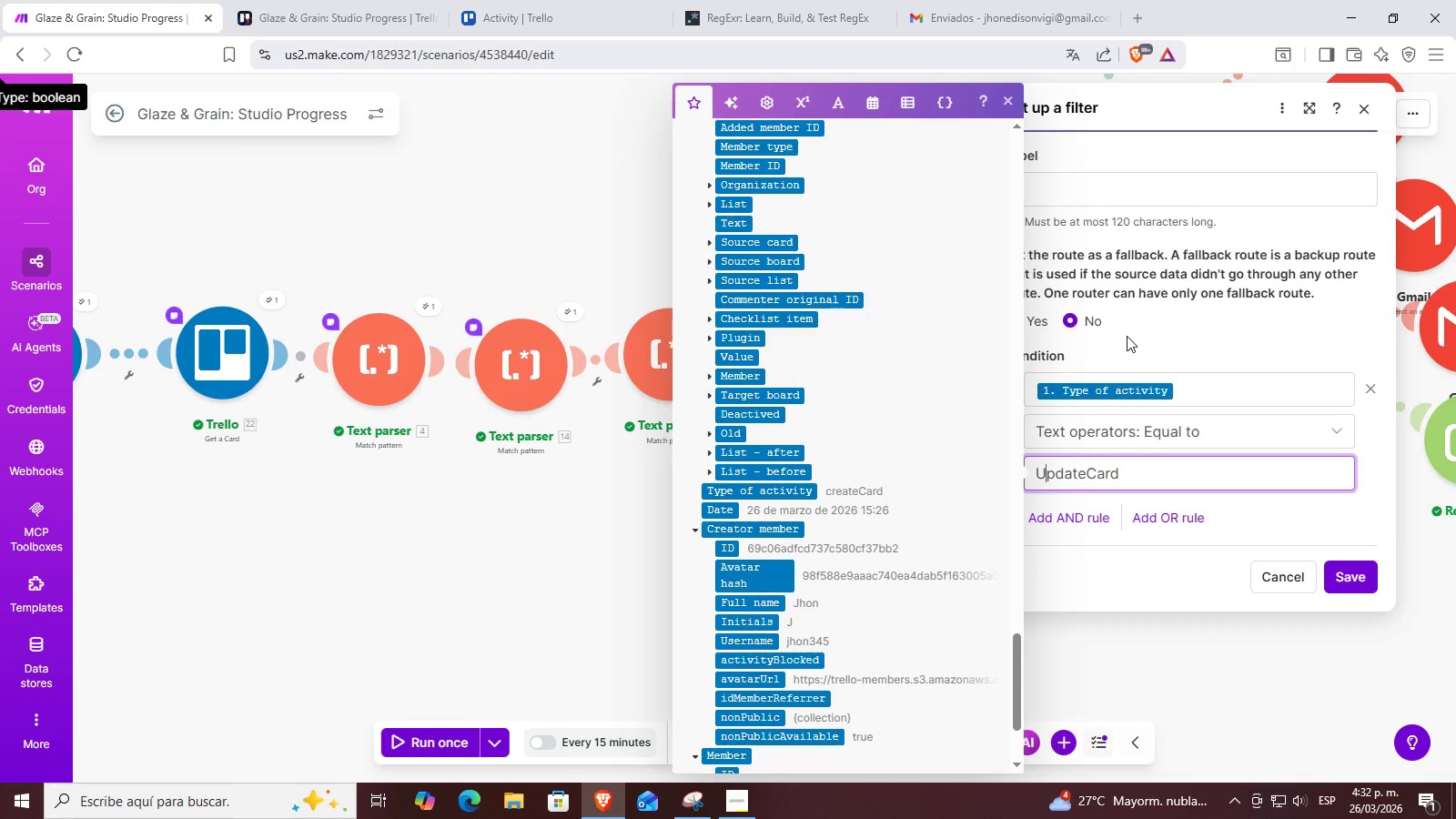 
key(Backspace)
 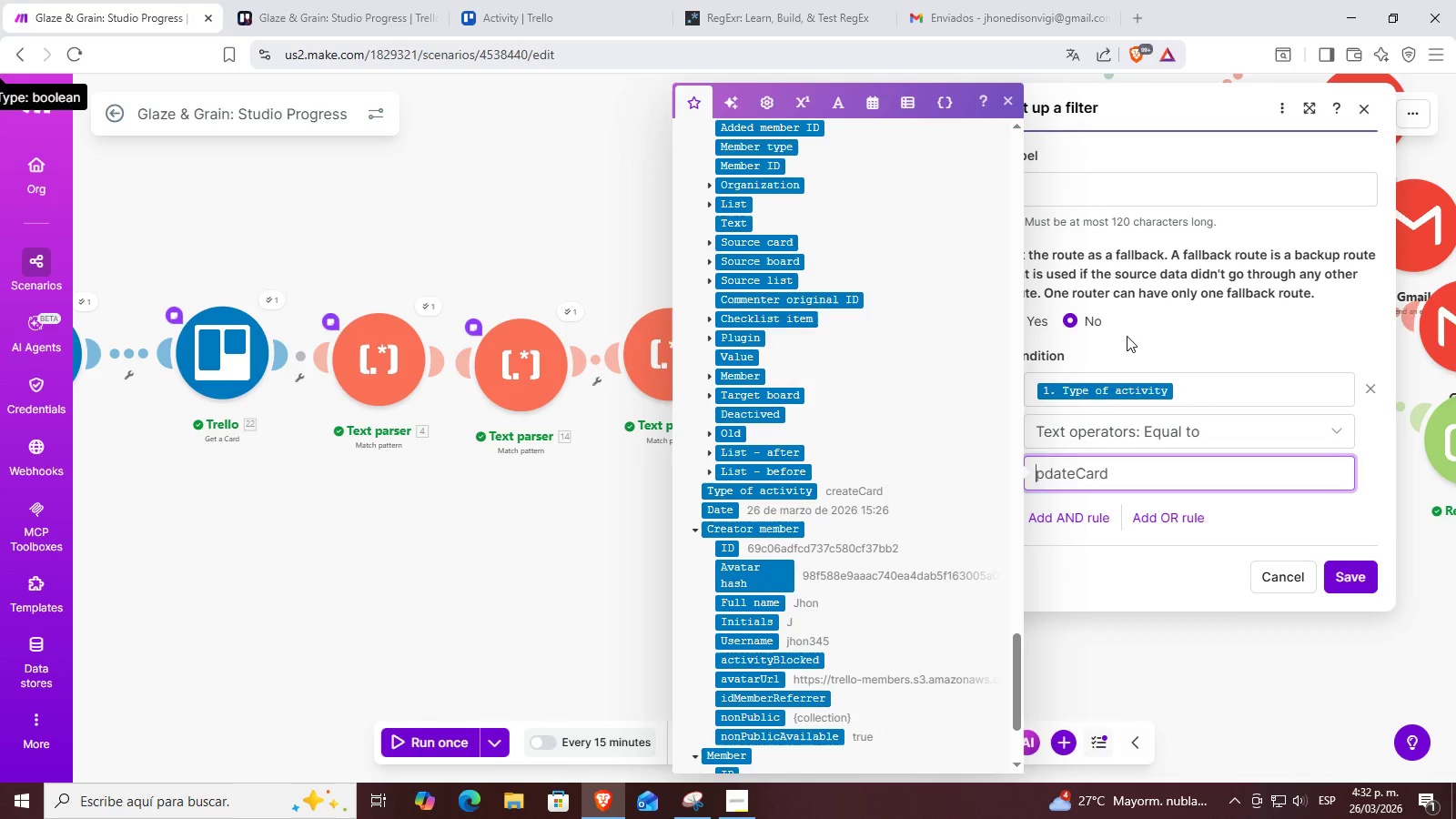 
key(U)
 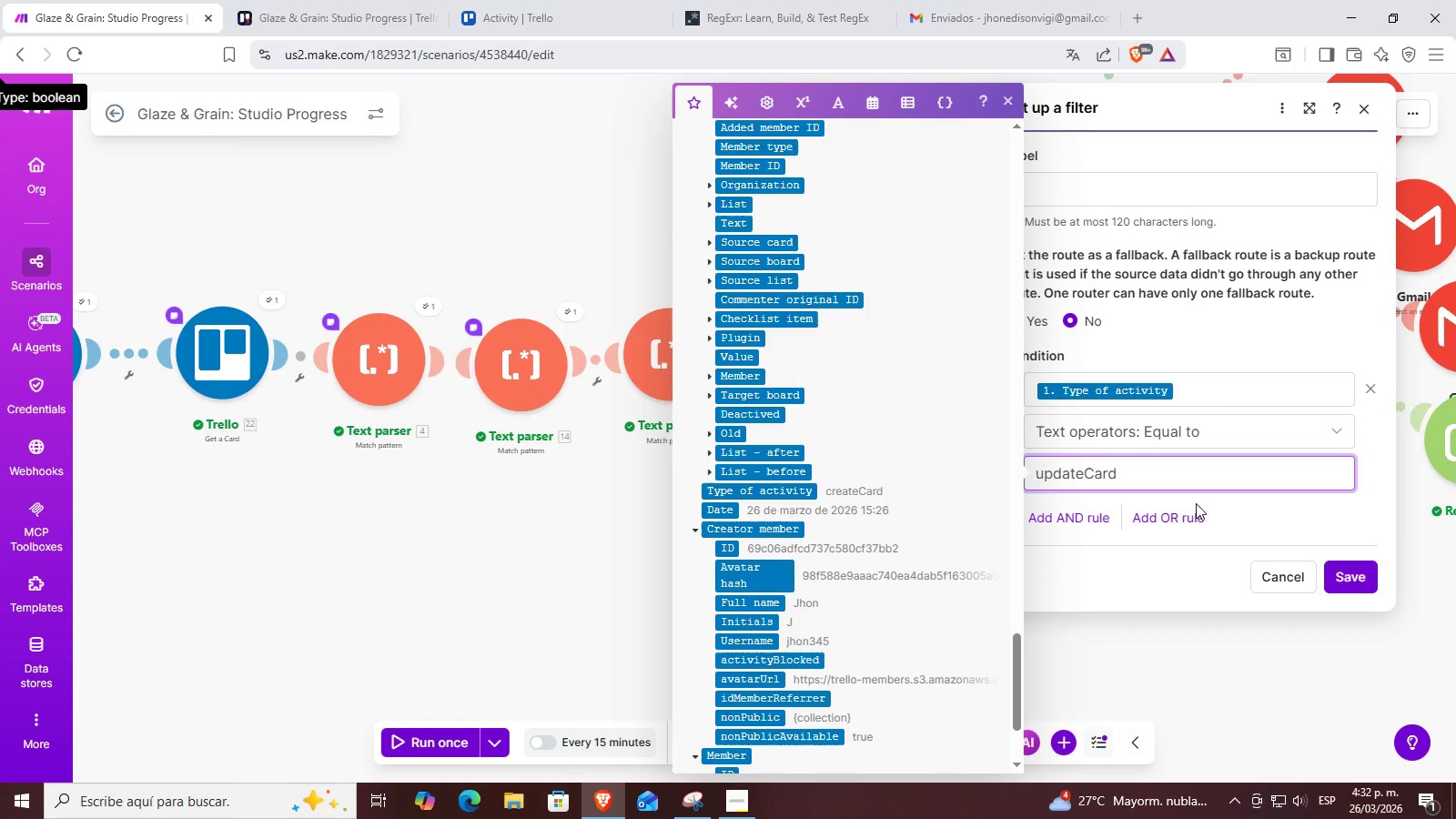 
left_click([1223, 515])
 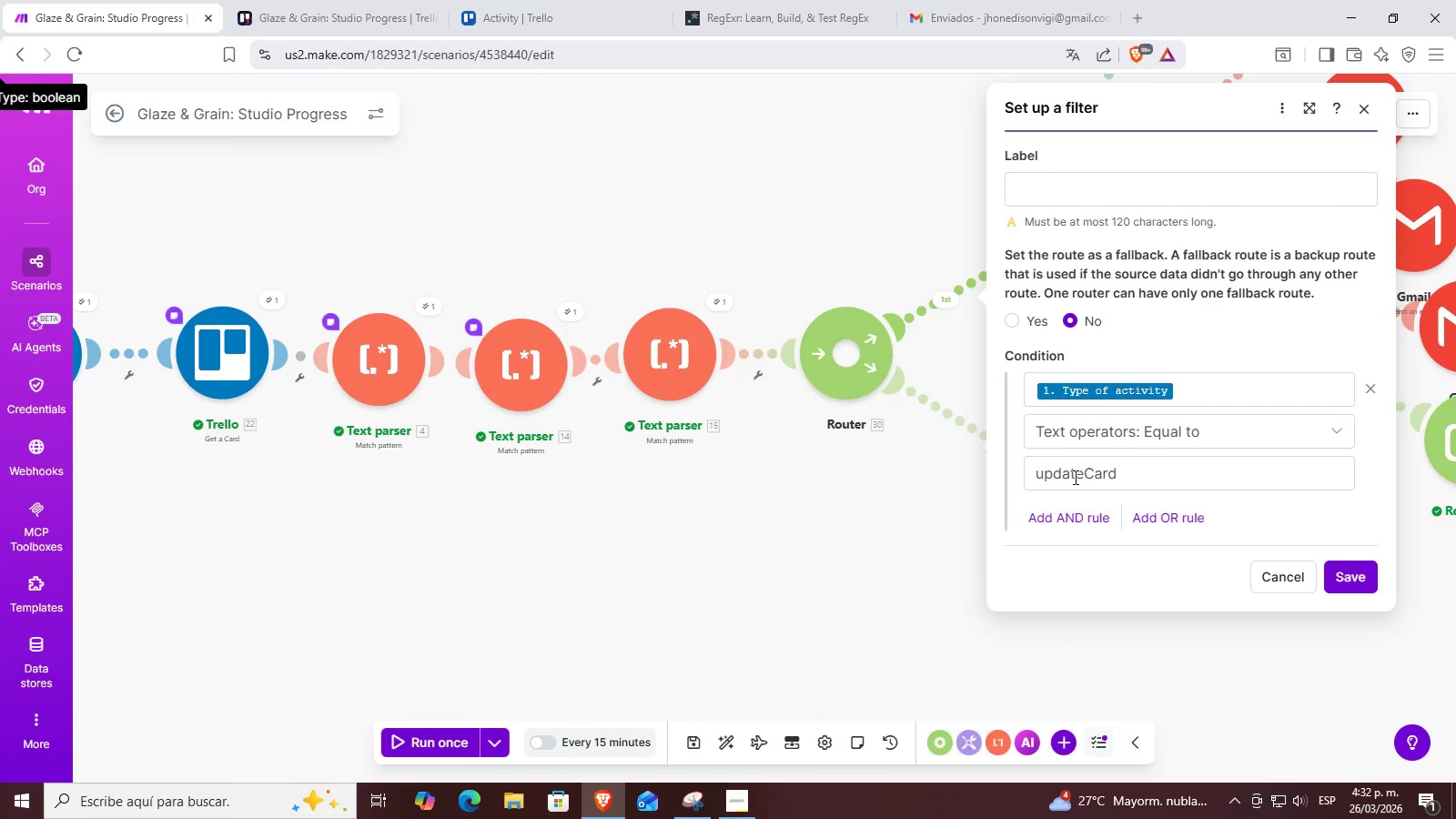 
left_click([1174, 475])
 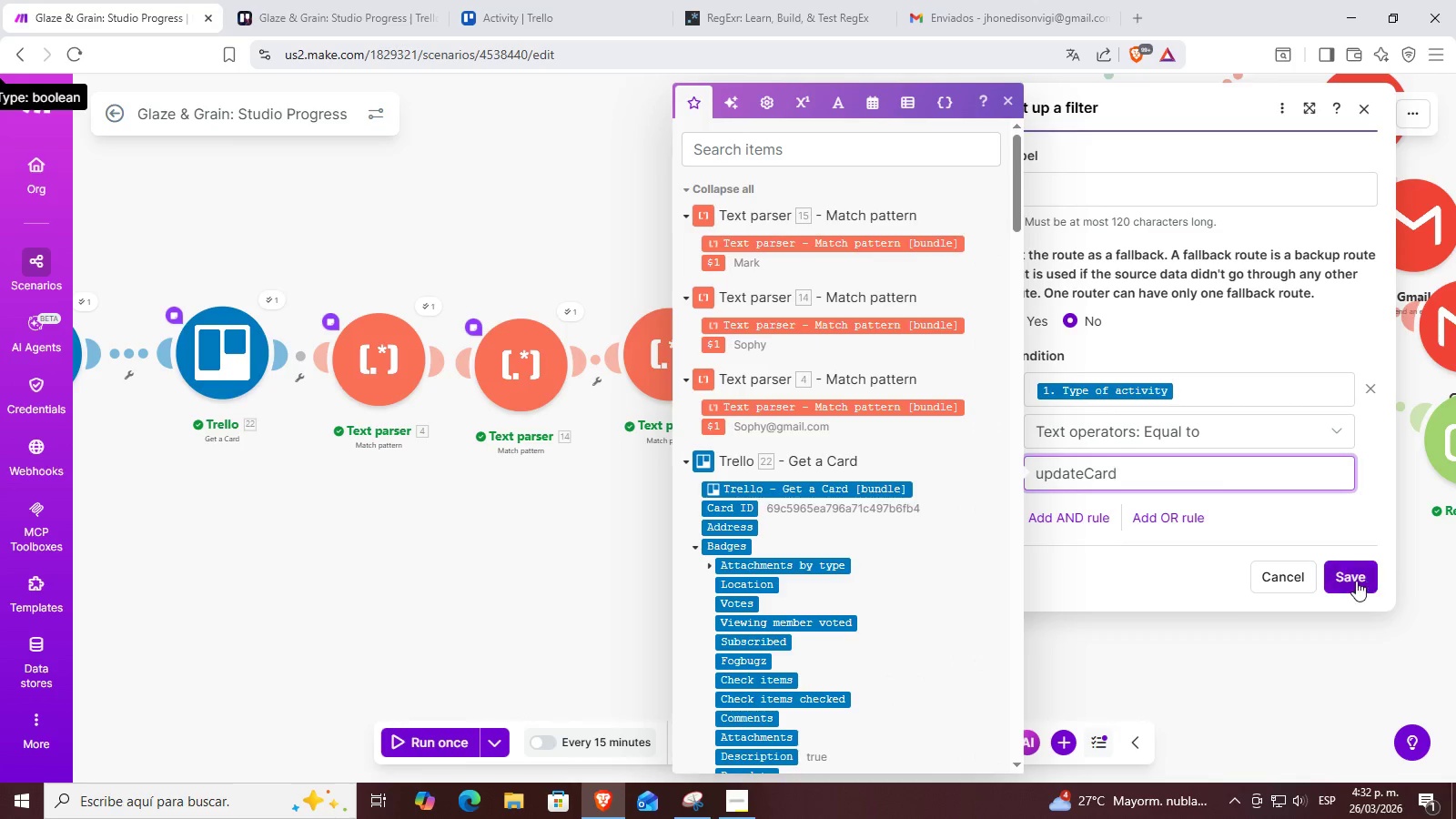 
left_click([1352, 578])
 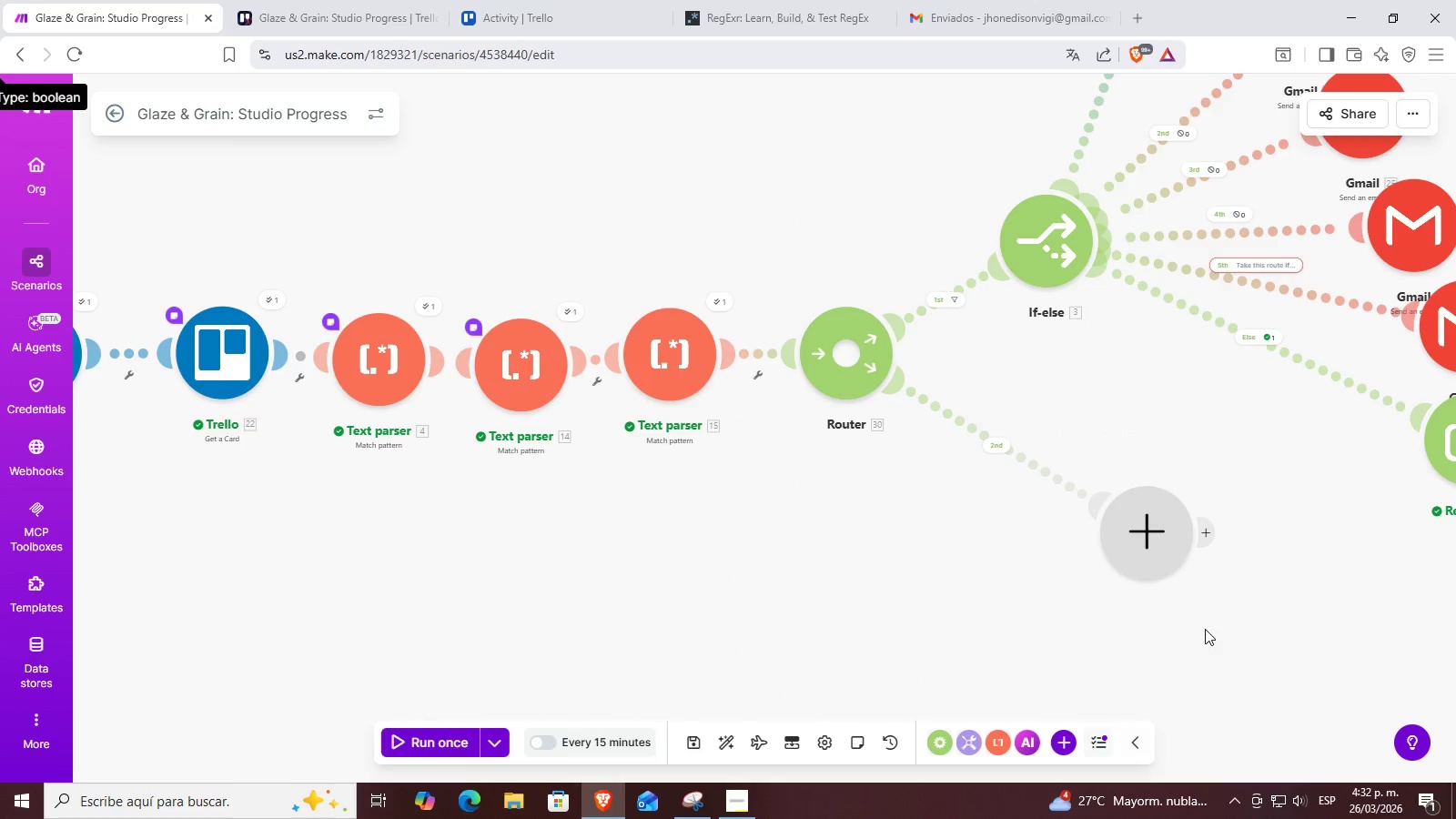 
left_click_drag(start_coordinate=[1220, 627], to_coordinate=[1140, 633])
 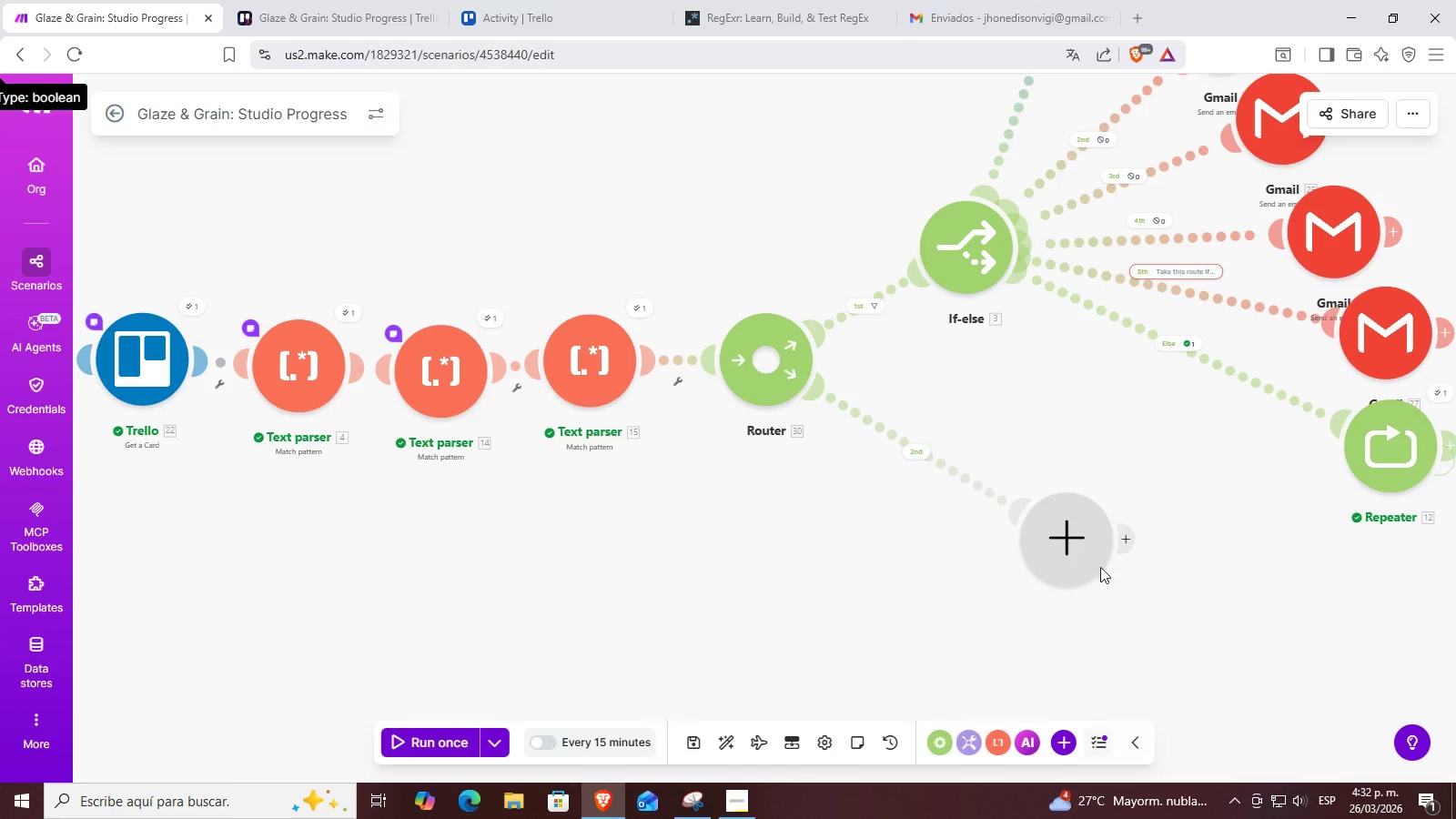 
left_click_drag(start_coordinate=[1092, 567], to_coordinate=[961, 571])
 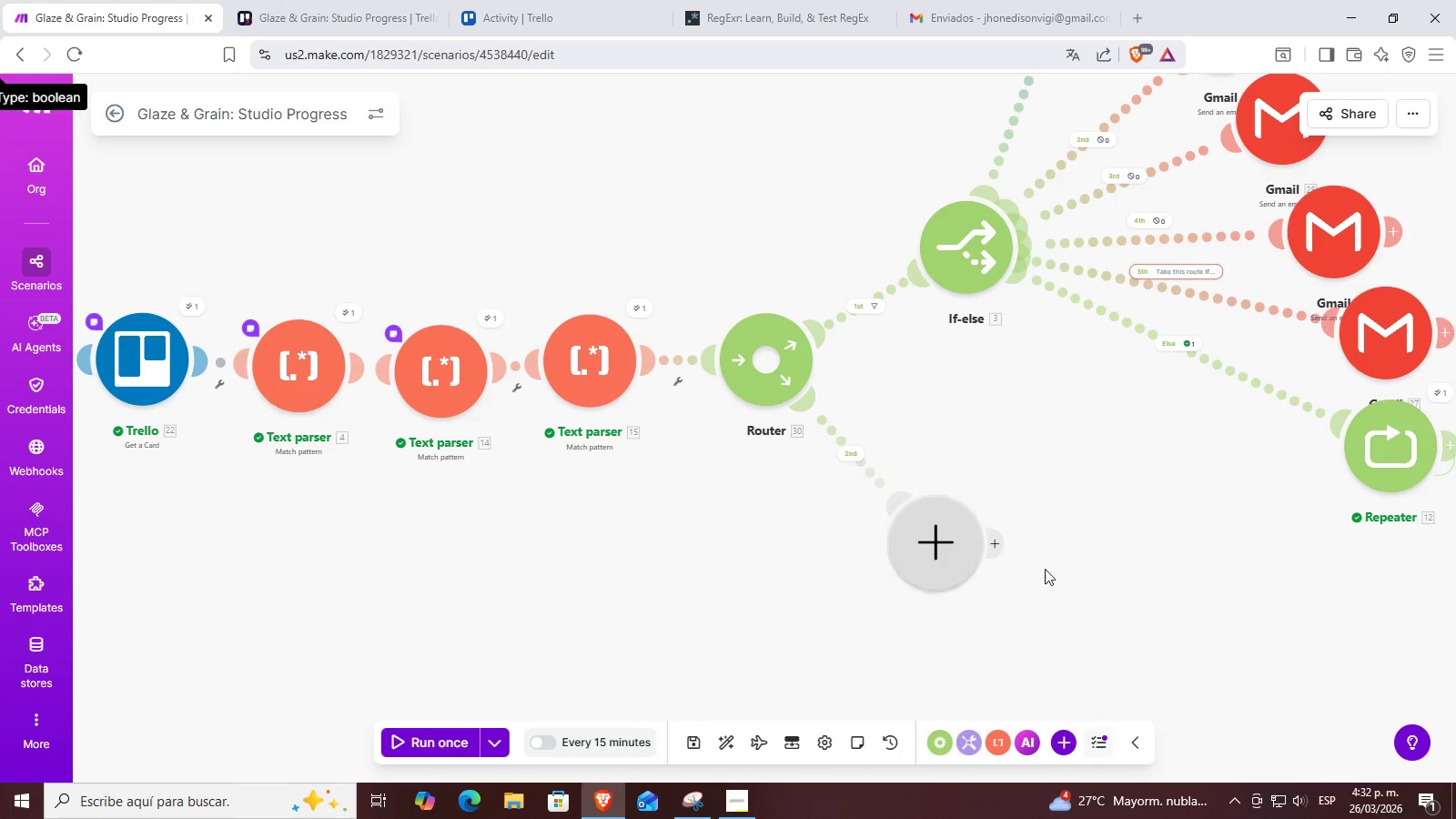 
left_click_drag(start_coordinate=[1100, 568], to_coordinate=[929, 560])
 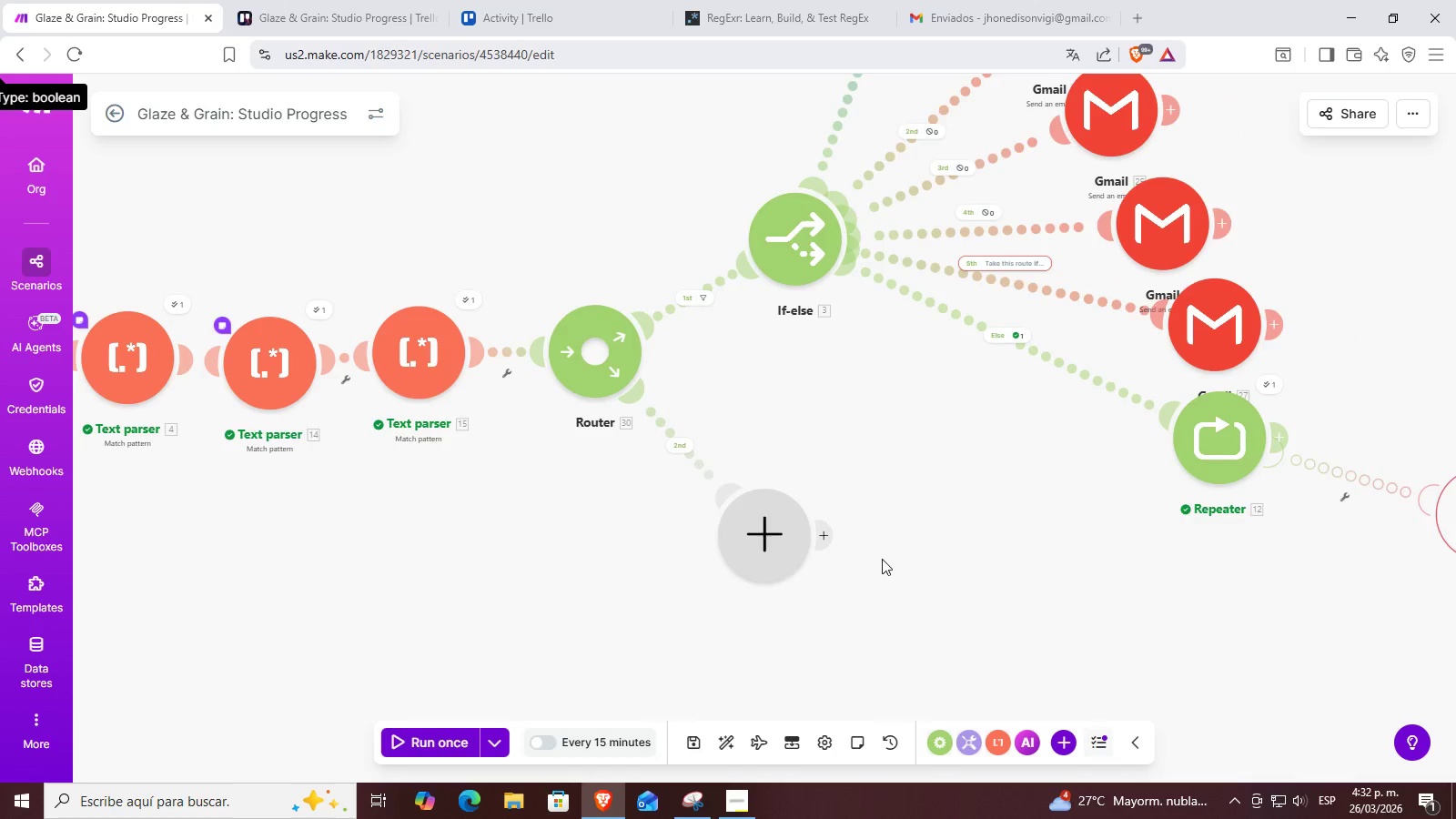 
left_click_drag(start_coordinate=[927, 555], to_coordinate=[869, 556])
 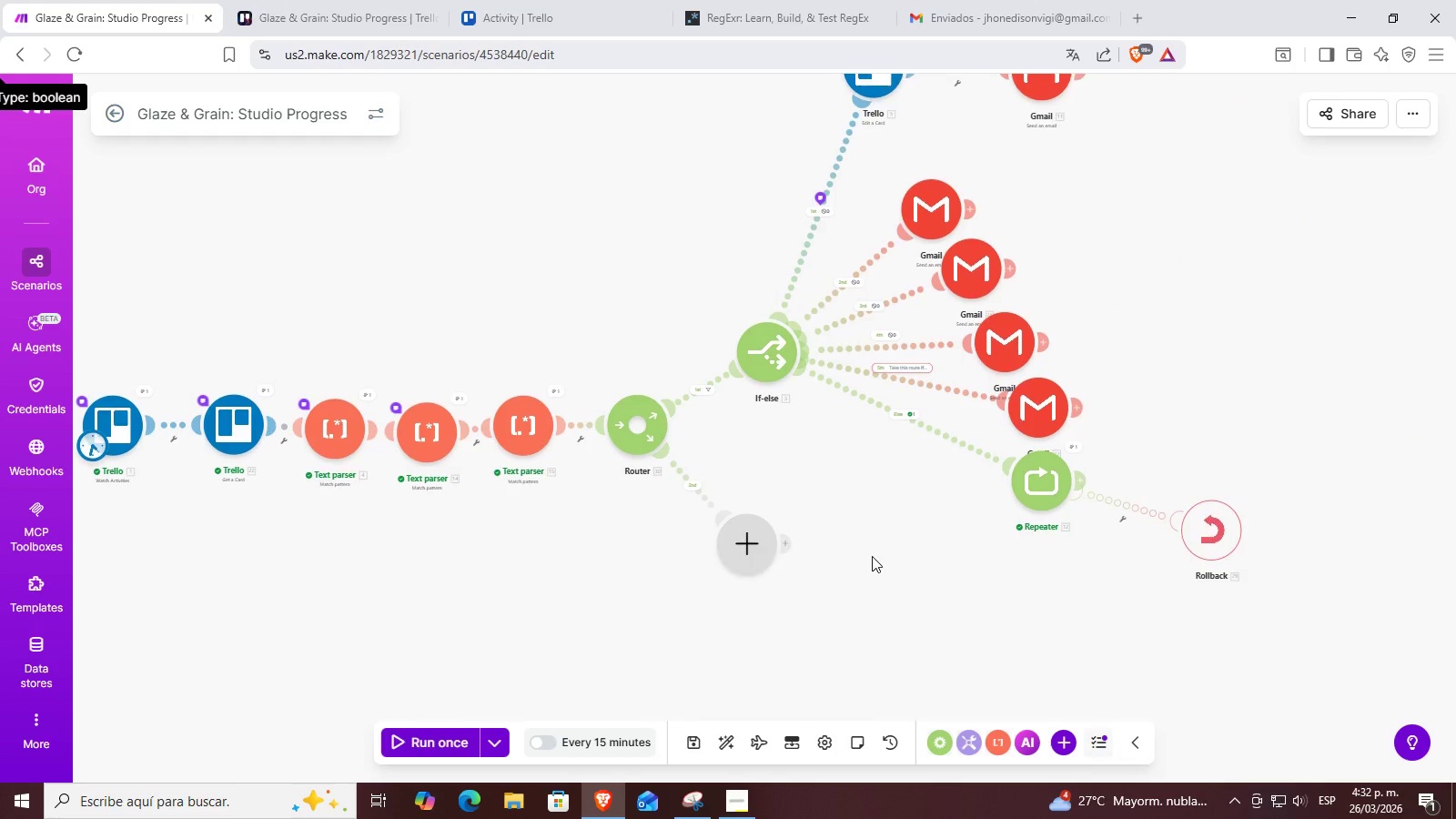 
scroll: coordinate [880, 557], scroll_direction: down, amount: 2.0
 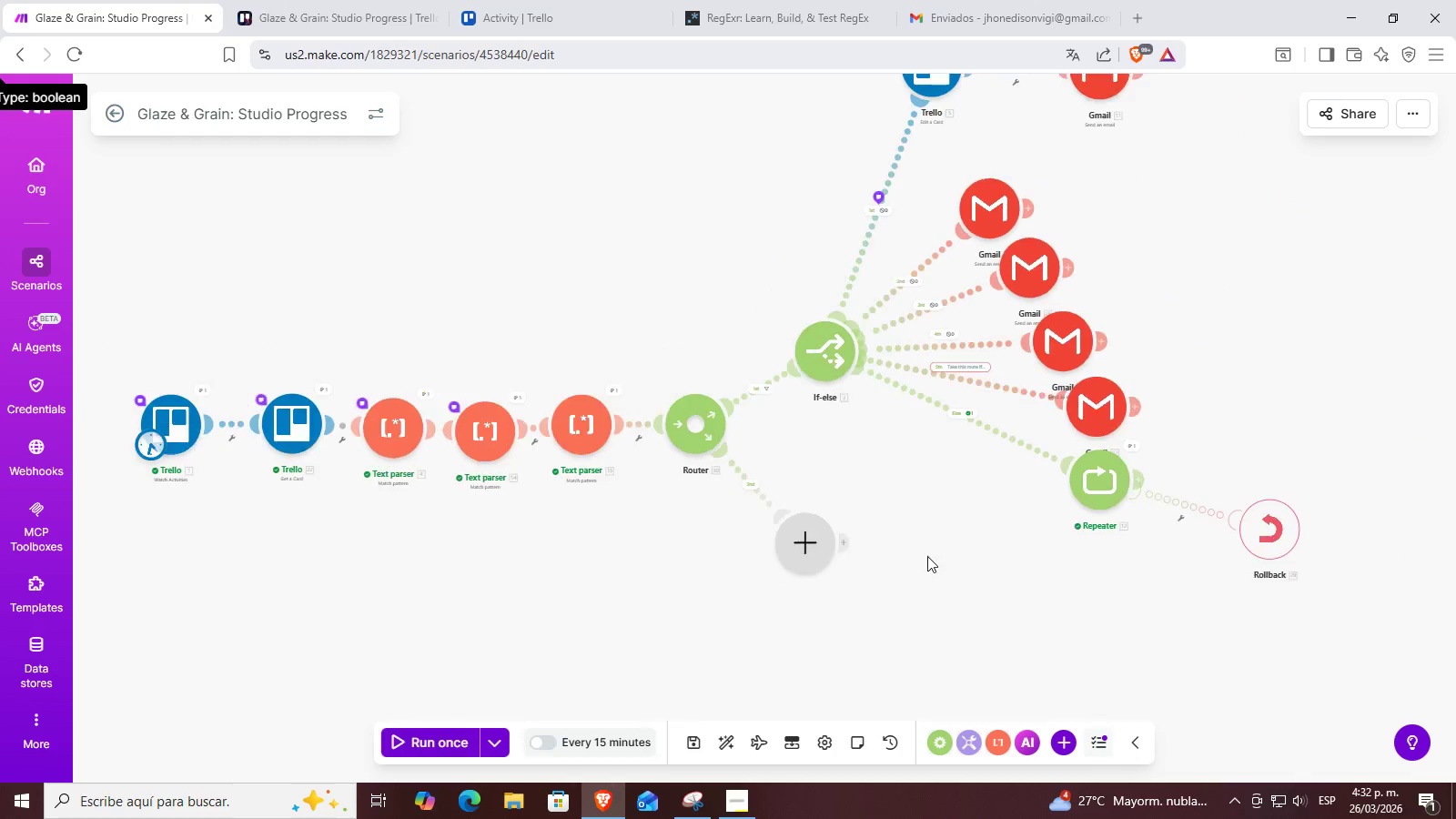 
scroll: coordinate [733, 470], scroll_direction: up, amount: 3.0
 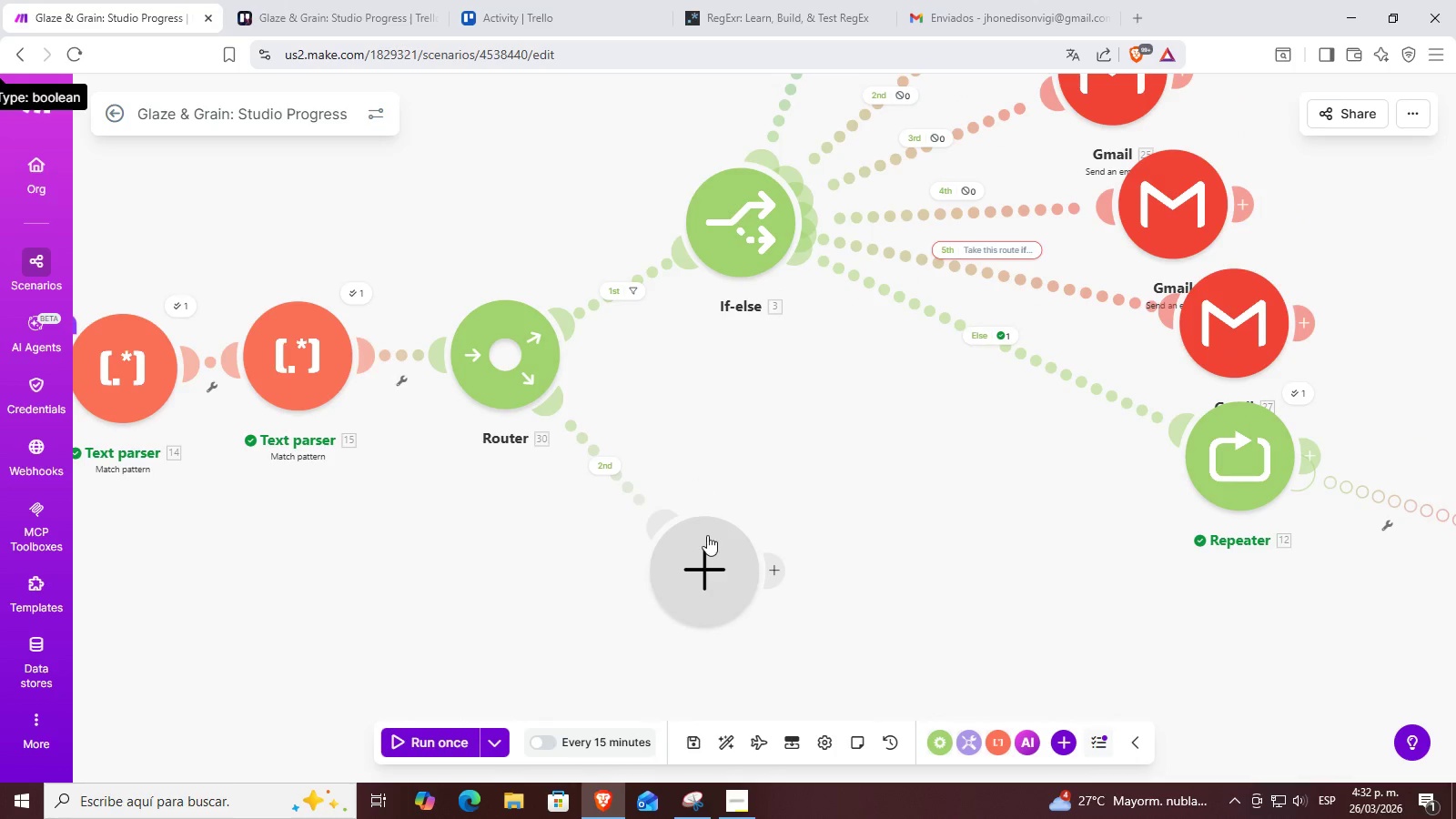 
left_click_drag(start_coordinate=[707, 546], to_coordinate=[745, 541])
 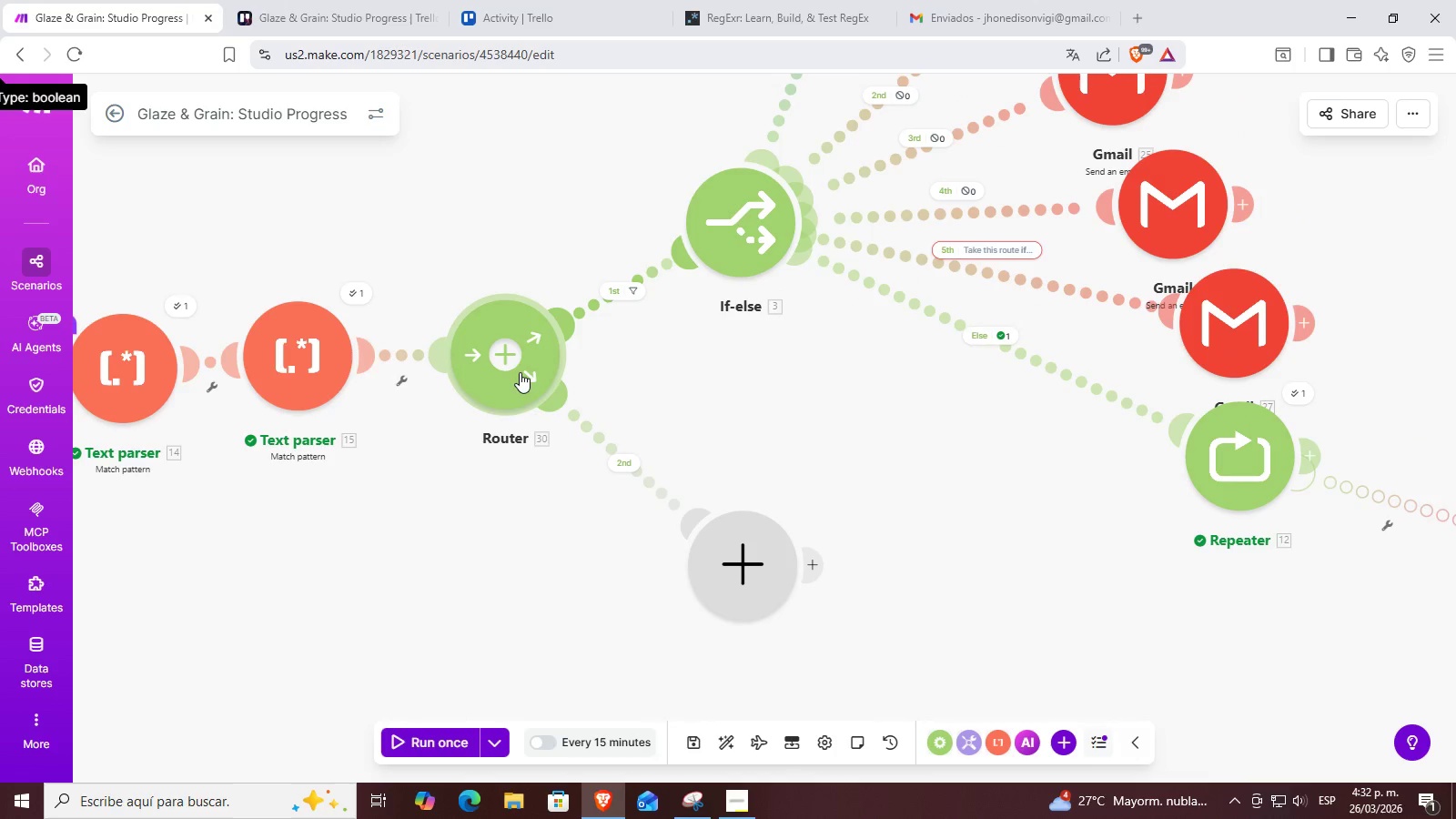 
left_click([526, 372])
 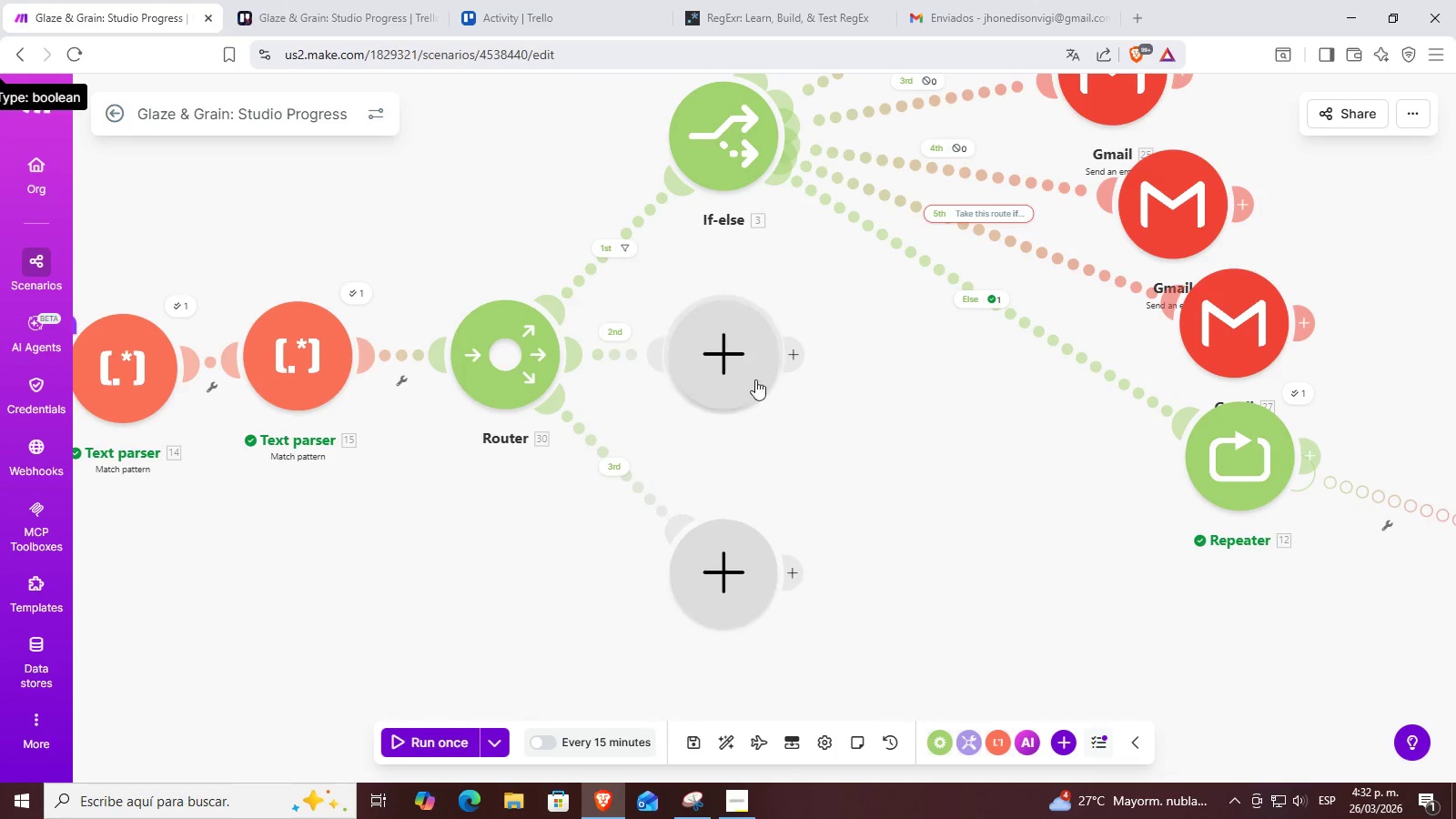 
left_click_drag(start_coordinate=[713, 581], to_coordinate=[557, 611])
 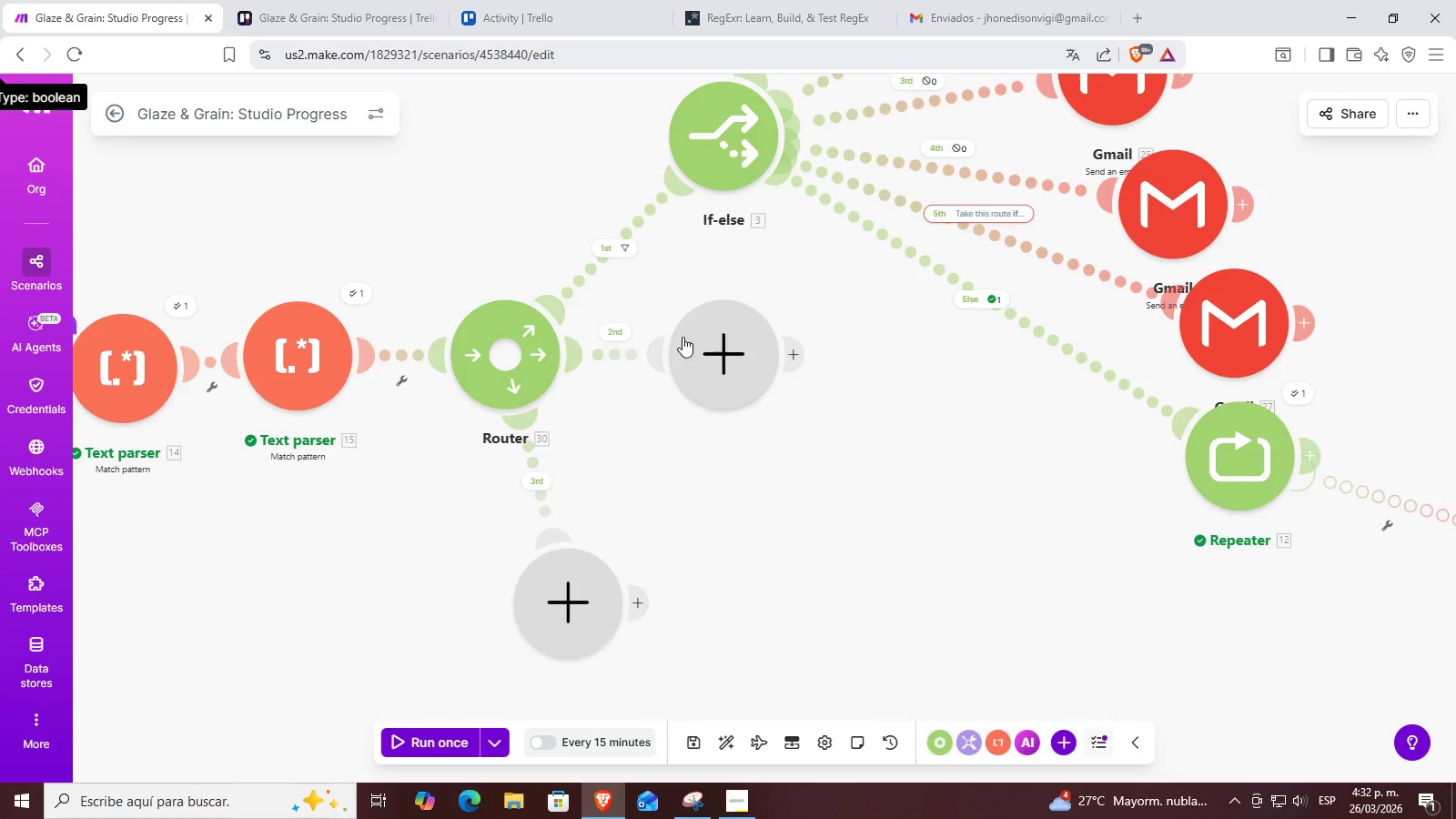 
left_click_drag(start_coordinate=[692, 334], to_coordinate=[806, 508])
 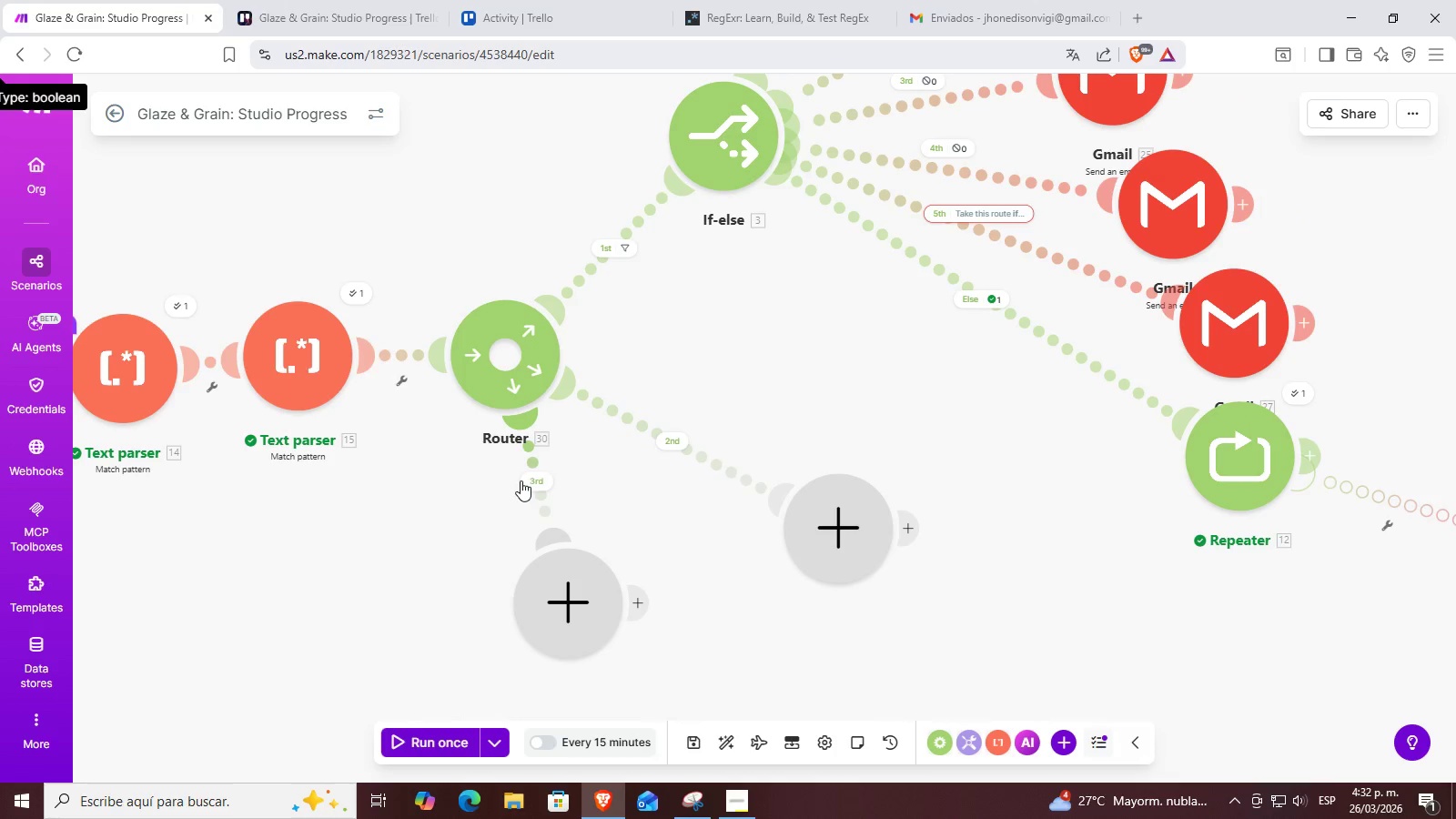 
right_click([541, 479])
 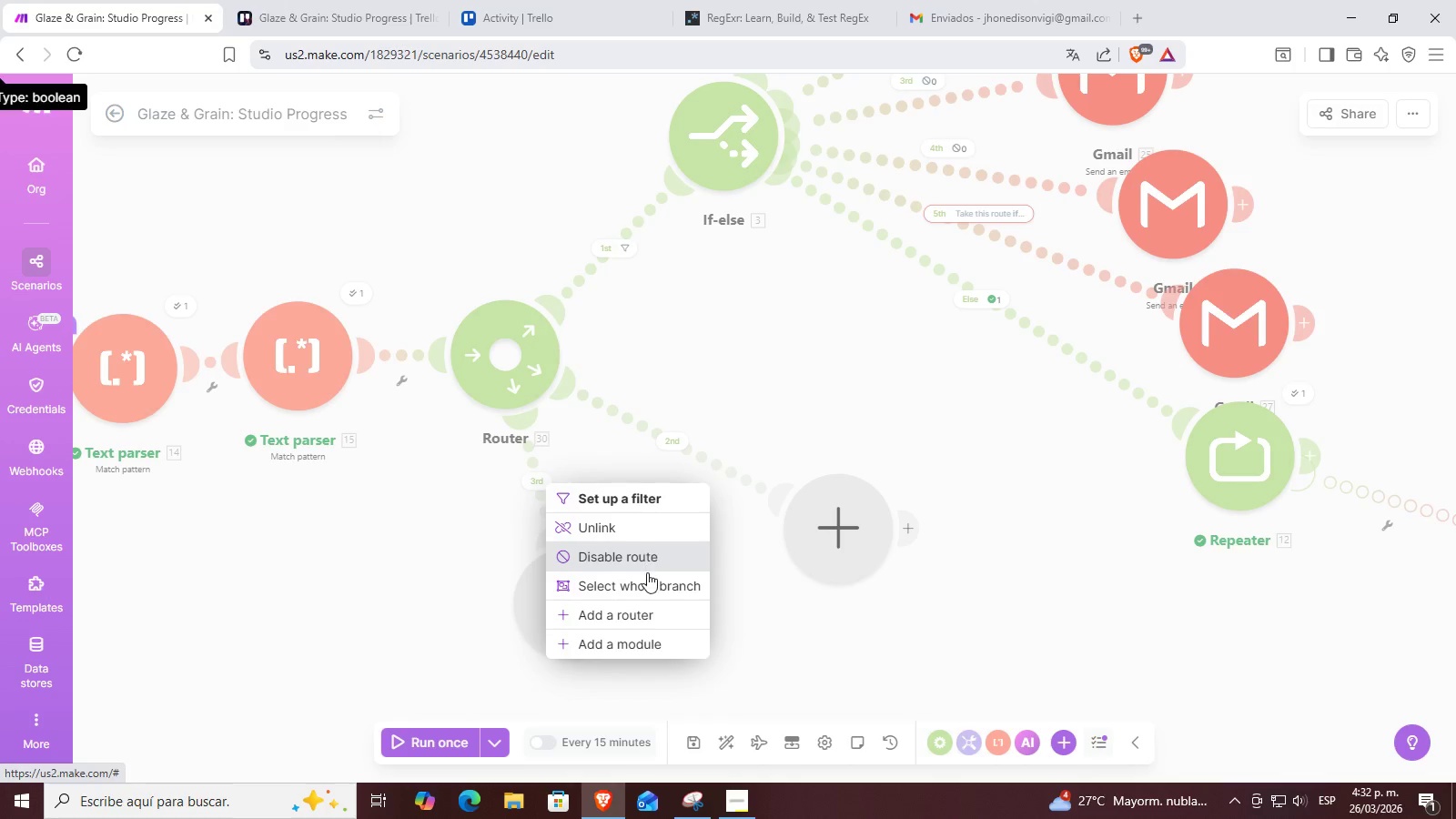 
left_click([825, 676])
 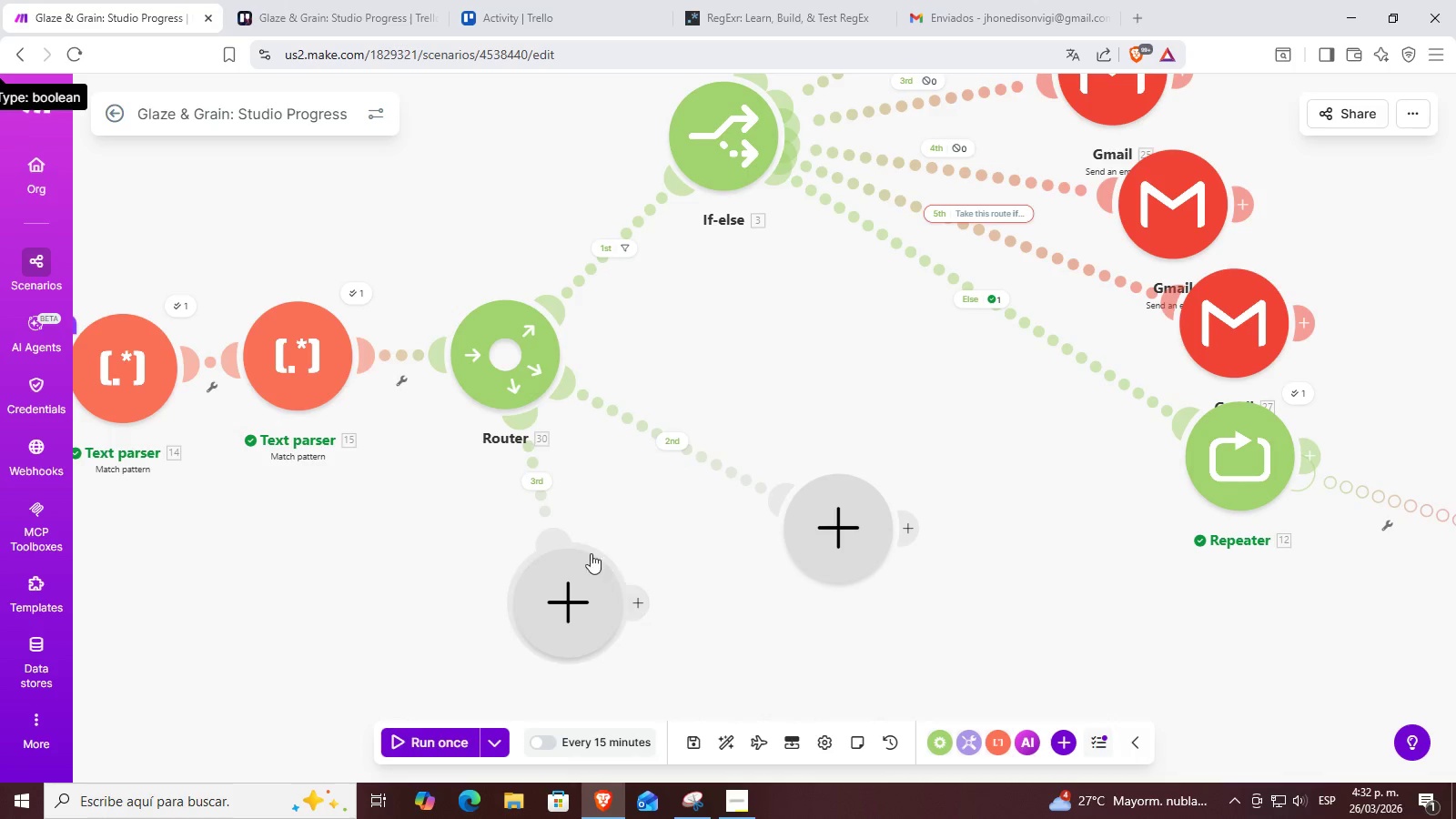 
right_click([581, 613])
 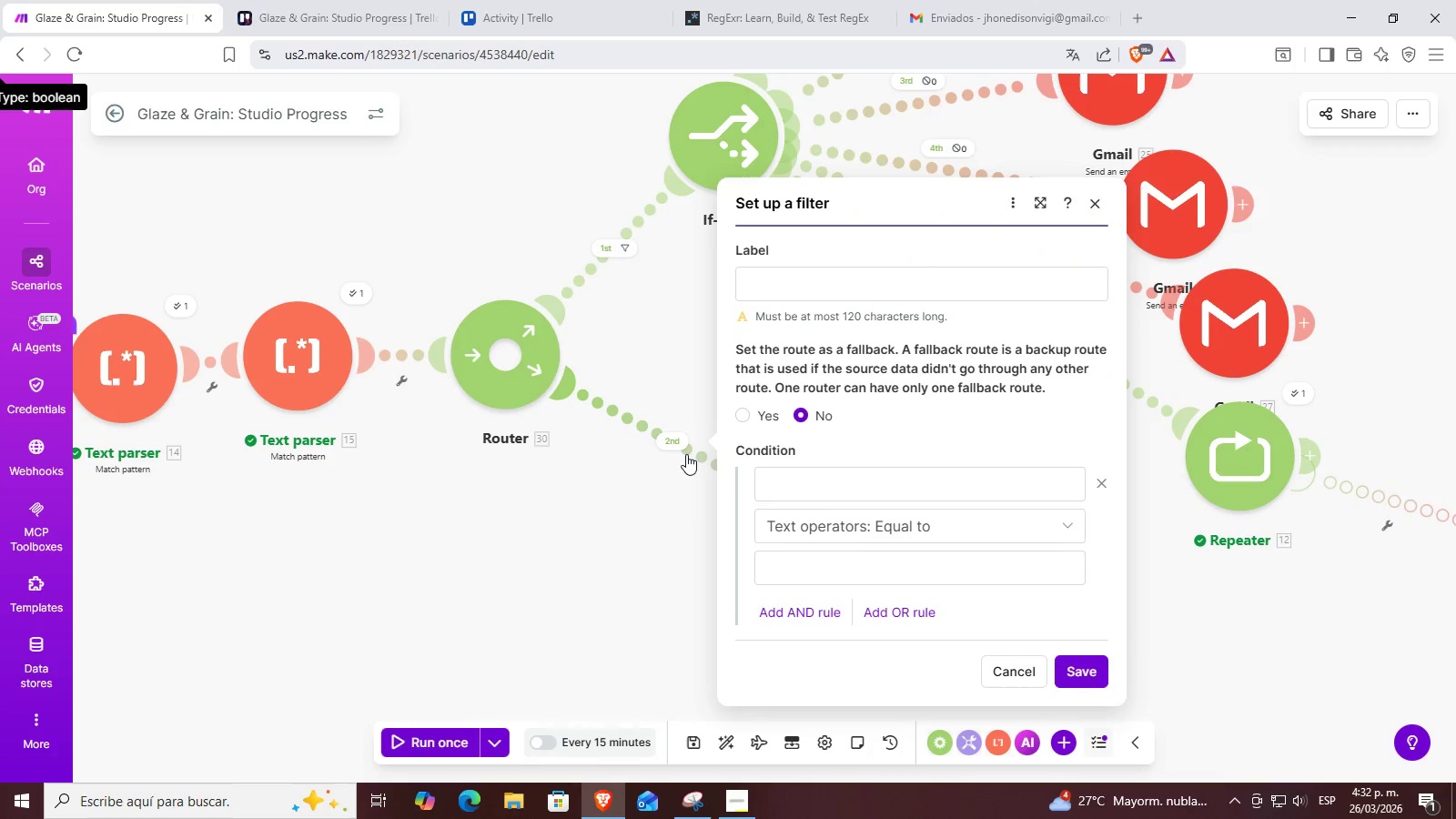 
left_click([811, 482])
 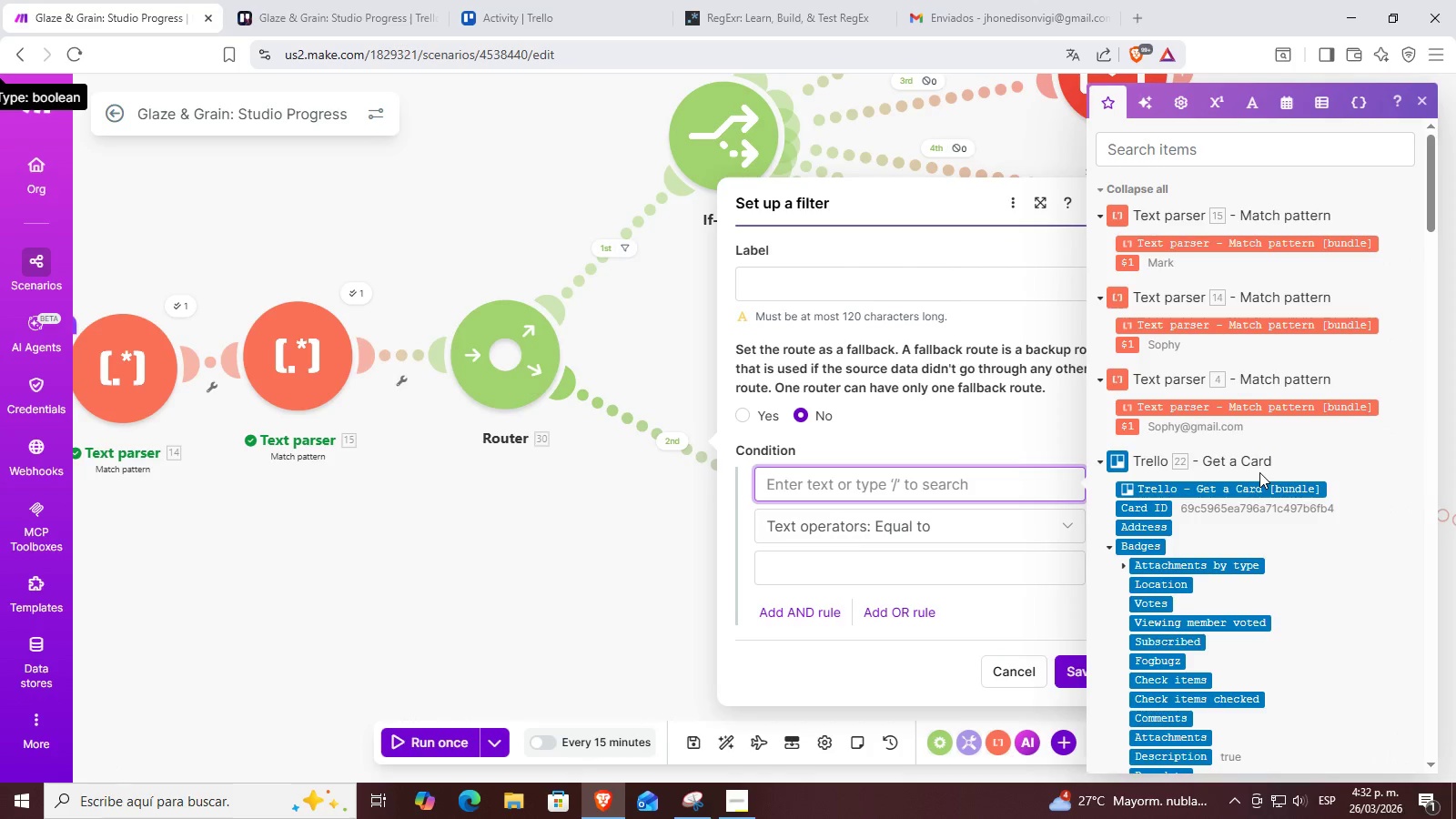 
scroll: coordinate [1196, 386], scroll_direction: down, amount: 7.0
 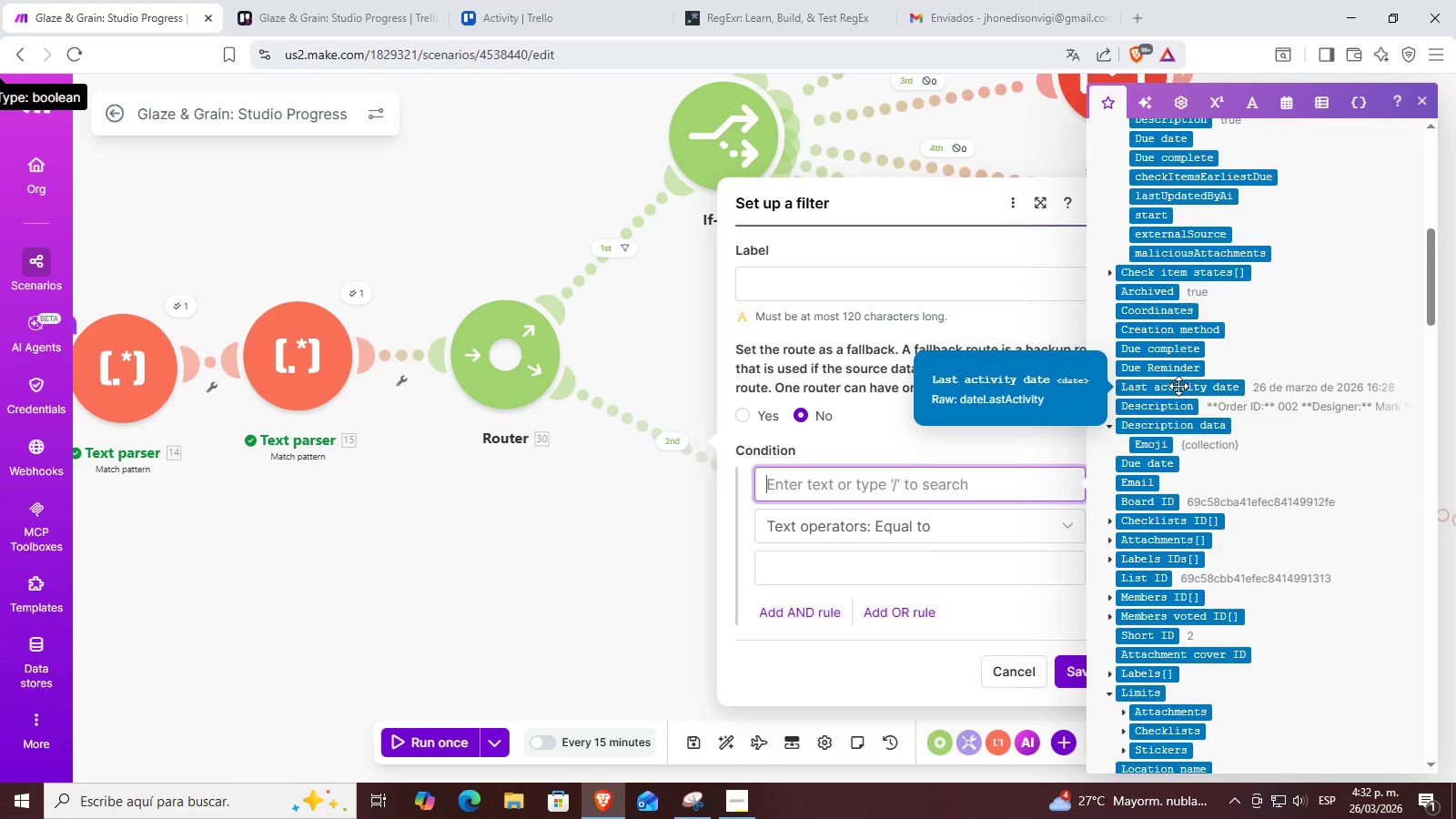 
wait(5.69)
 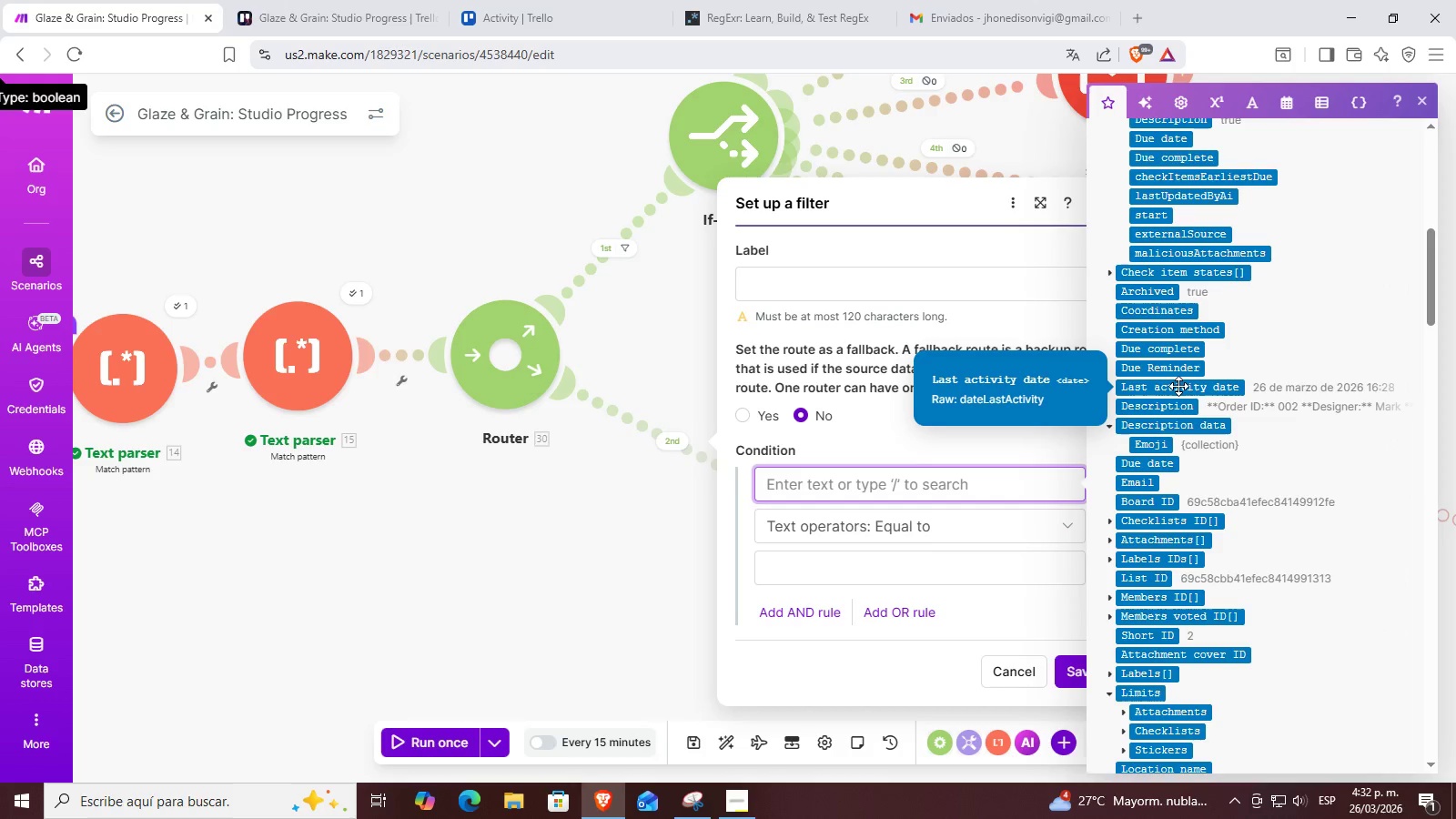 
scroll: coordinate [1245, 376], scroll_direction: down, amount: 6.0
 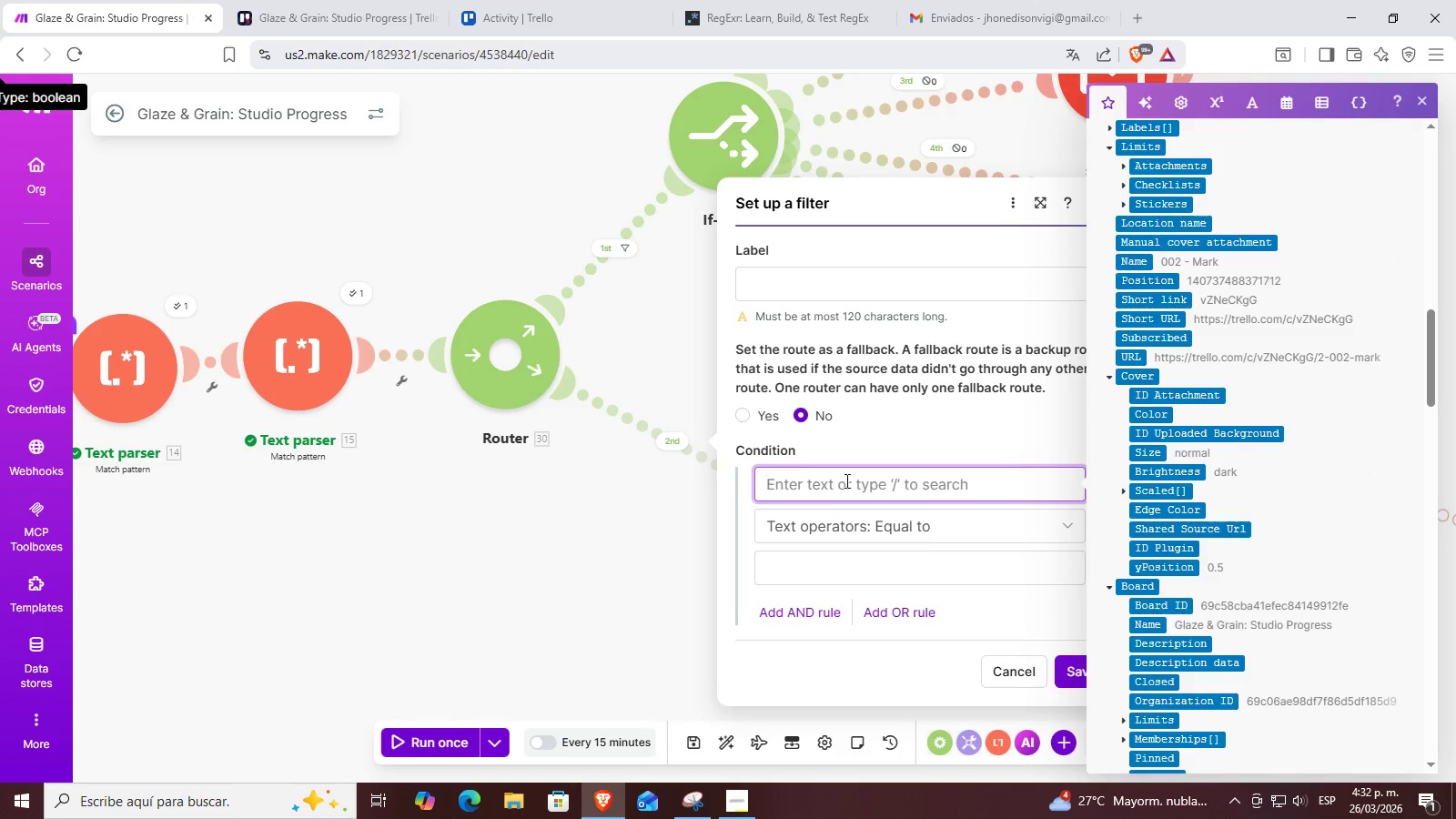 
left_click([857, 489])
 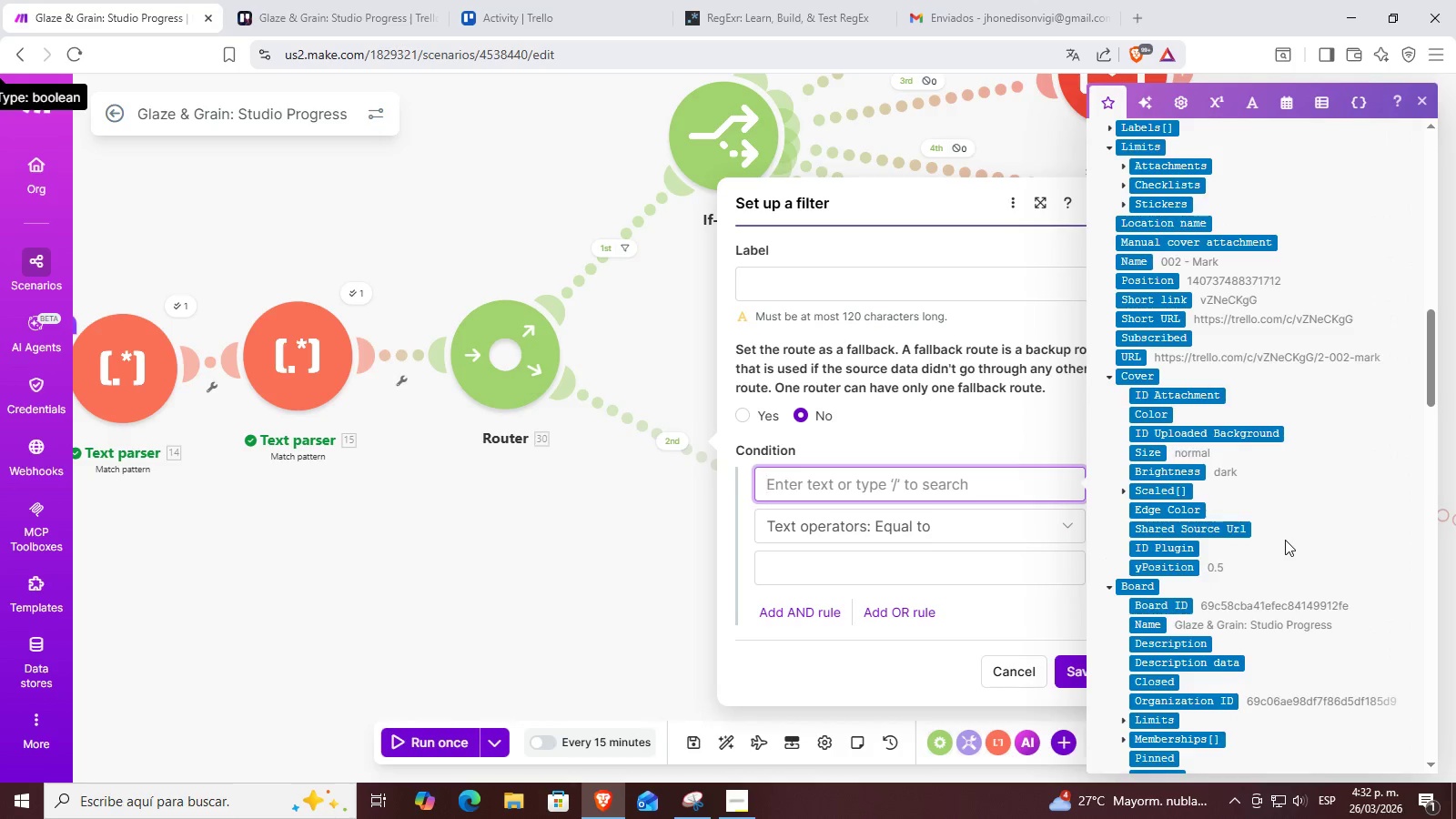 
scroll: coordinate [1227, 419], scroll_direction: down, amount: 9.0
 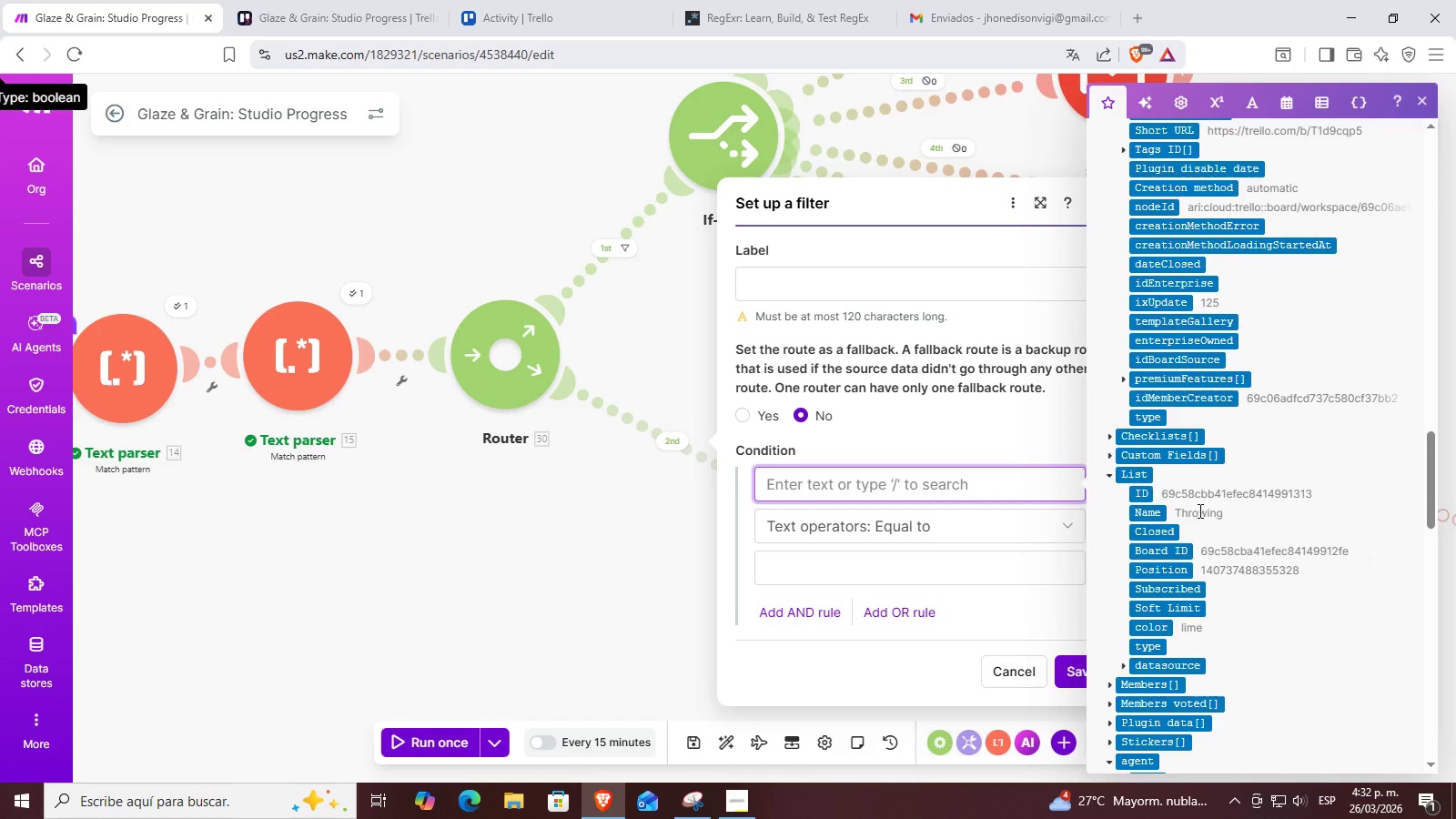 
scroll: coordinate [1198, 511], scroll_direction: up, amount: 2.0
 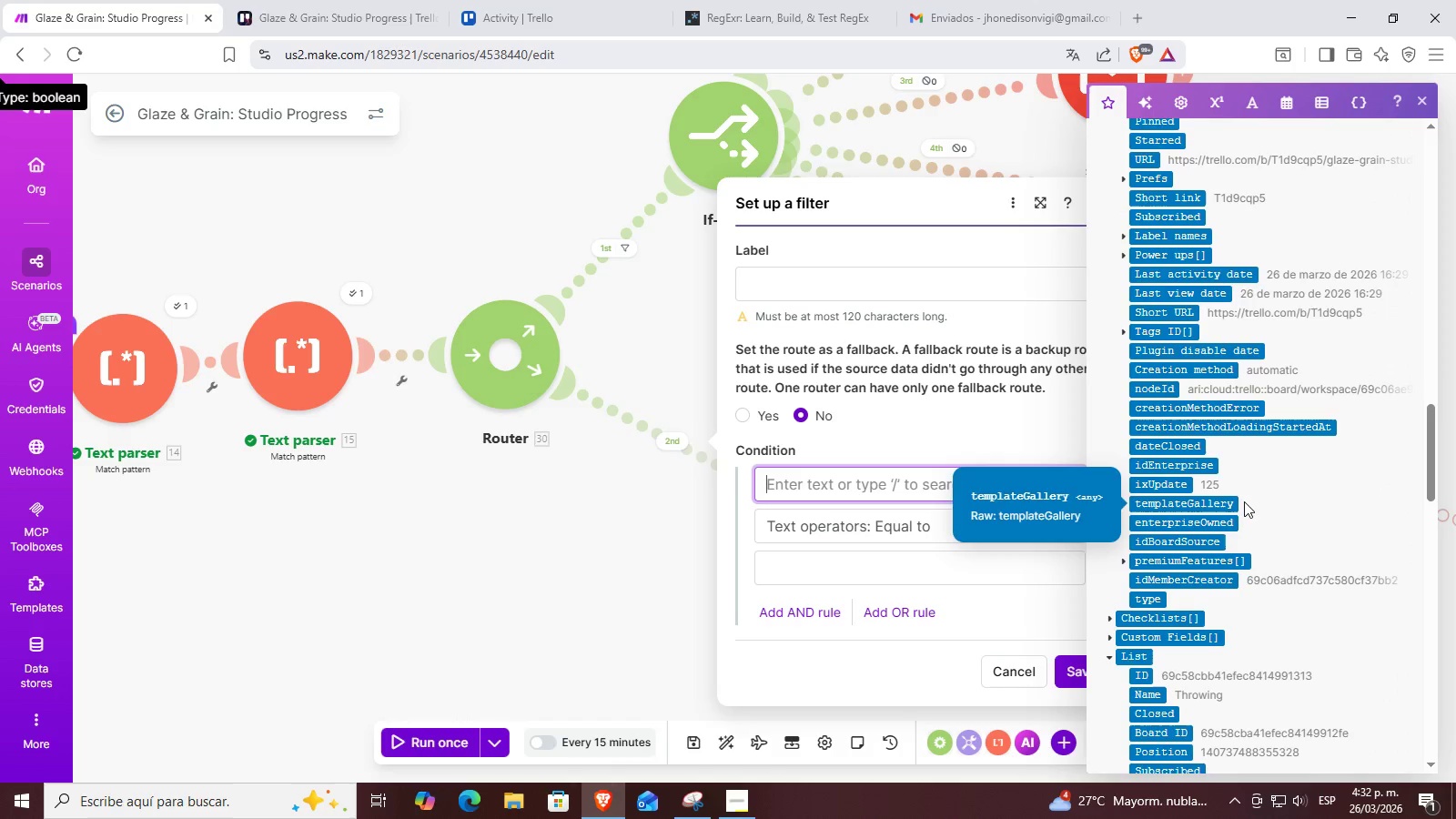 
scroll: coordinate [1237, 497], scroll_direction: down, amount: 1.0
 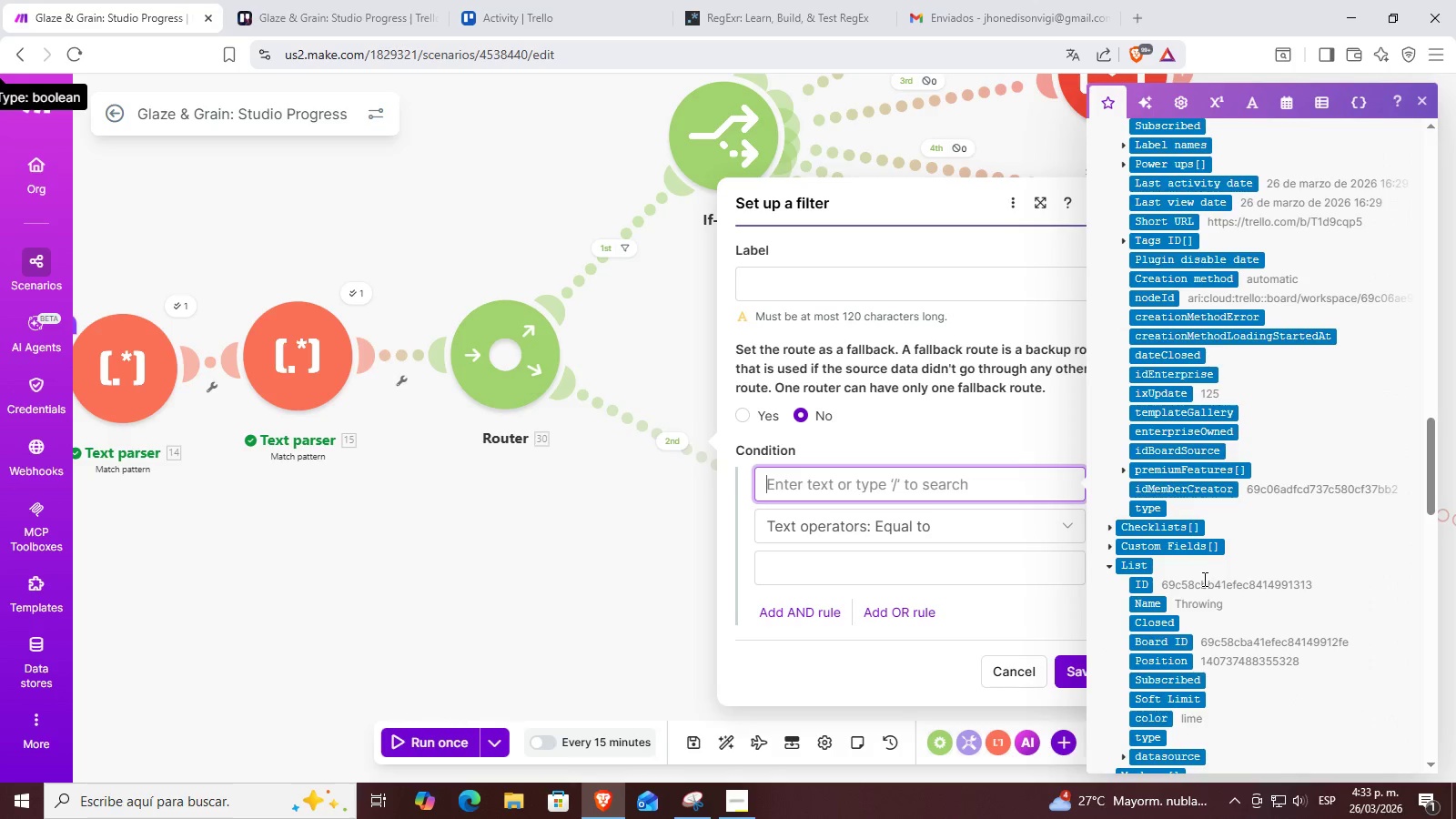 
scroll: coordinate [1189, 354], scroll_direction: up, amount: 24.0
 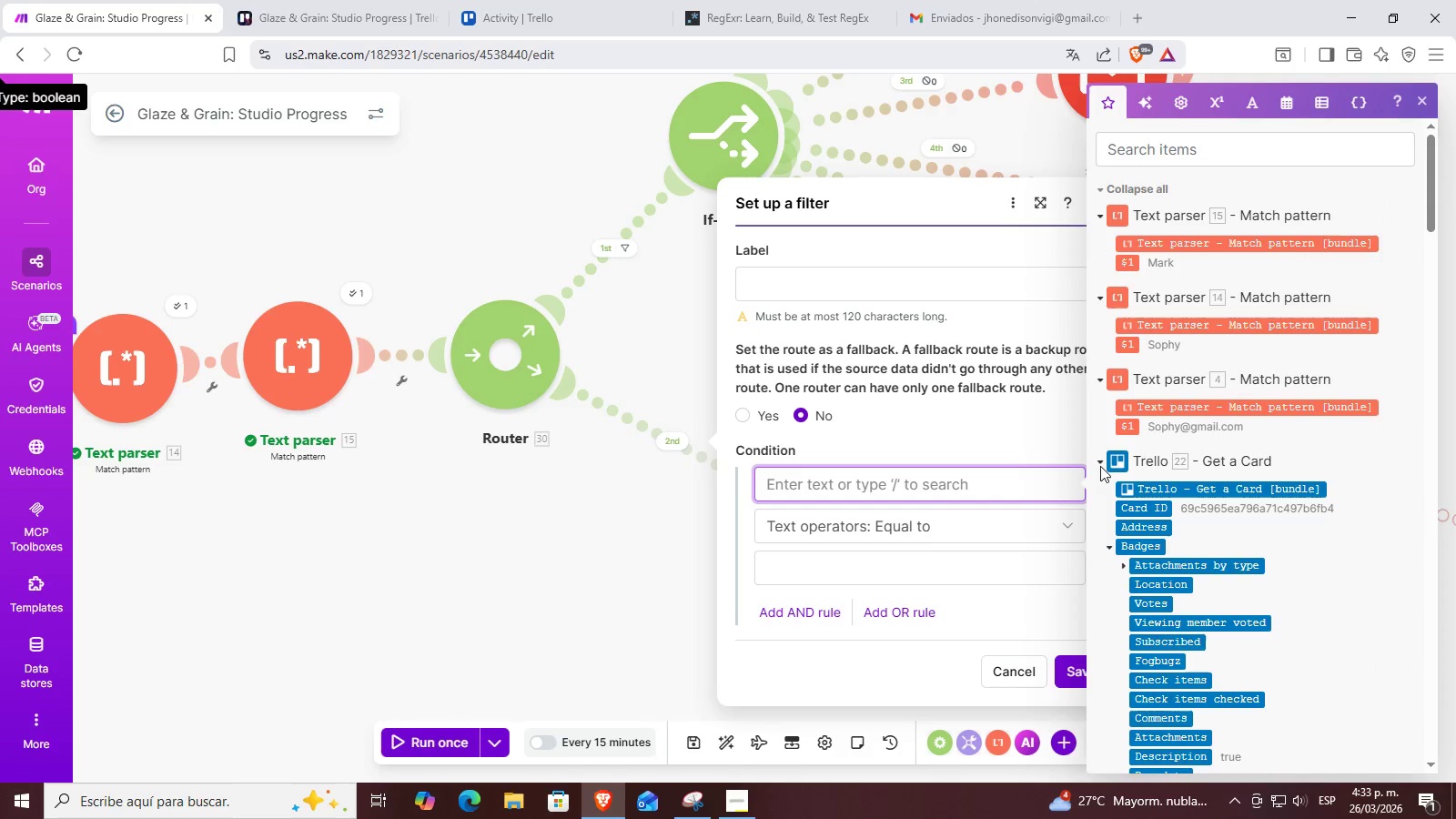 
left_click([1100, 465])
 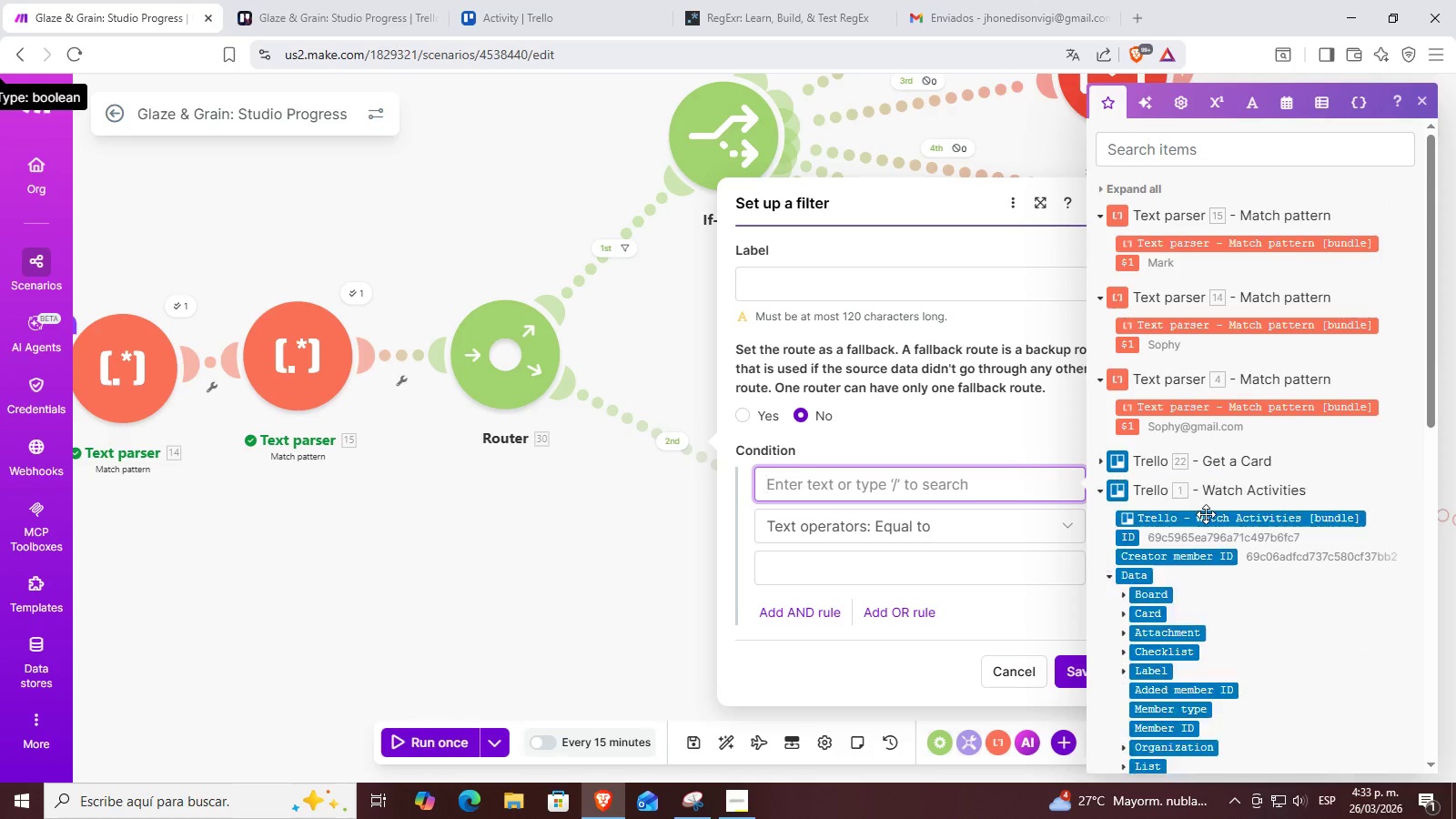 
scroll: coordinate [1208, 612], scroll_direction: down, amount: 7.0
 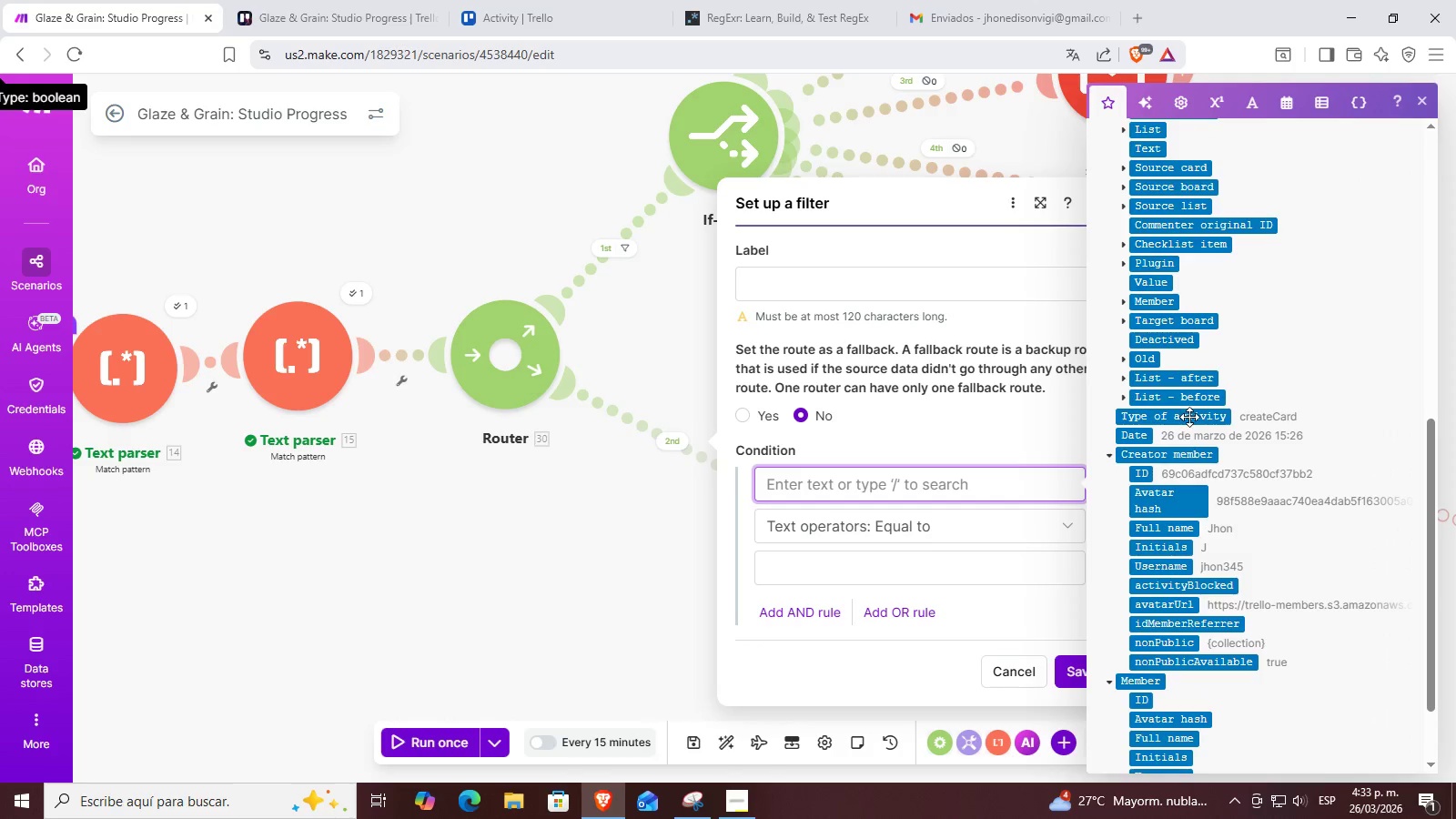 
left_click([1189, 417])
 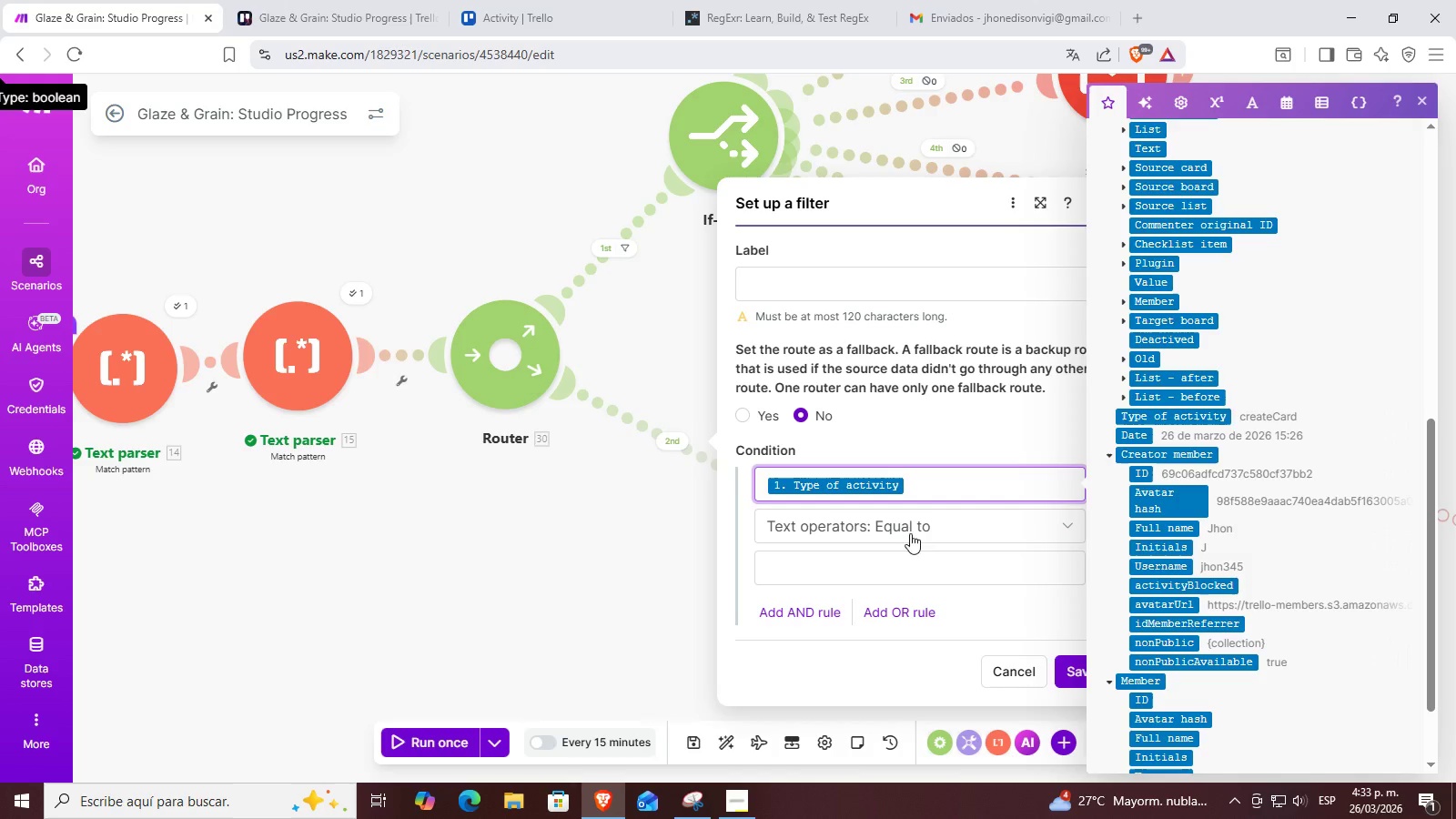 
left_click([923, 574])
 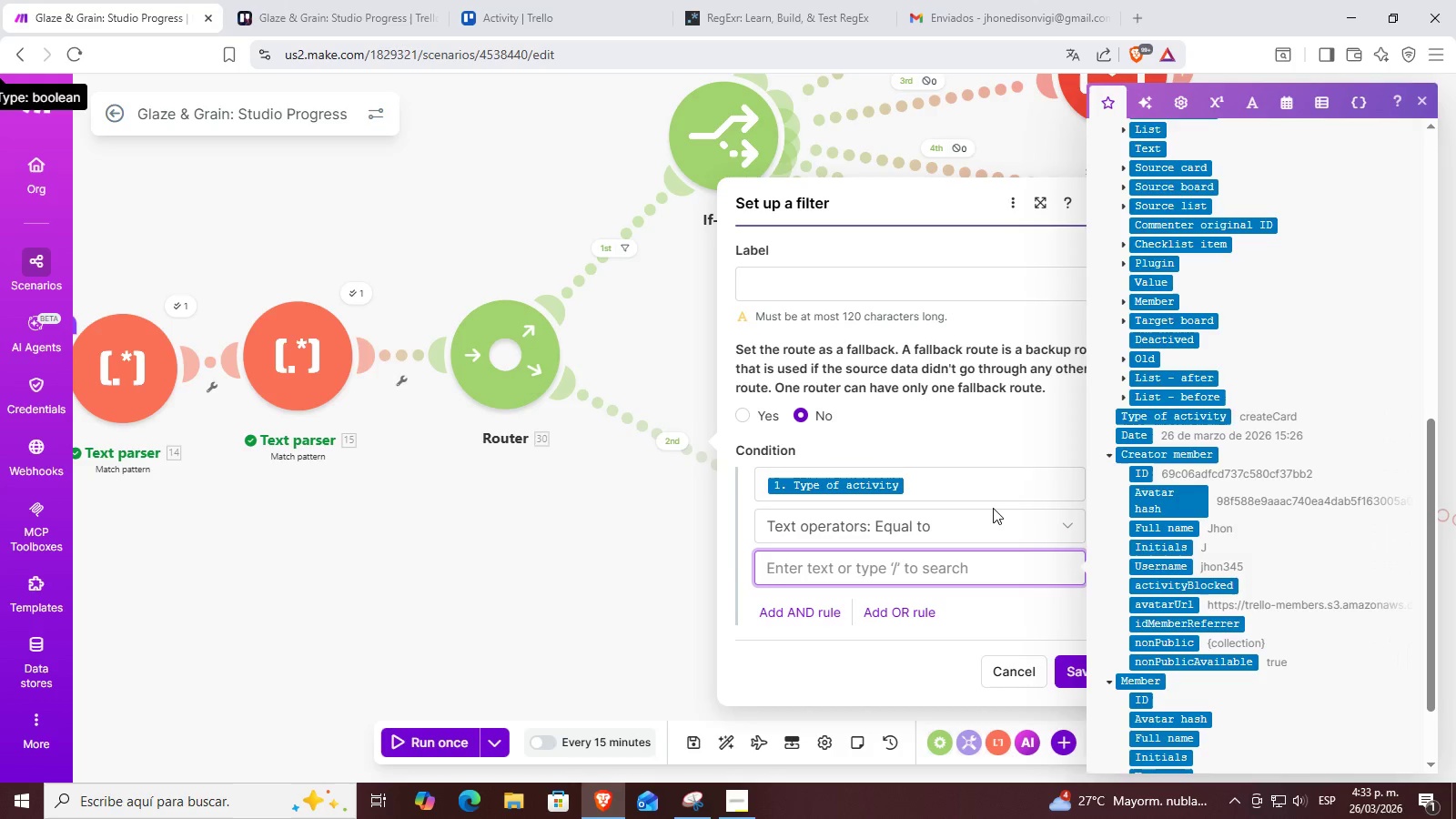 
type(createCard)
 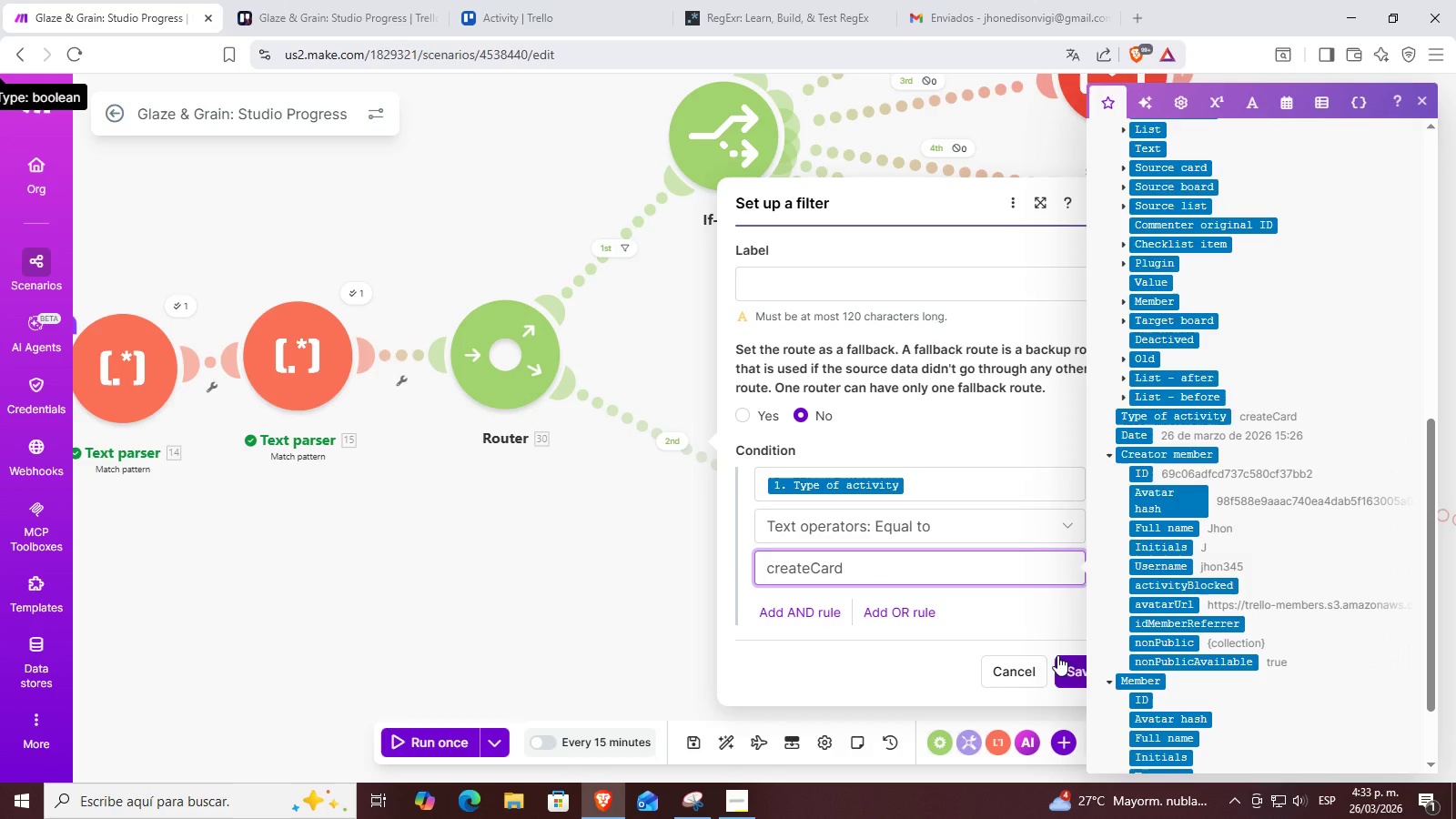 
wait(5.39)
 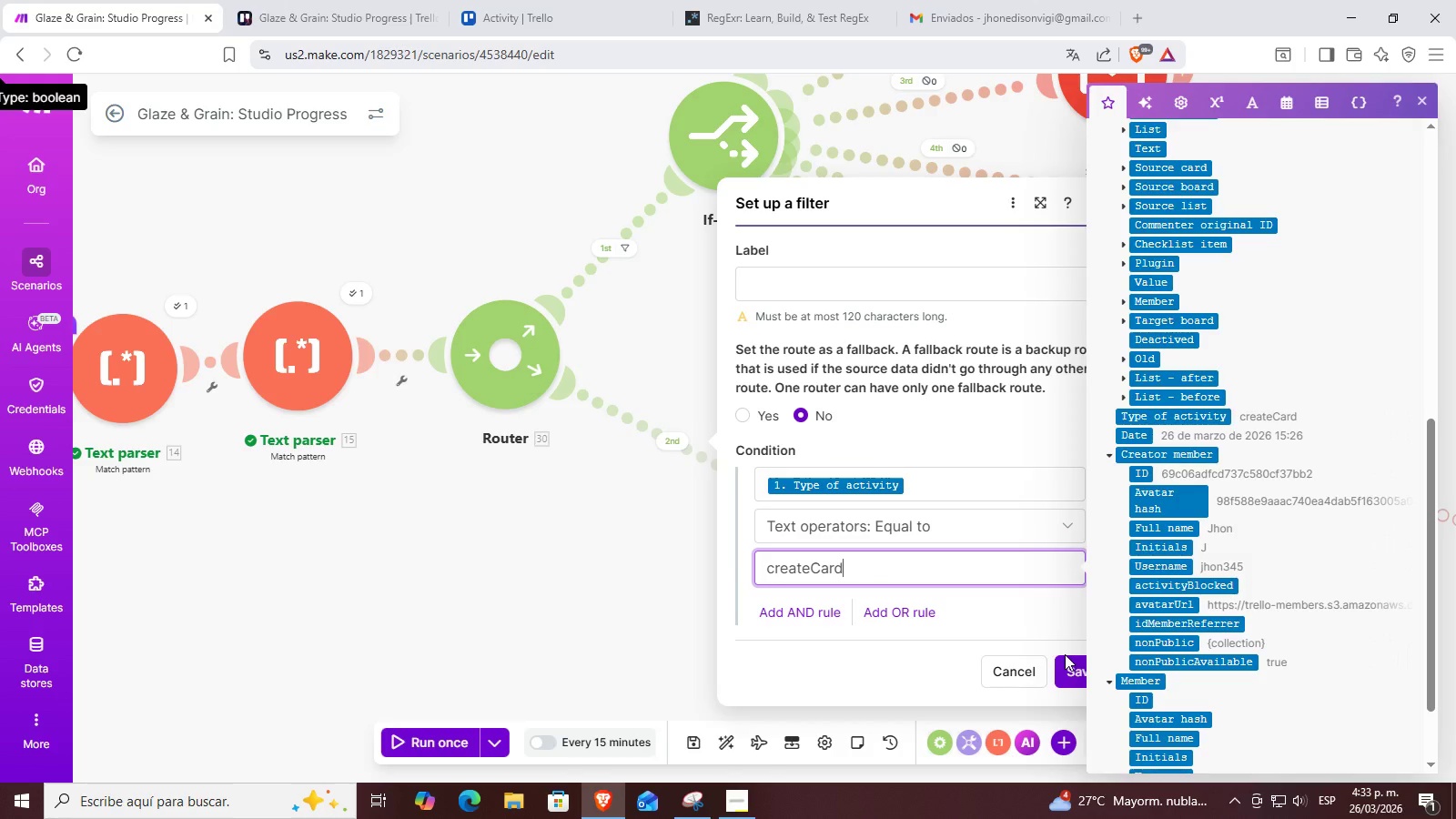 
left_click([1058, 655])
 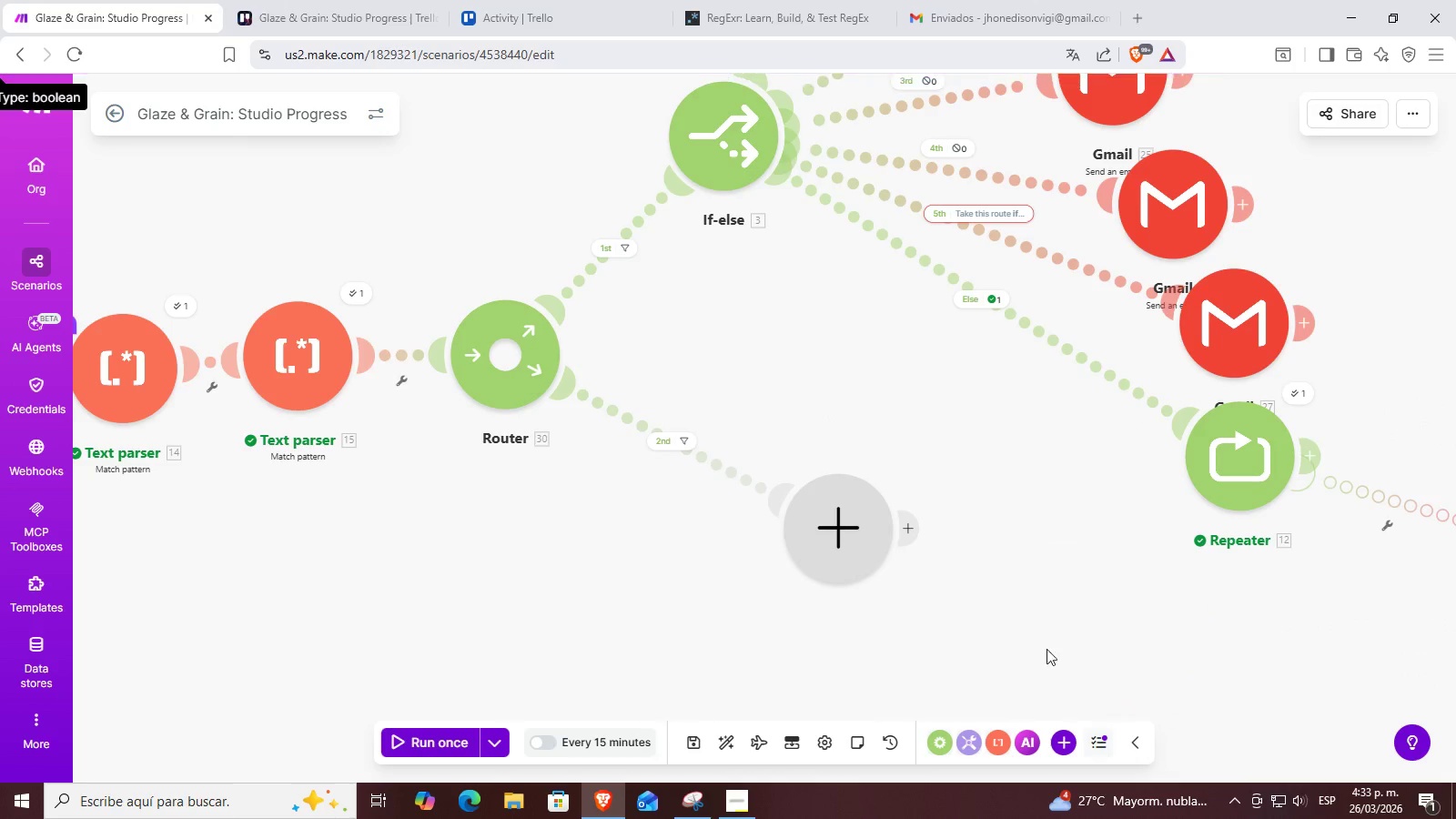 
left_click_drag(start_coordinate=[1006, 600], to_coordinate=[888, 589])
 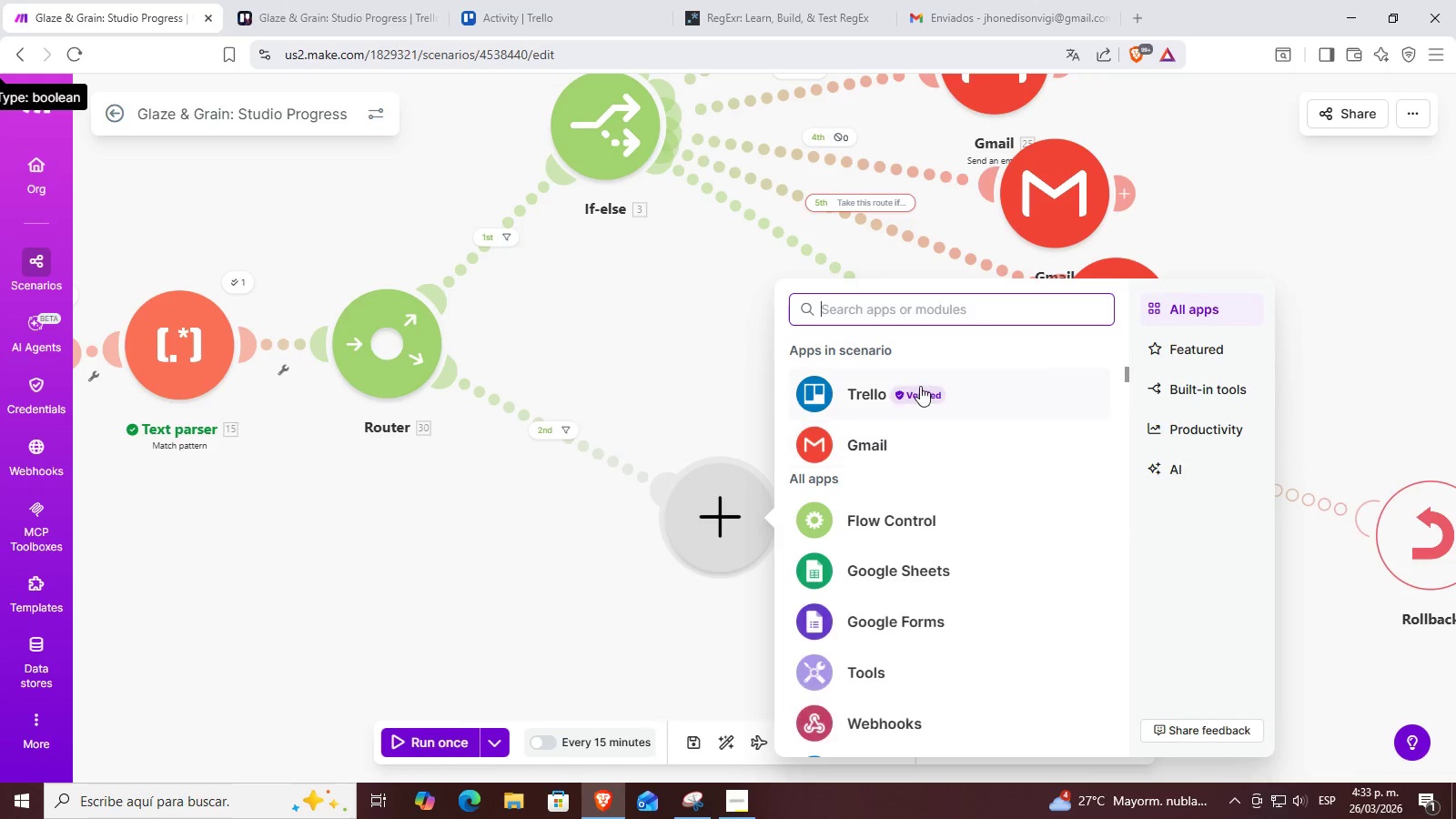 
left_click([939, 434])
 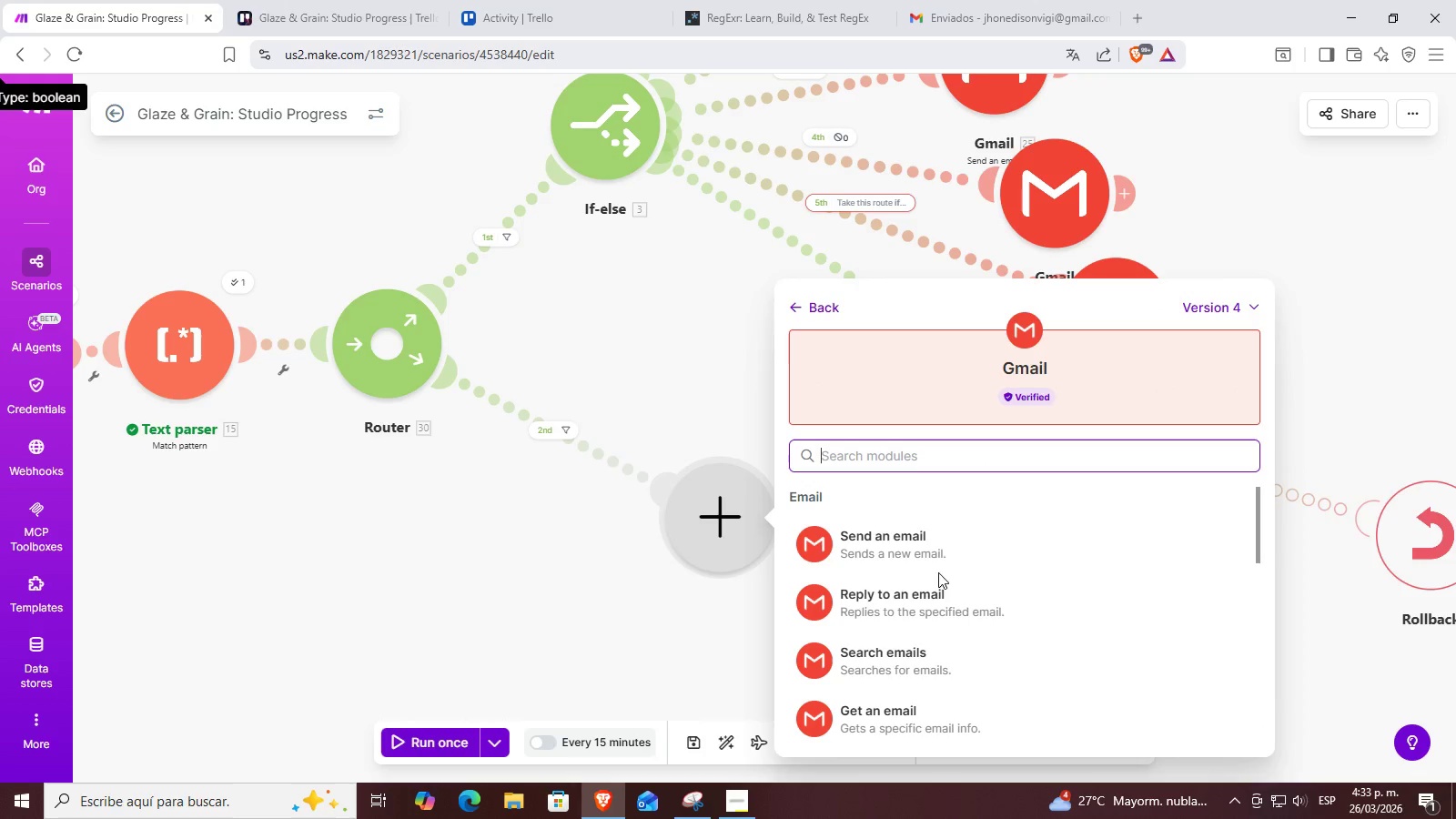 
left_click([973, 539])
 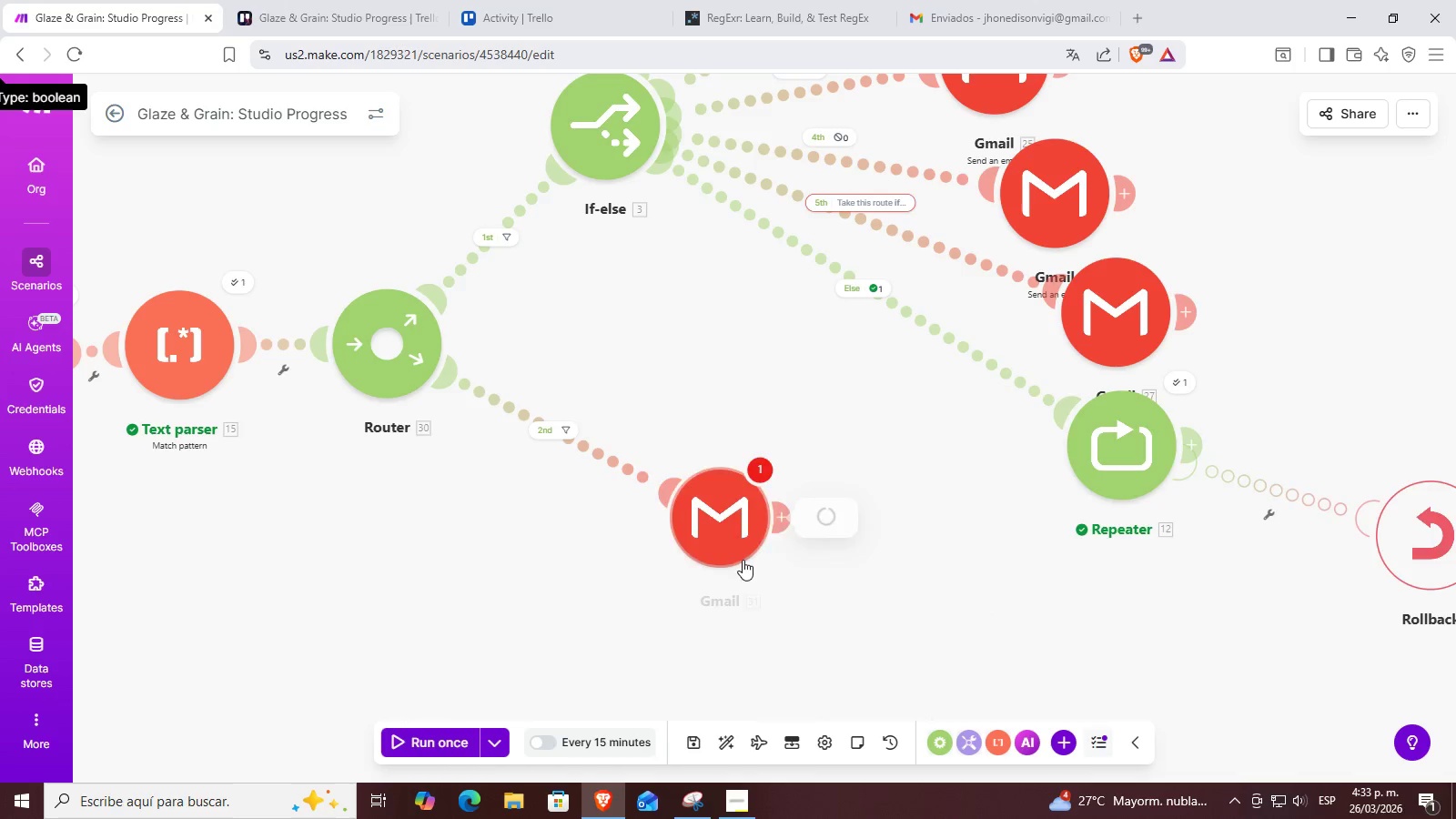 
scroll: coordinate [759, 565], scroll_direction: down, amount: 1.0
 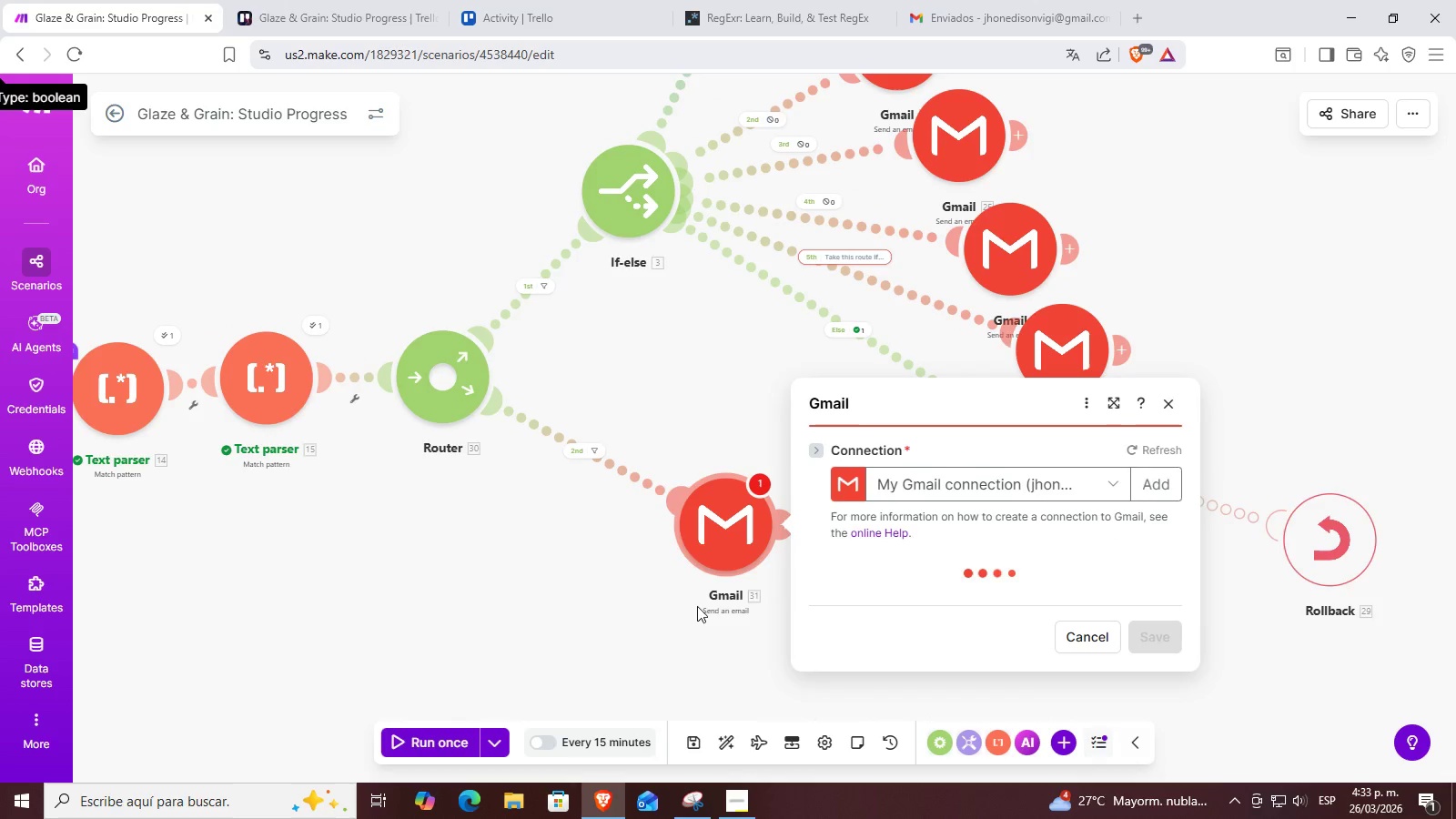 
left_click_drag(start_coordinate=[693, 605], to_coordinate=[616, 585])
 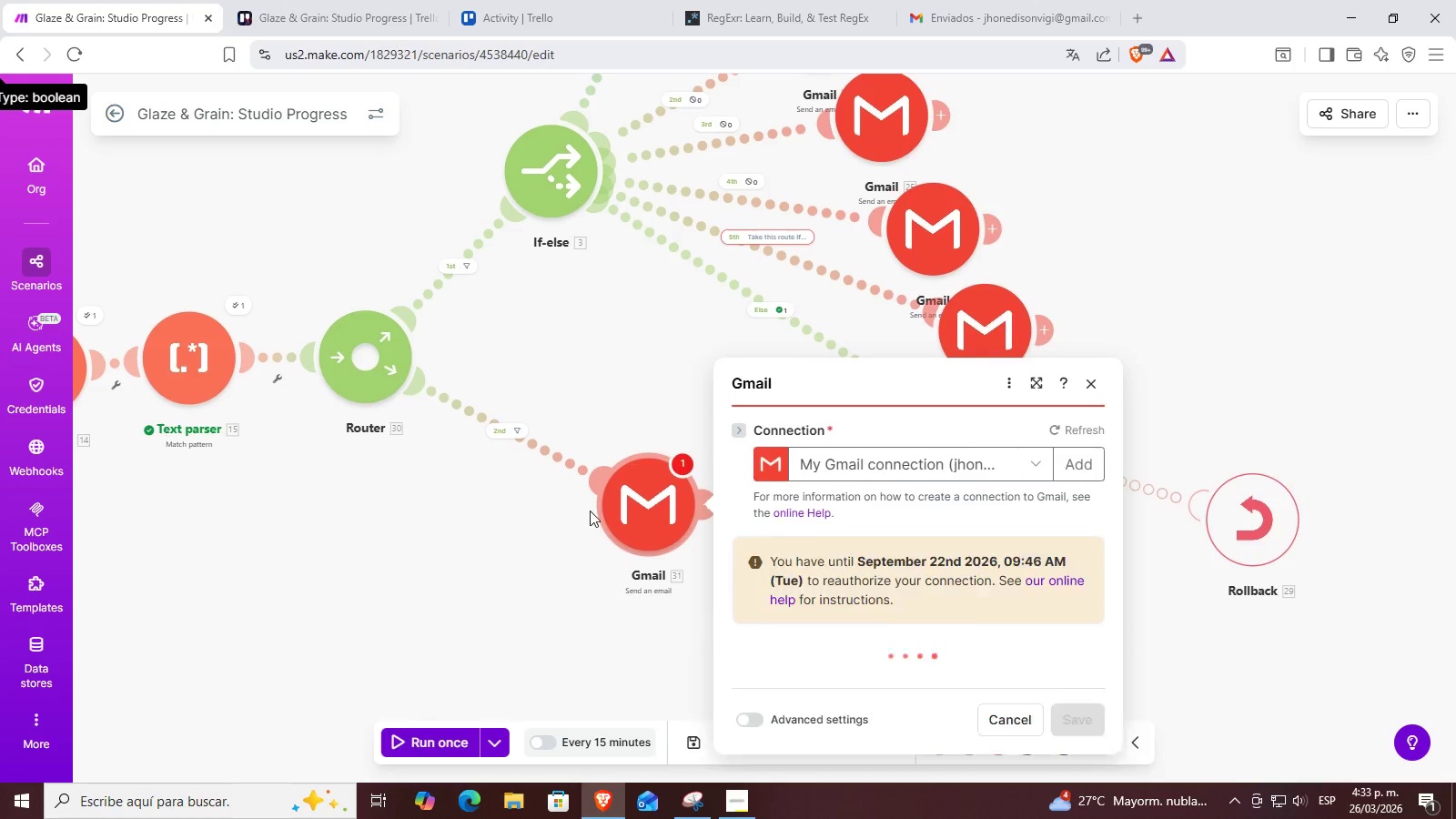 
scroll: coordinate [588, 500], scroll_direction: down, amount: 3.0
 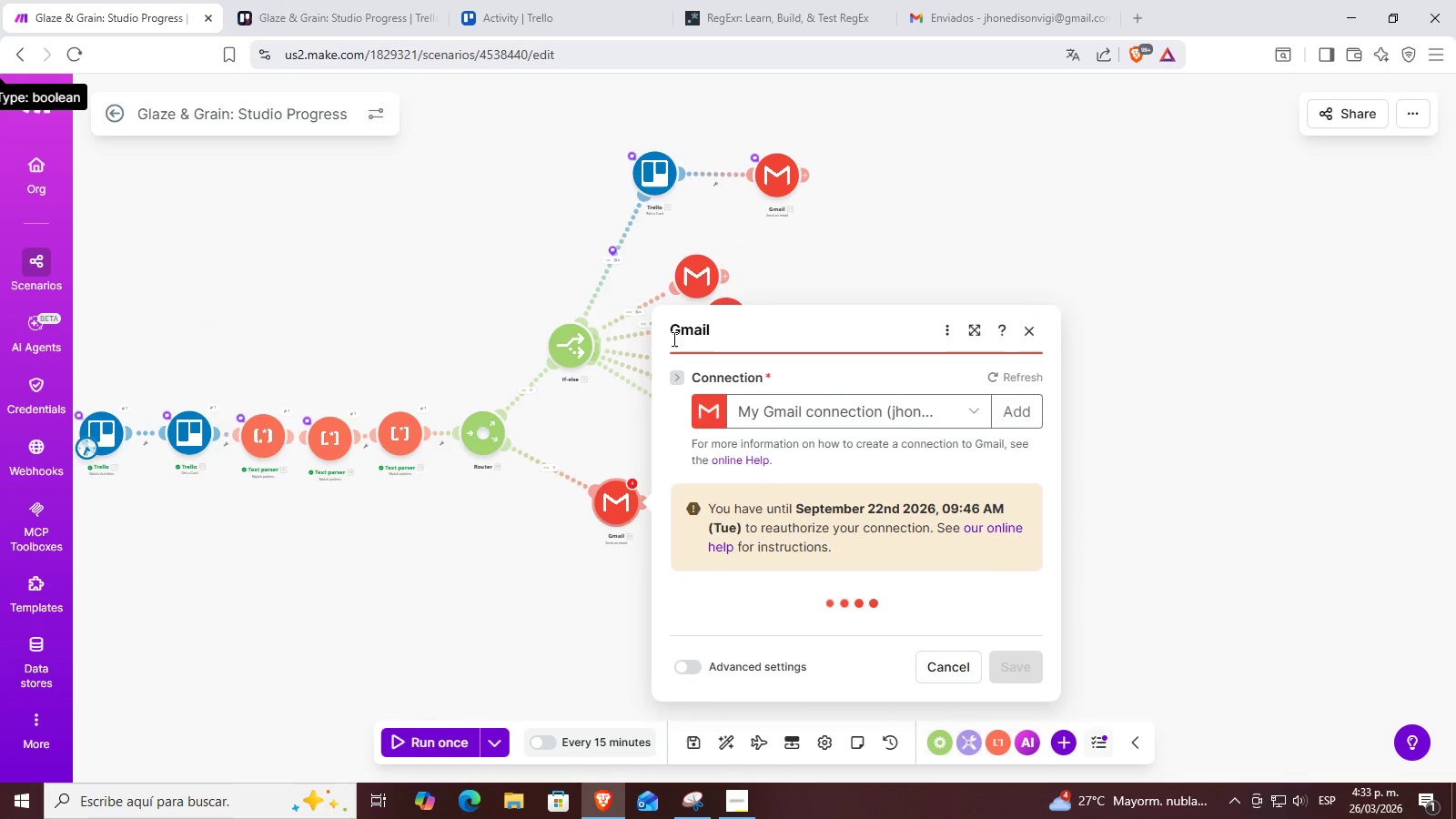 
scroll: coordinate [592, 489], scroll_direction: up, amount: 3.0
 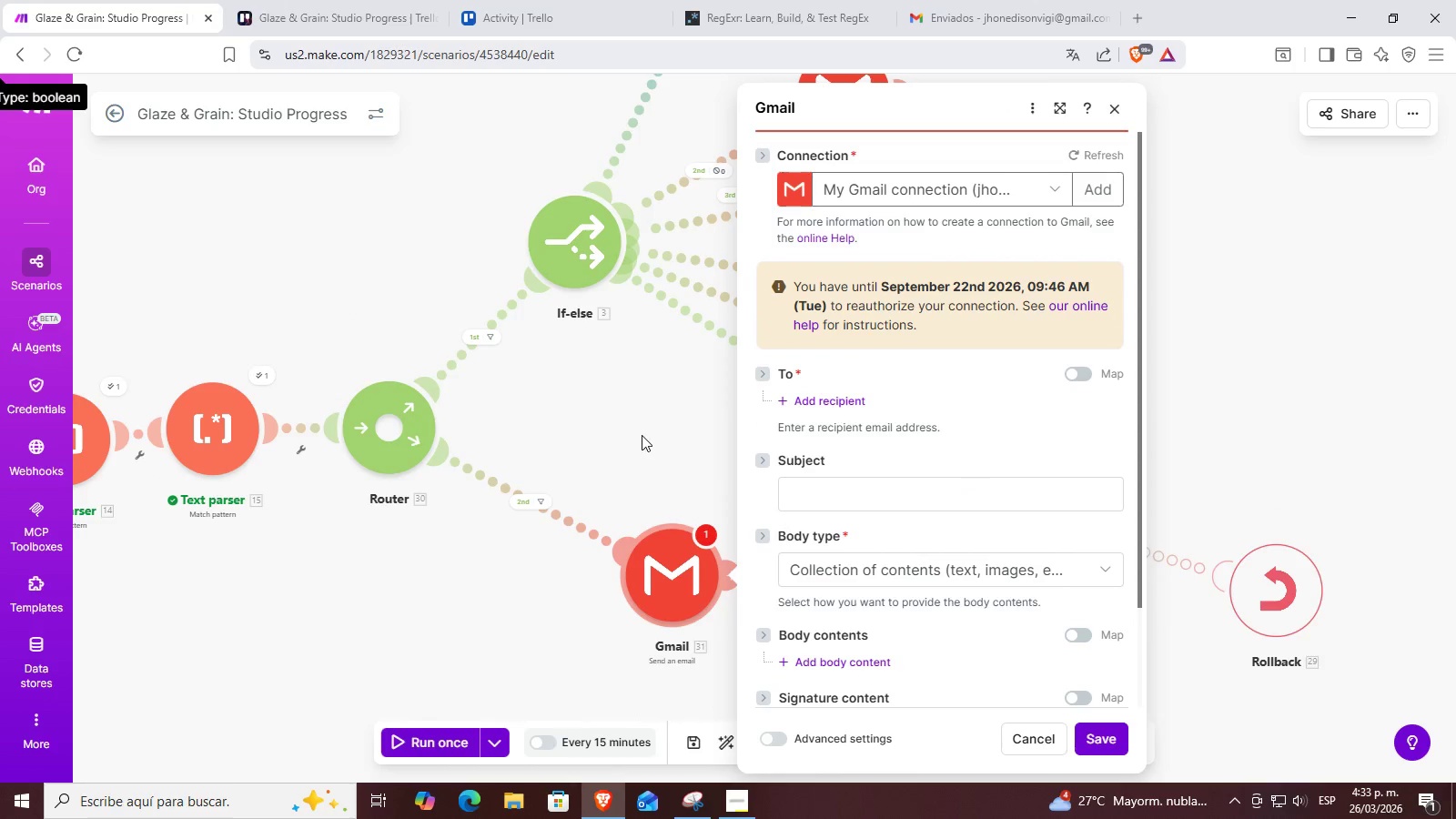 
left_click_drag(start_coordinate=[629, 437], to_coordinate=[570, 449])
 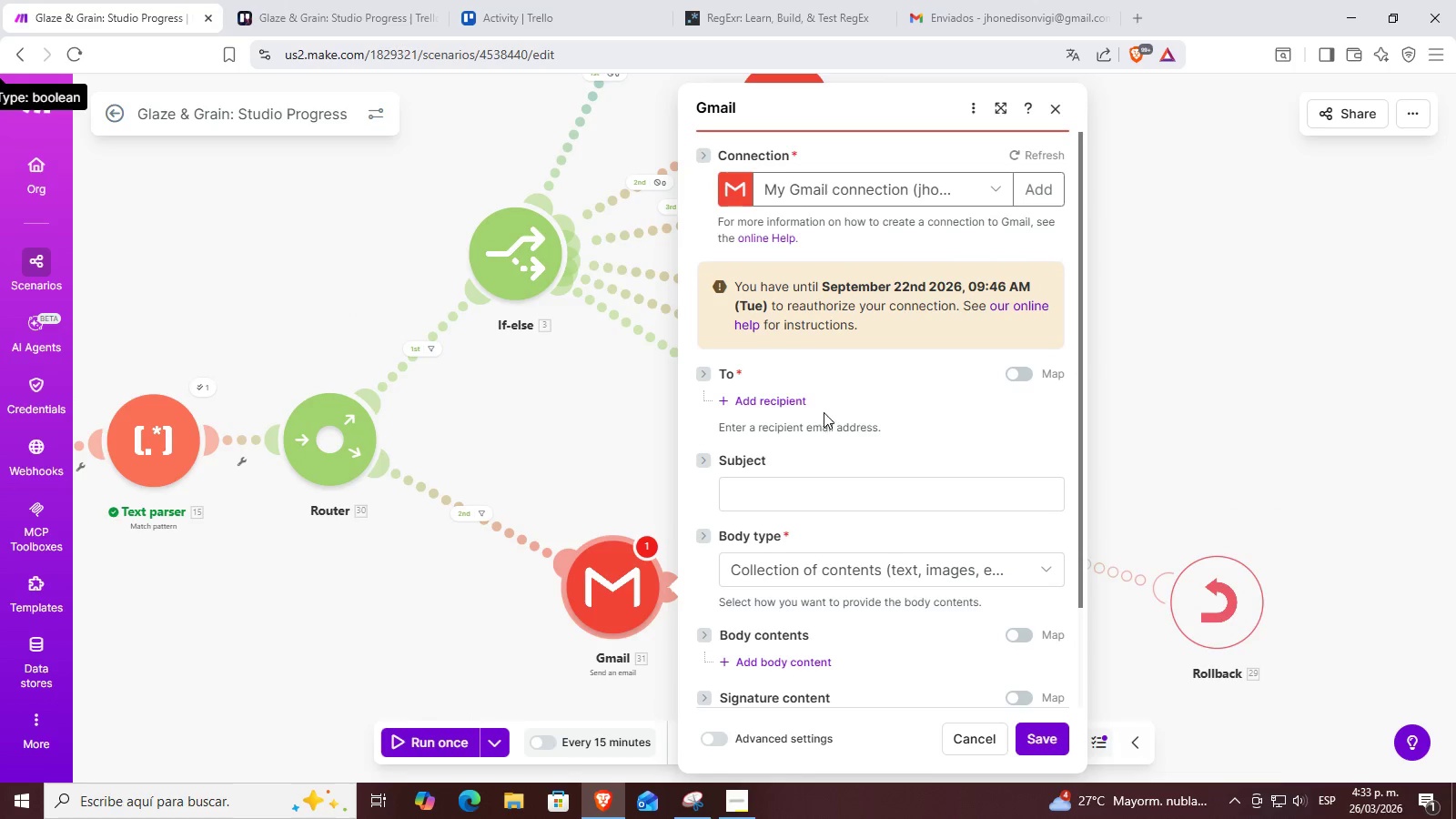 
left_click([782, 402])
 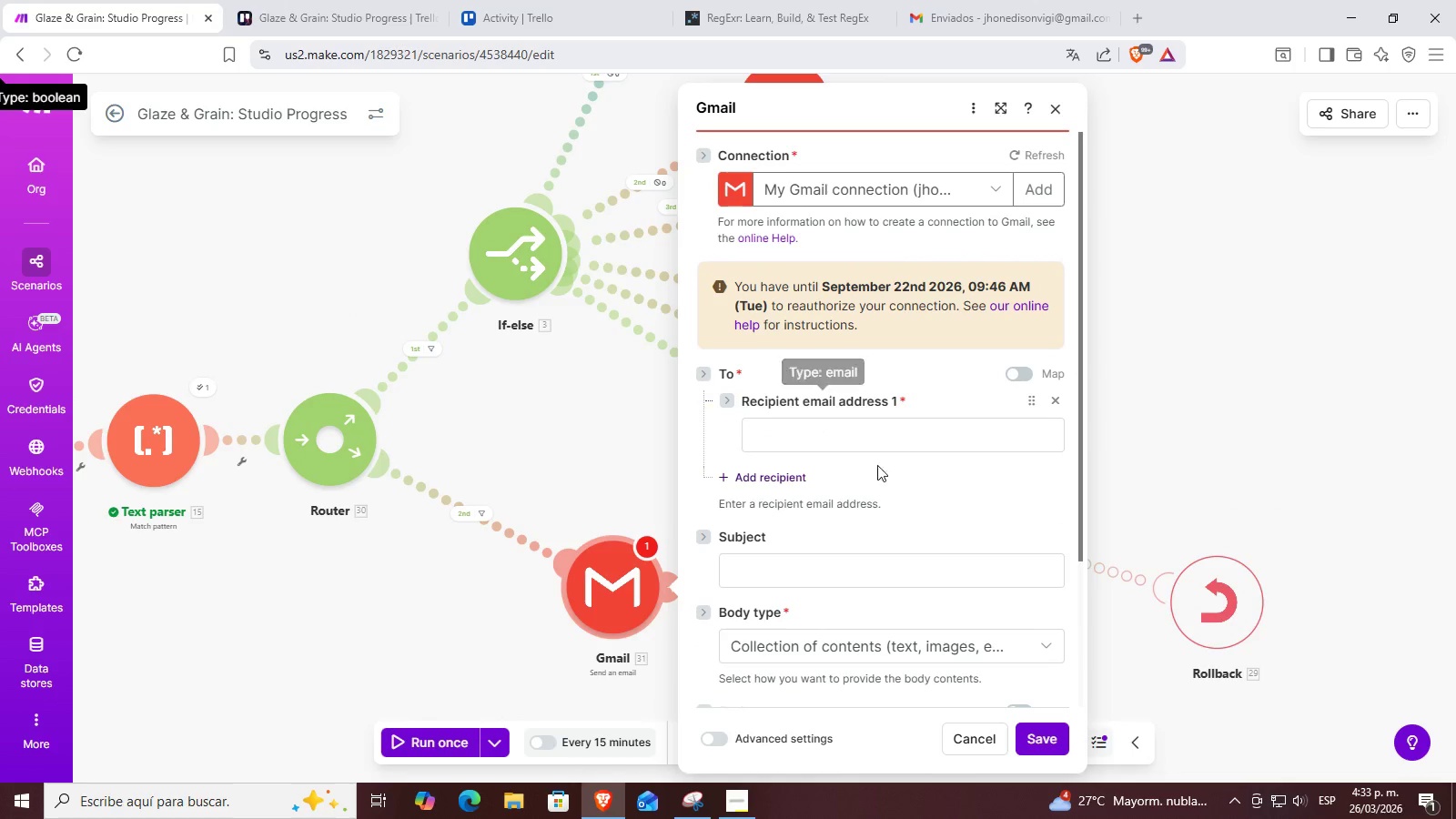 
left_click([824, 434])
 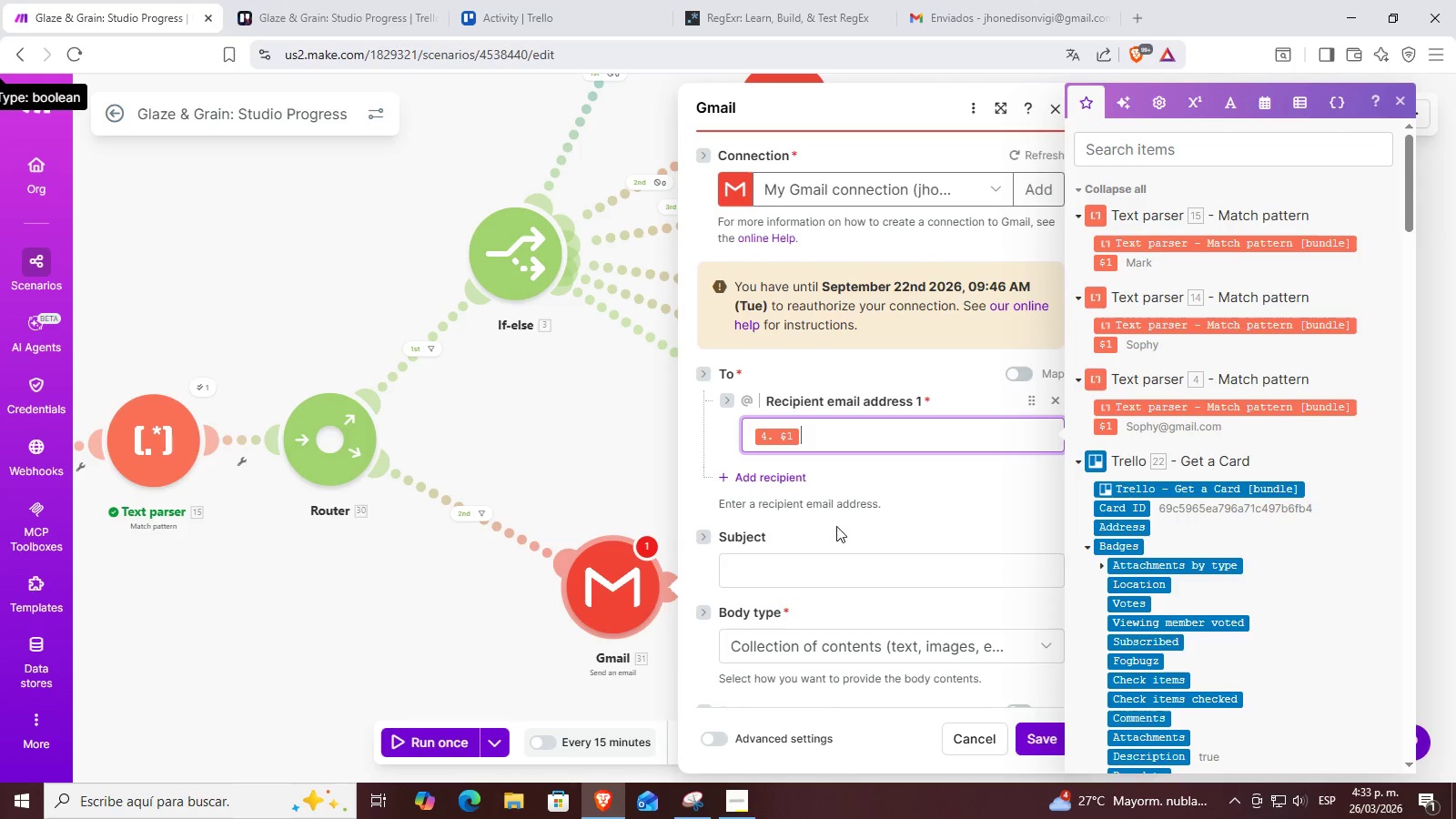 
left_click([840, 583])
 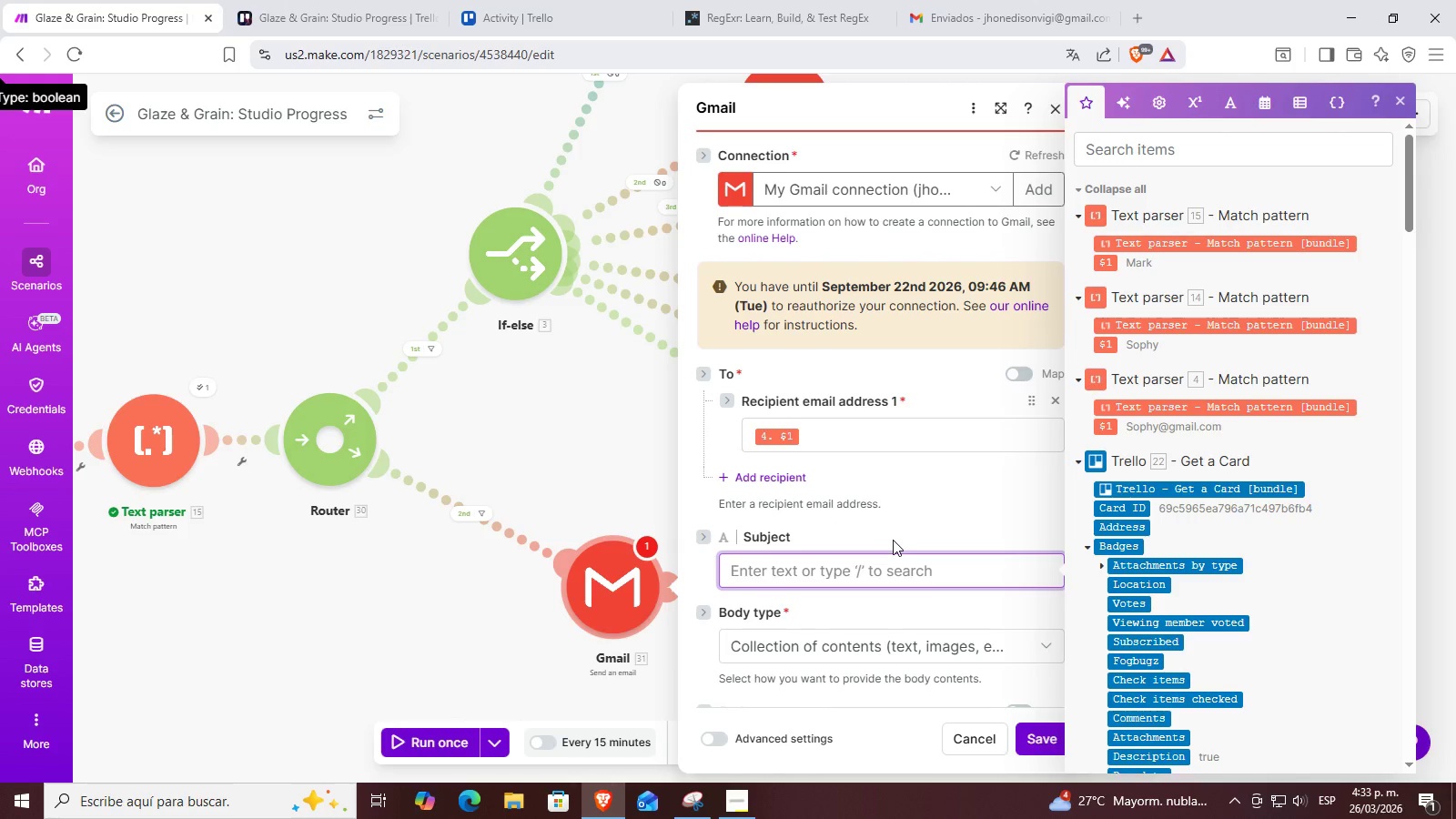 
scroll: coordinate [892, 540], scroll_direction: down, amount: 1.0
 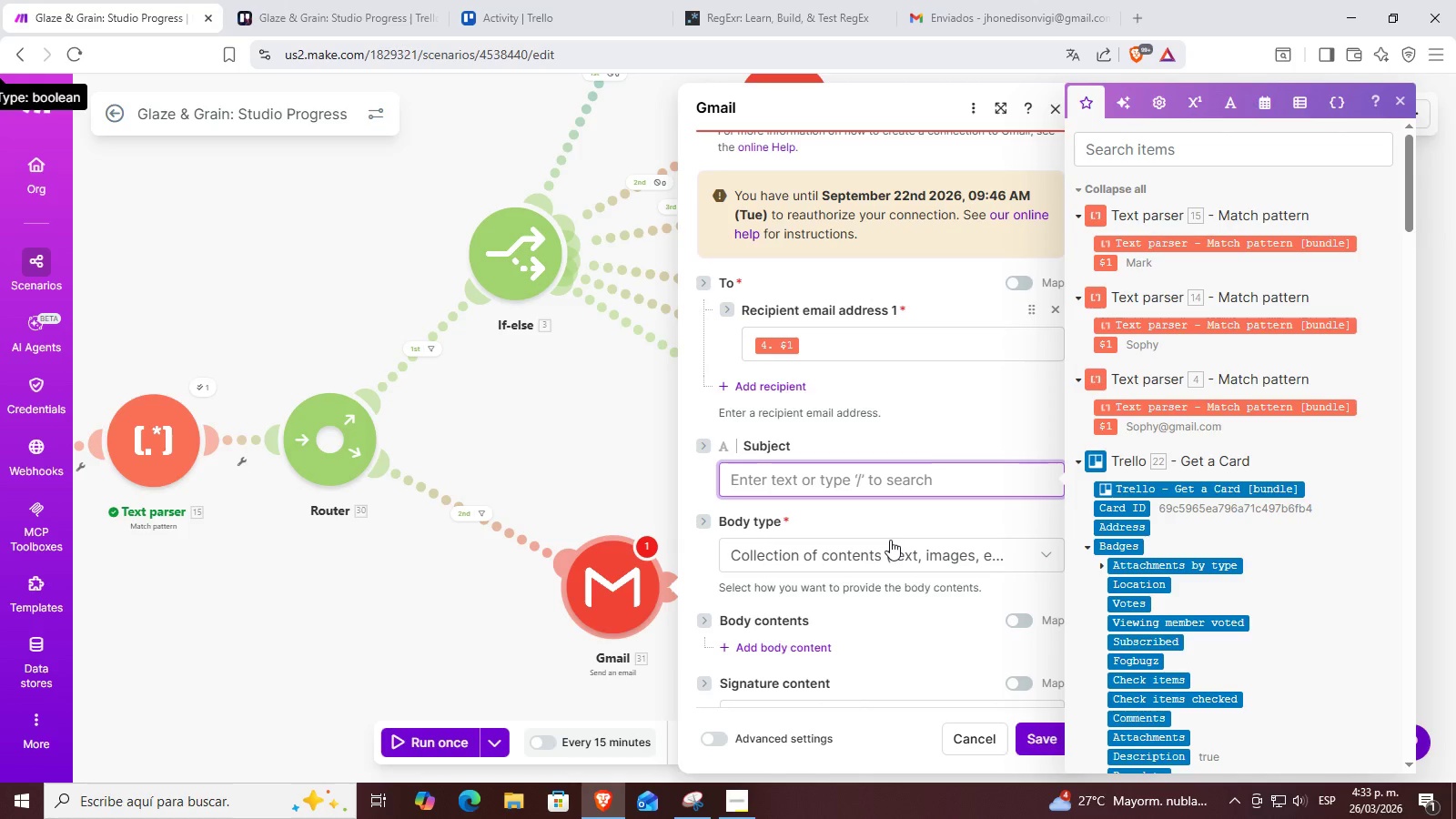 
wait(14.07)
 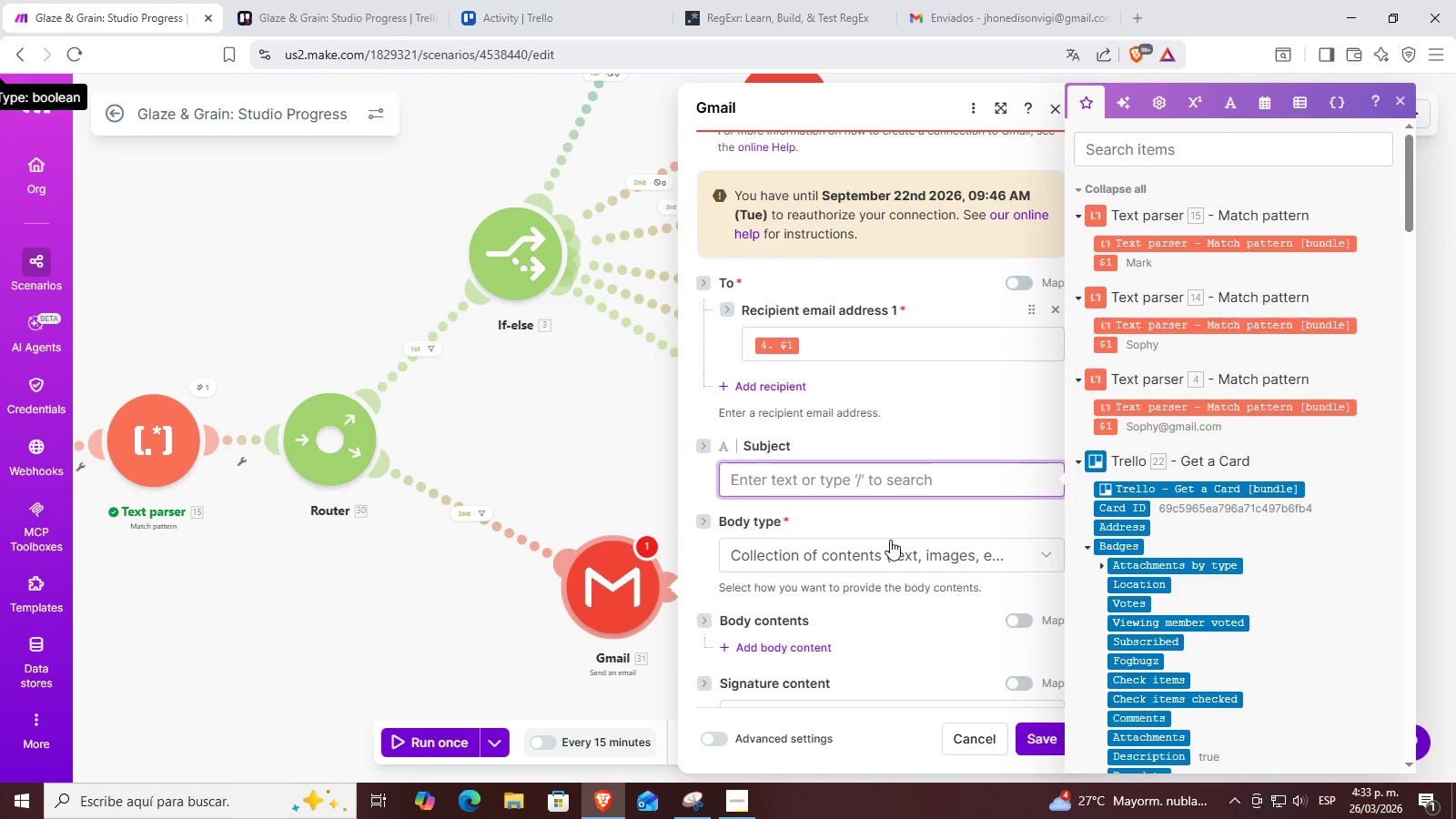 
left_click([793, 461])
 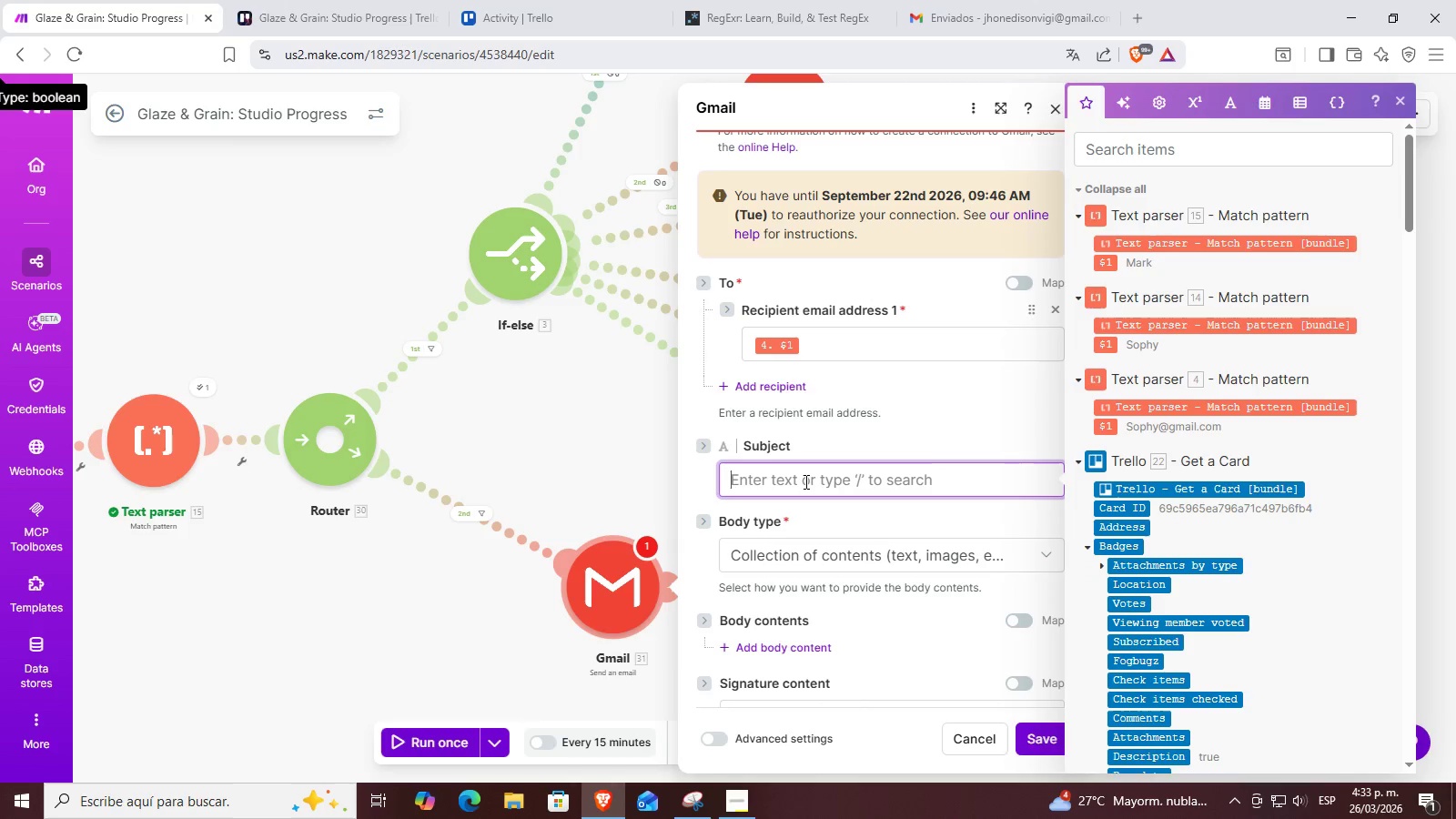 
type(Your O)
key(Backspace)
type(order has entered the first stage)
 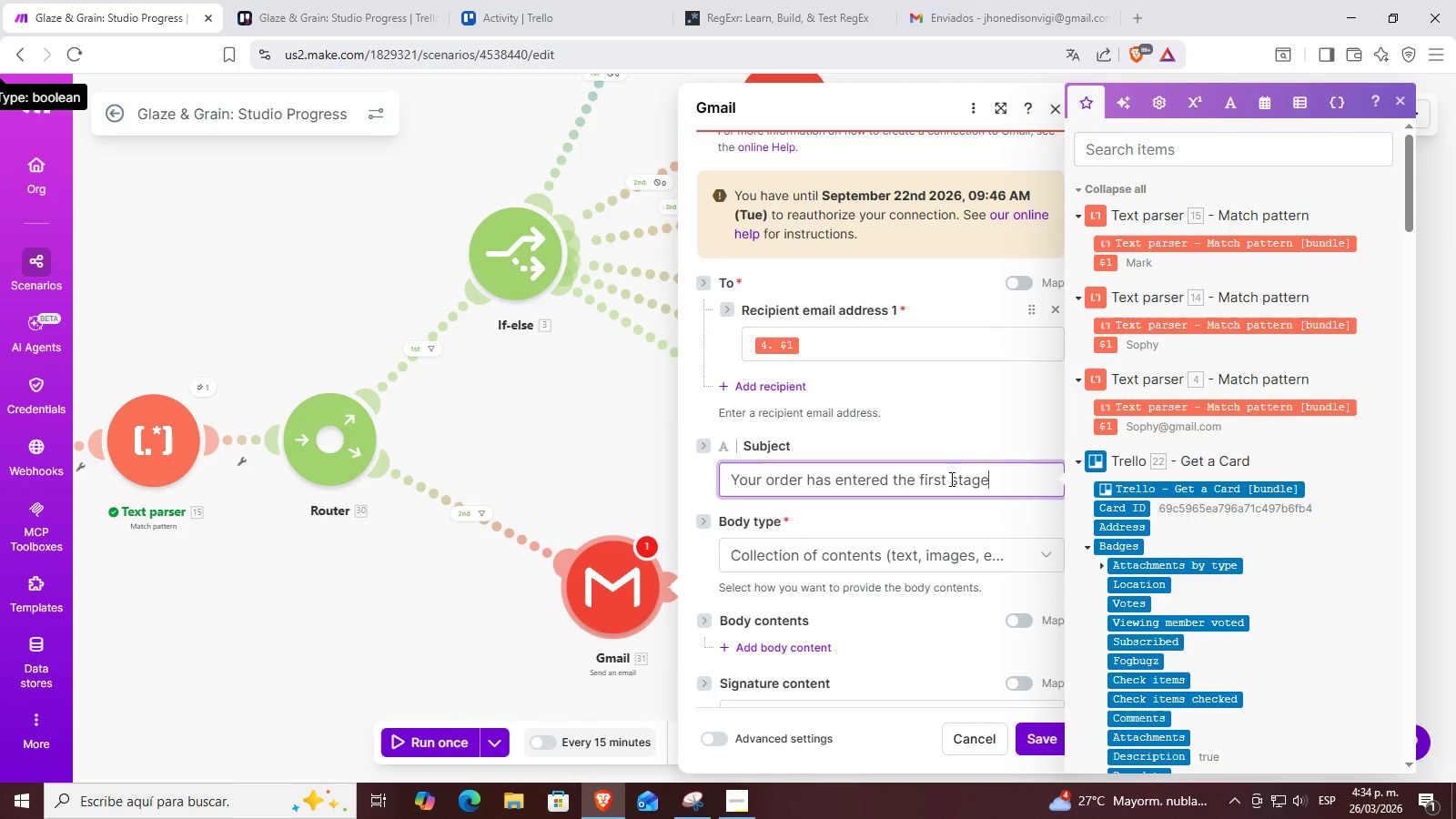 
scroll: coordinate [954, 479], scroll_direction: down, amount: 2.0
 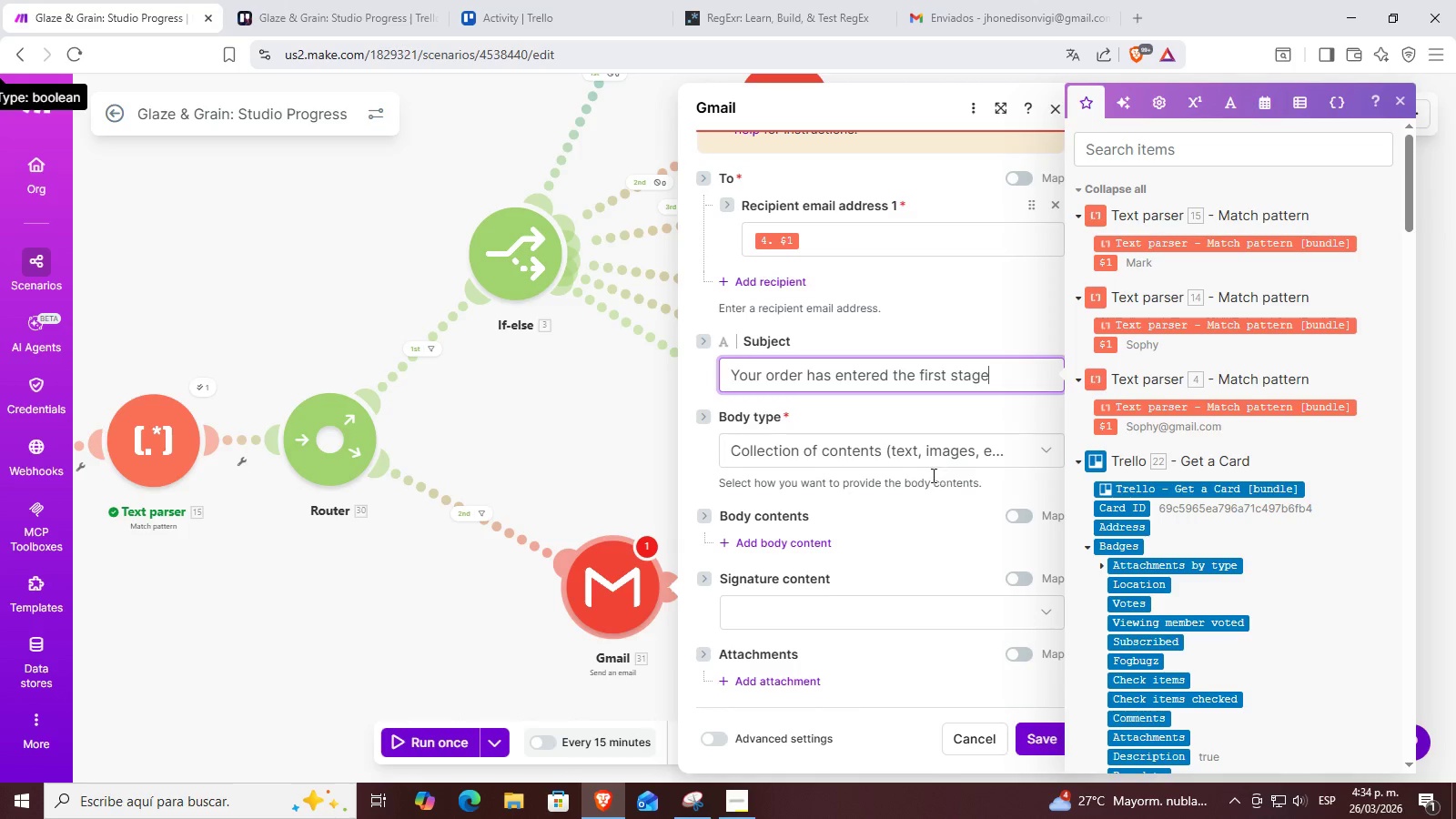 
left_click([890, 454])
 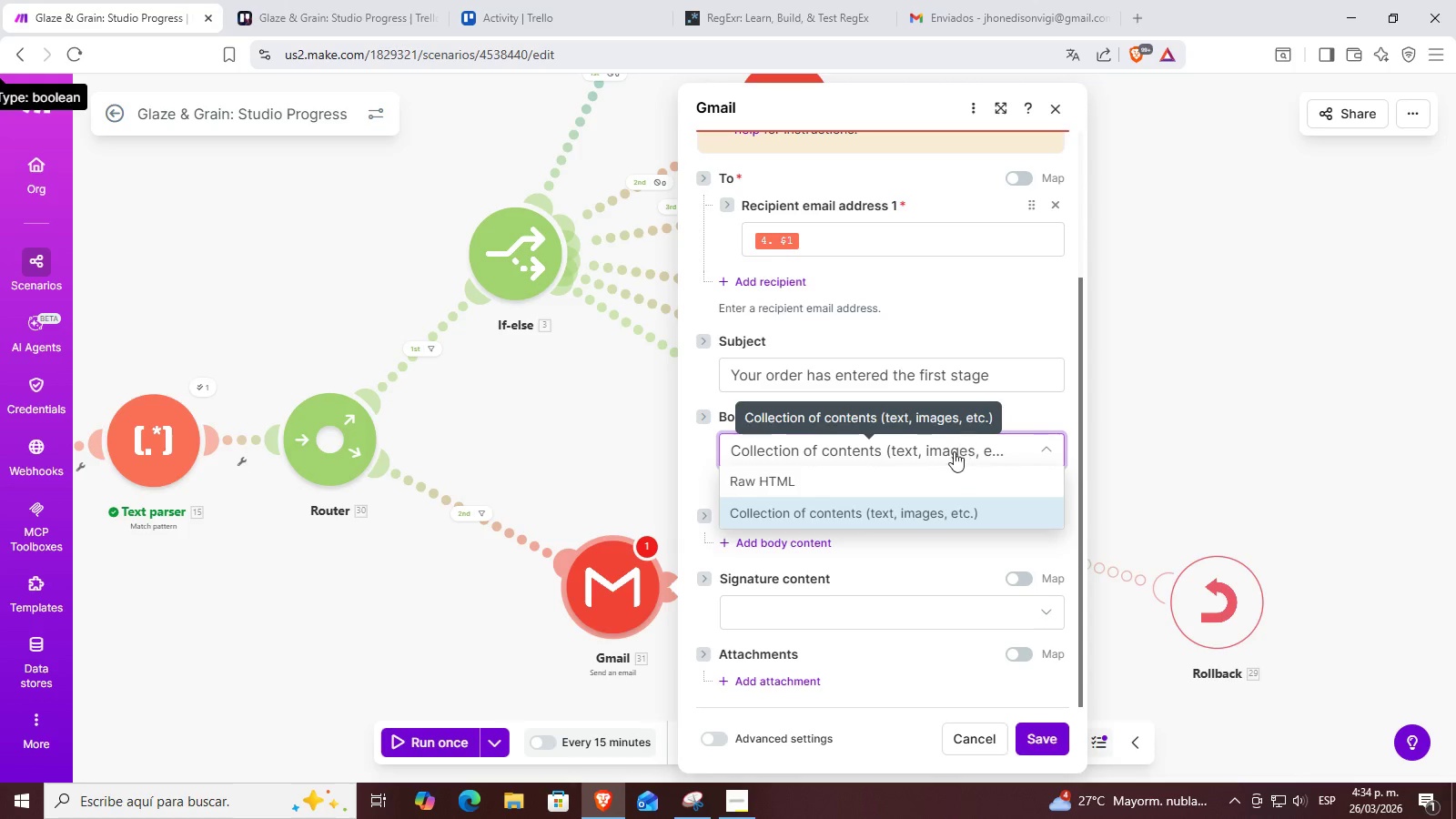 
left_click([931, 472])
 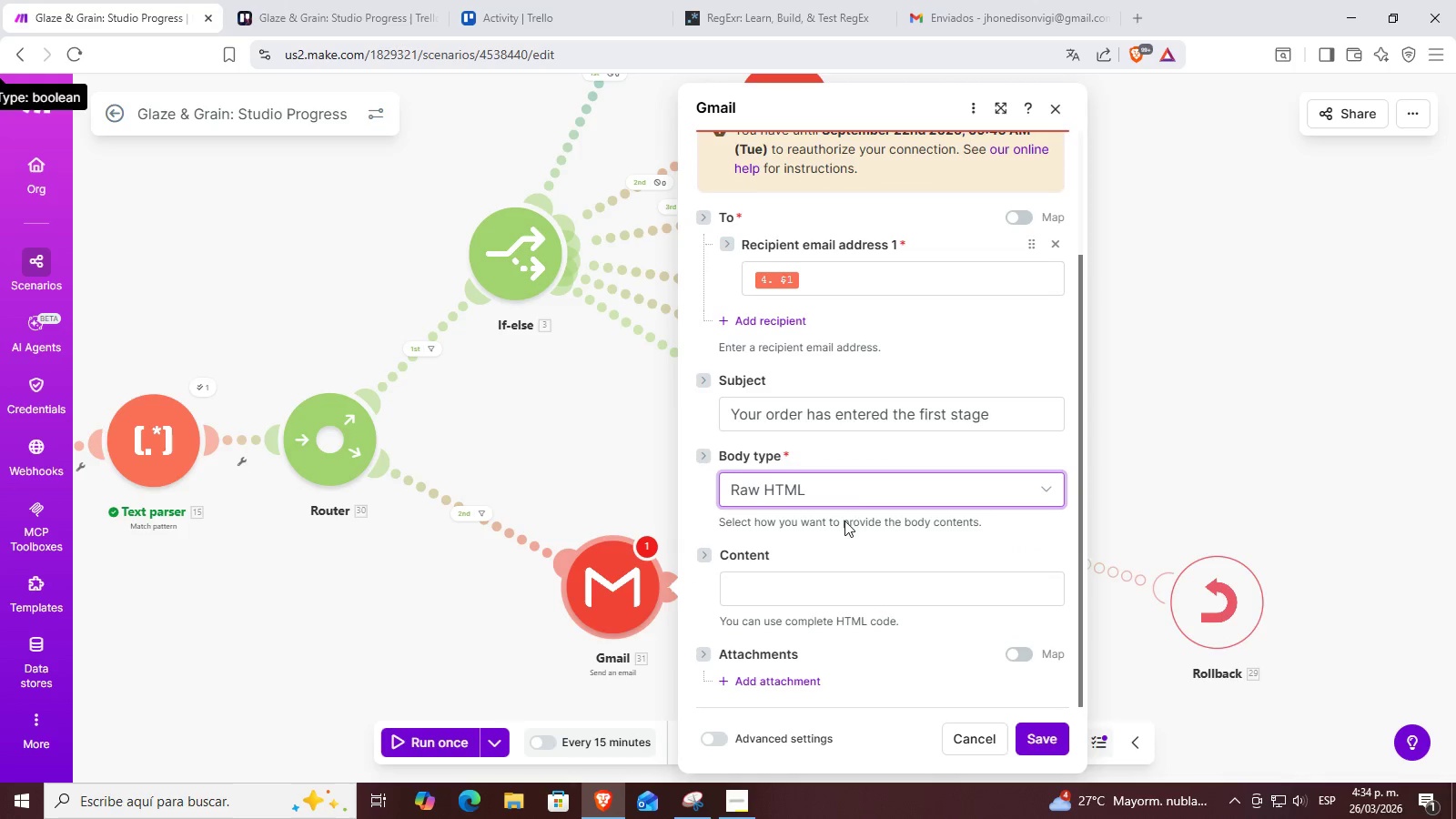 
scroll: coordinate [878, 572], scroll_direction: down, amount: 2.0
 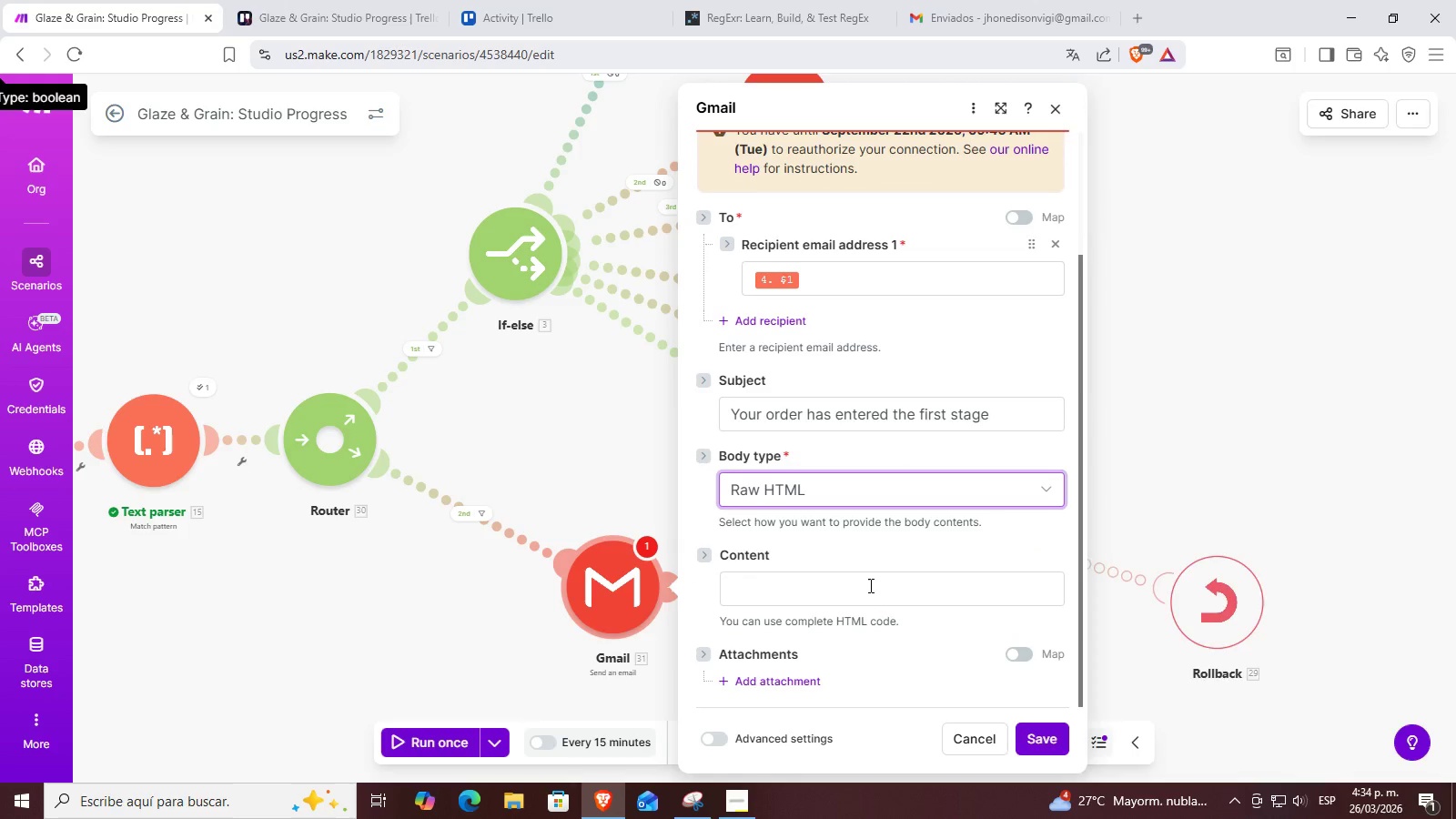 
left_click([869, 589])
 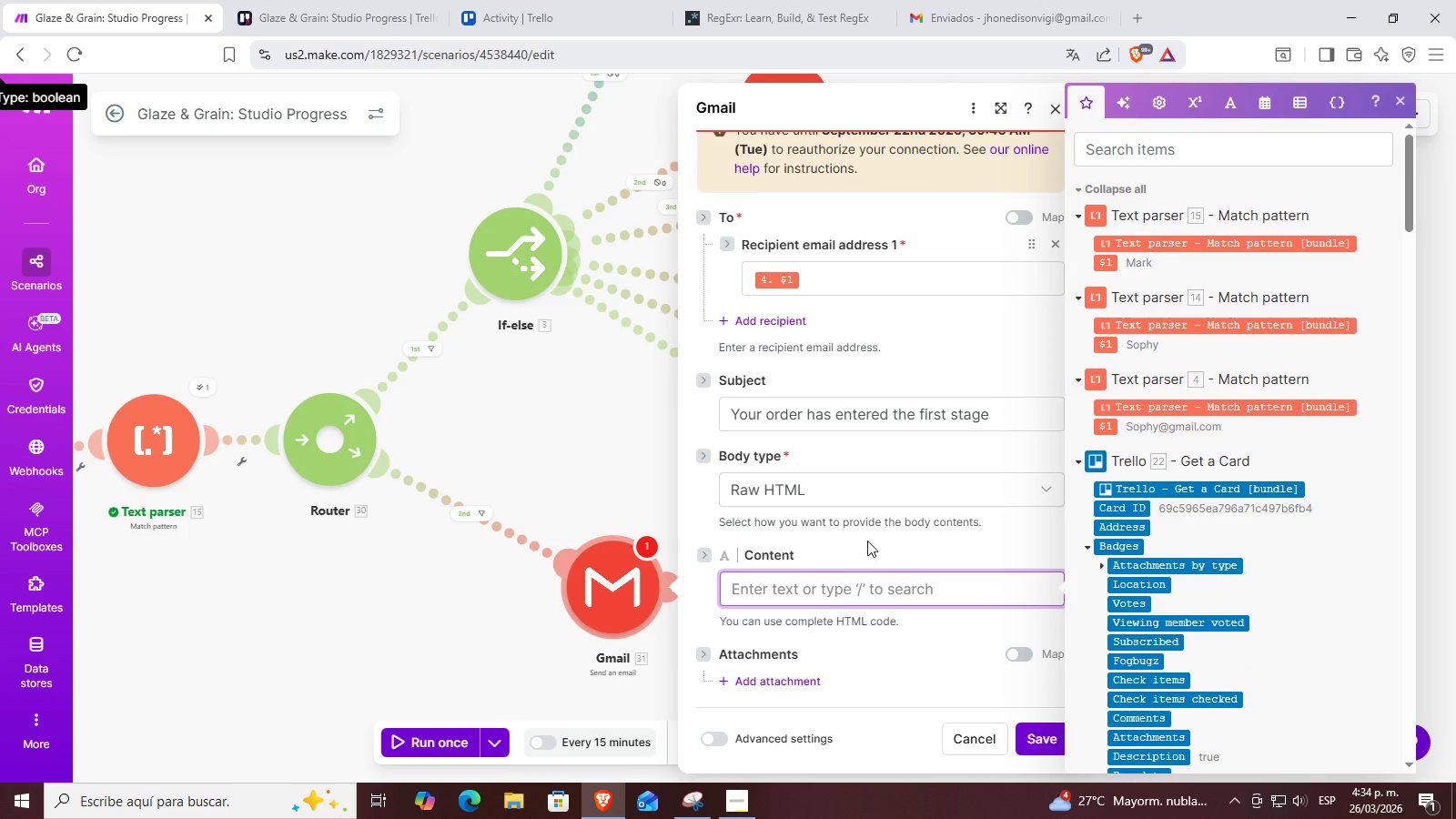 
scroll: coordinate [867, 541], scroll_direction: down, amount: 1.0
 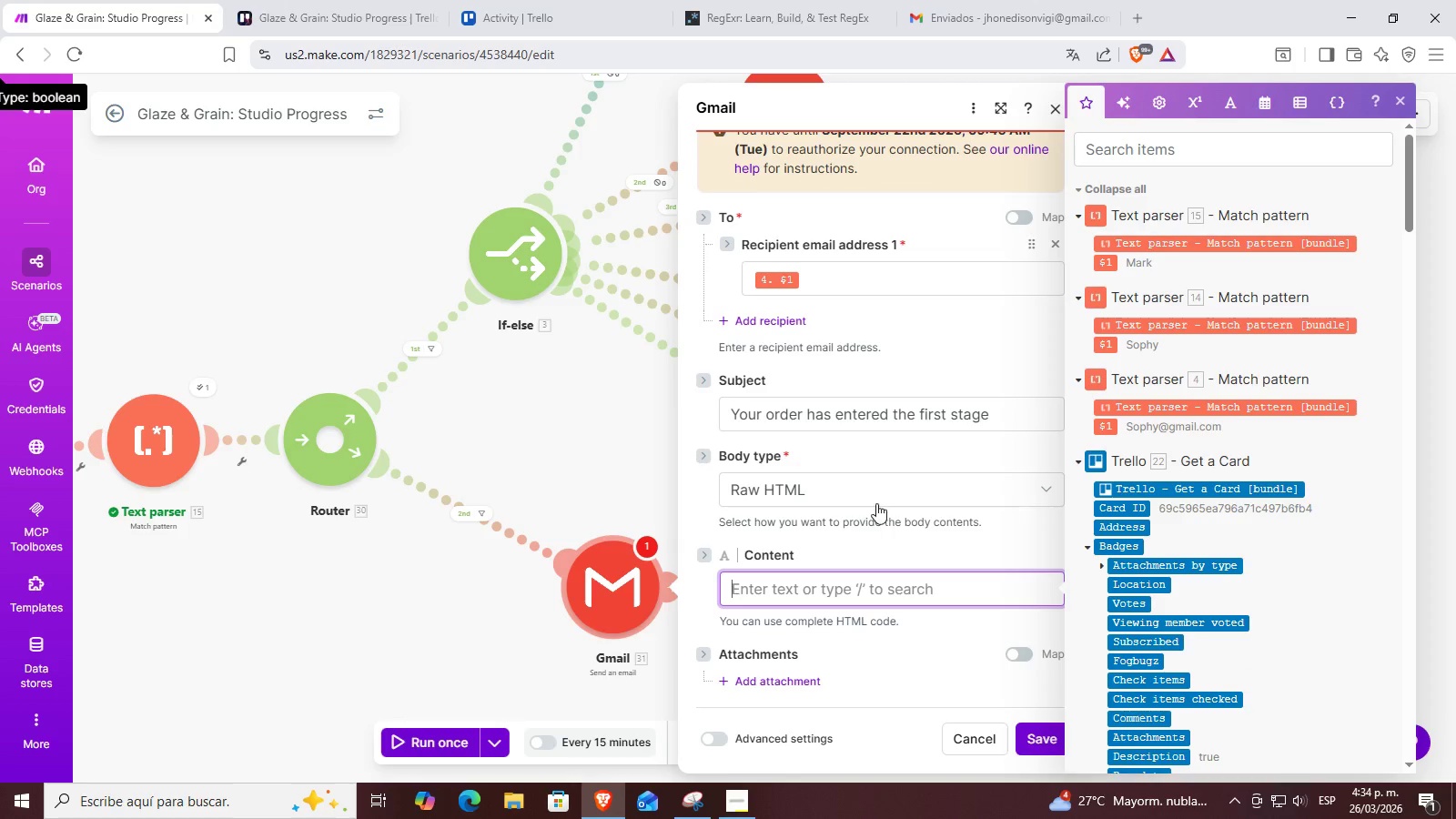 
left_click([892, 491])
 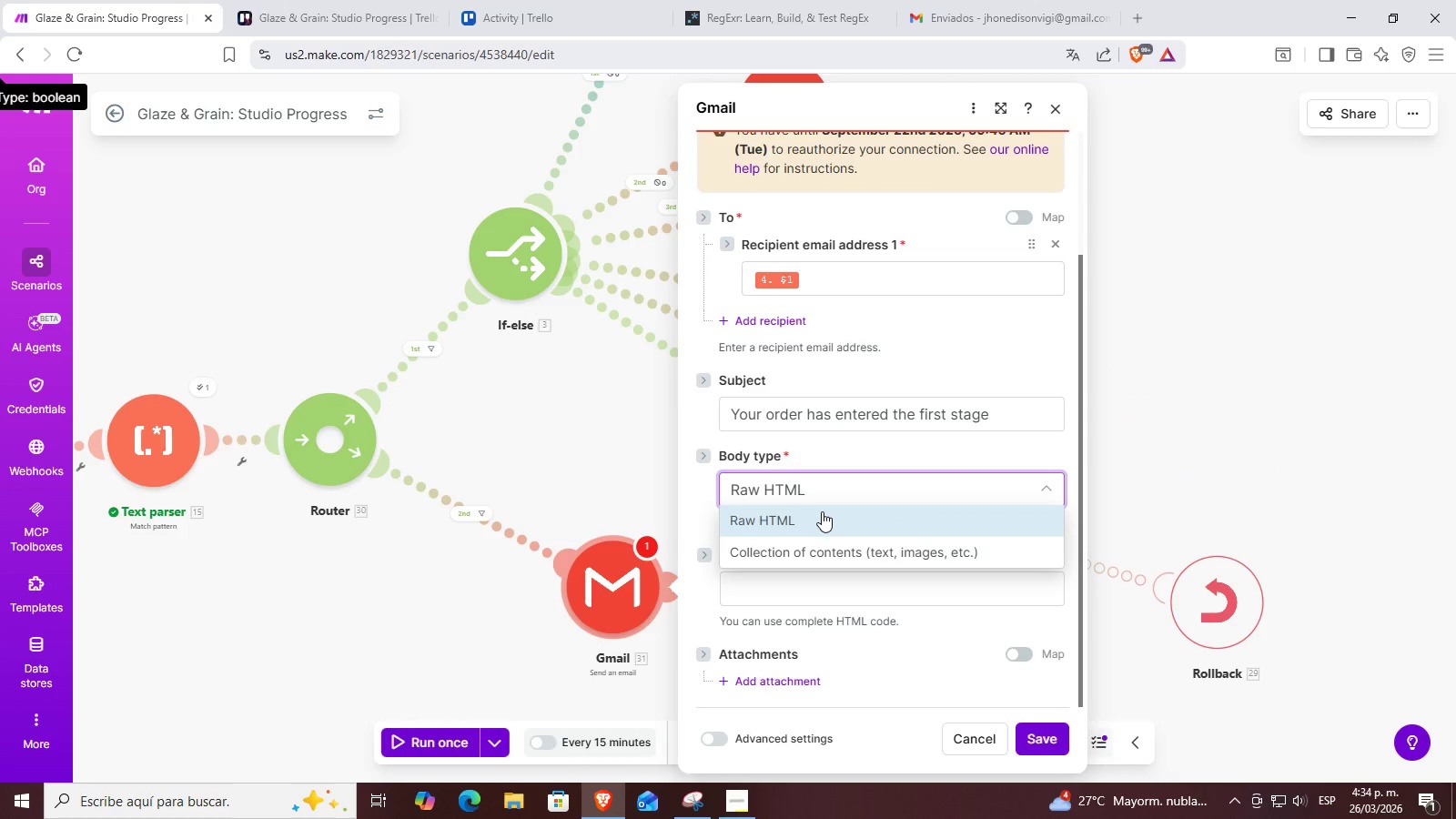 
left_click([822, 511])
 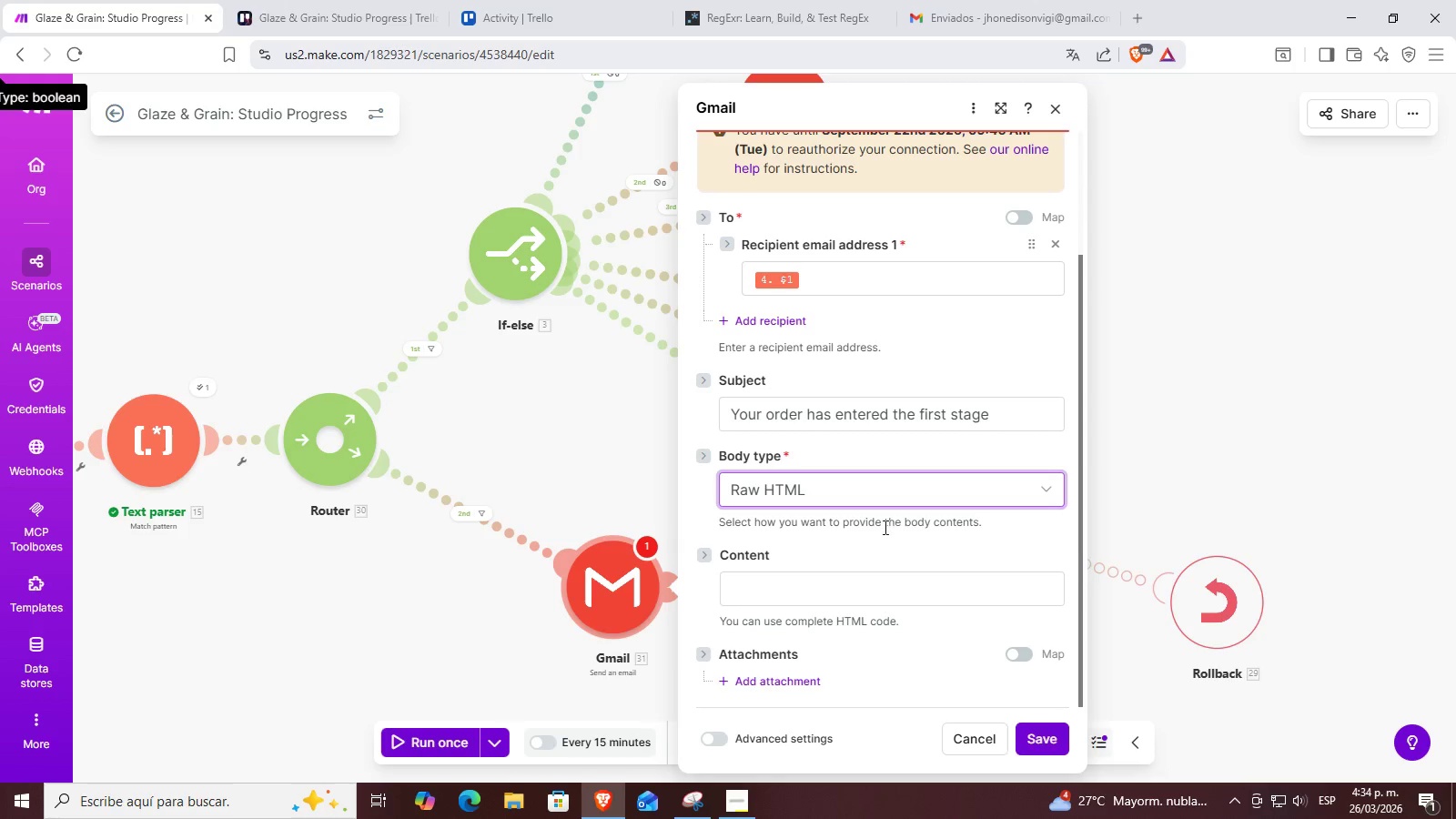 
left_click([832, 599])
 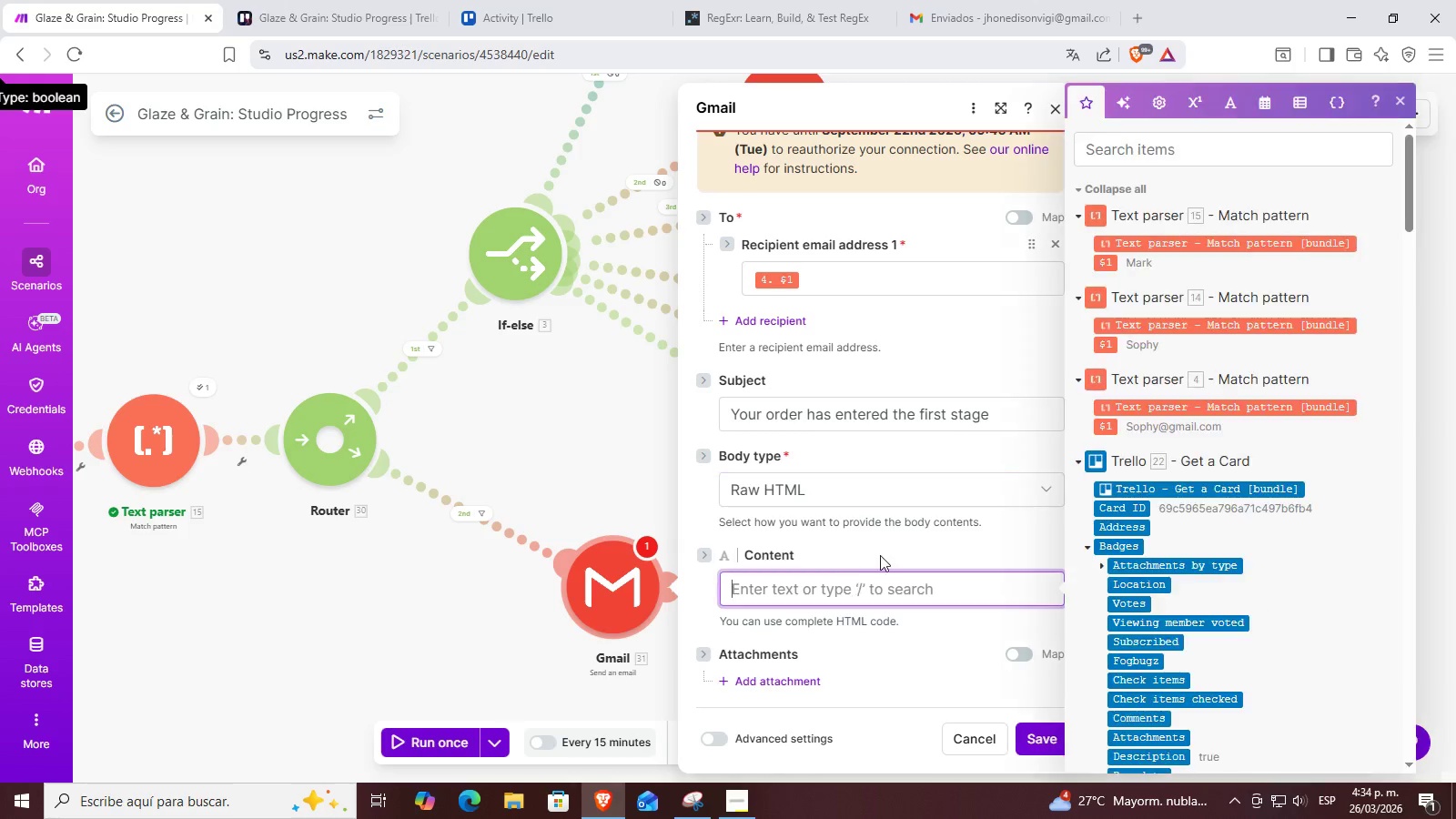 
scroll: coordinate [880, 554], scroll_direction: down, amount: 2.0
 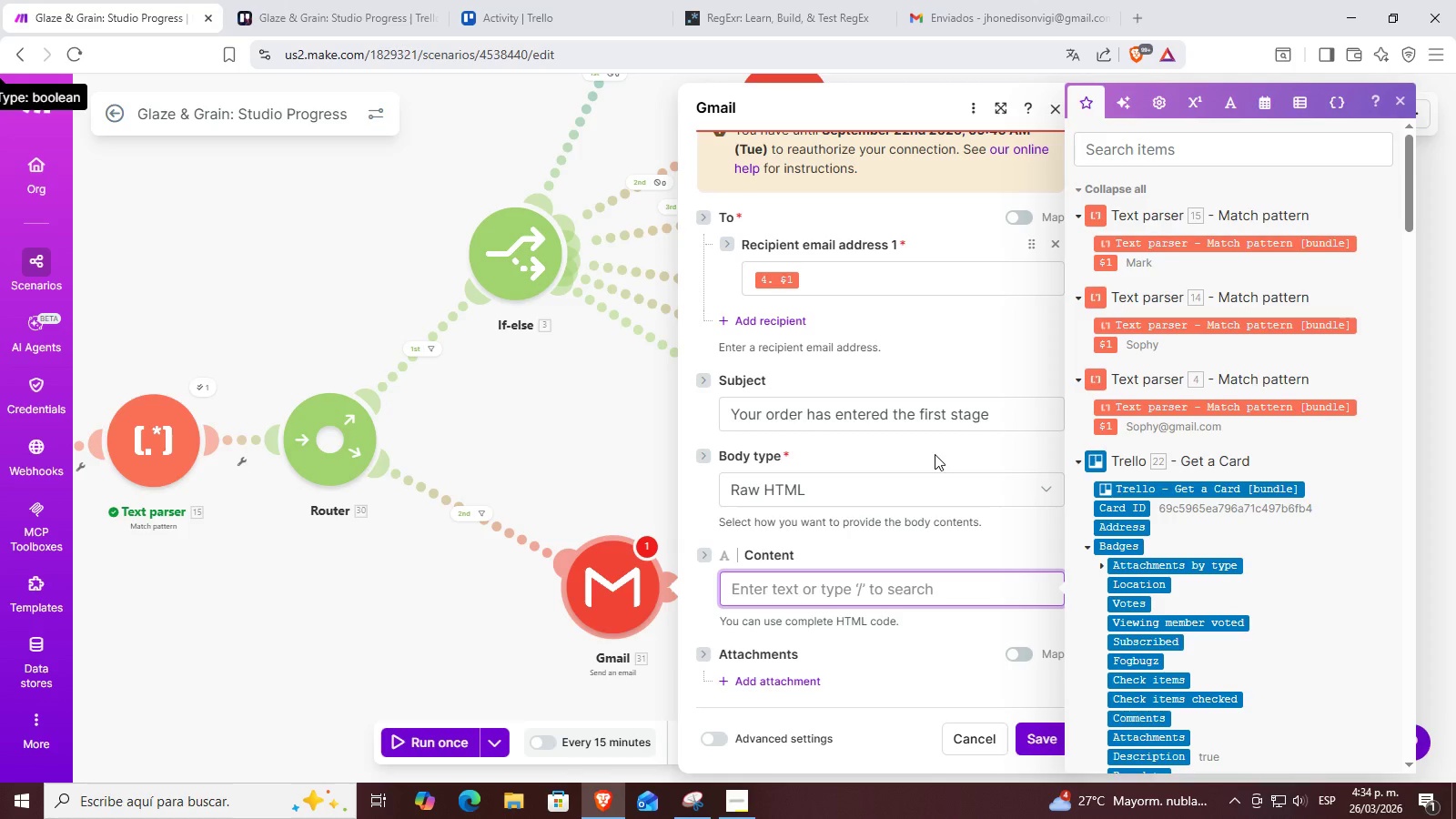 
key(Control+ControlLeft)
 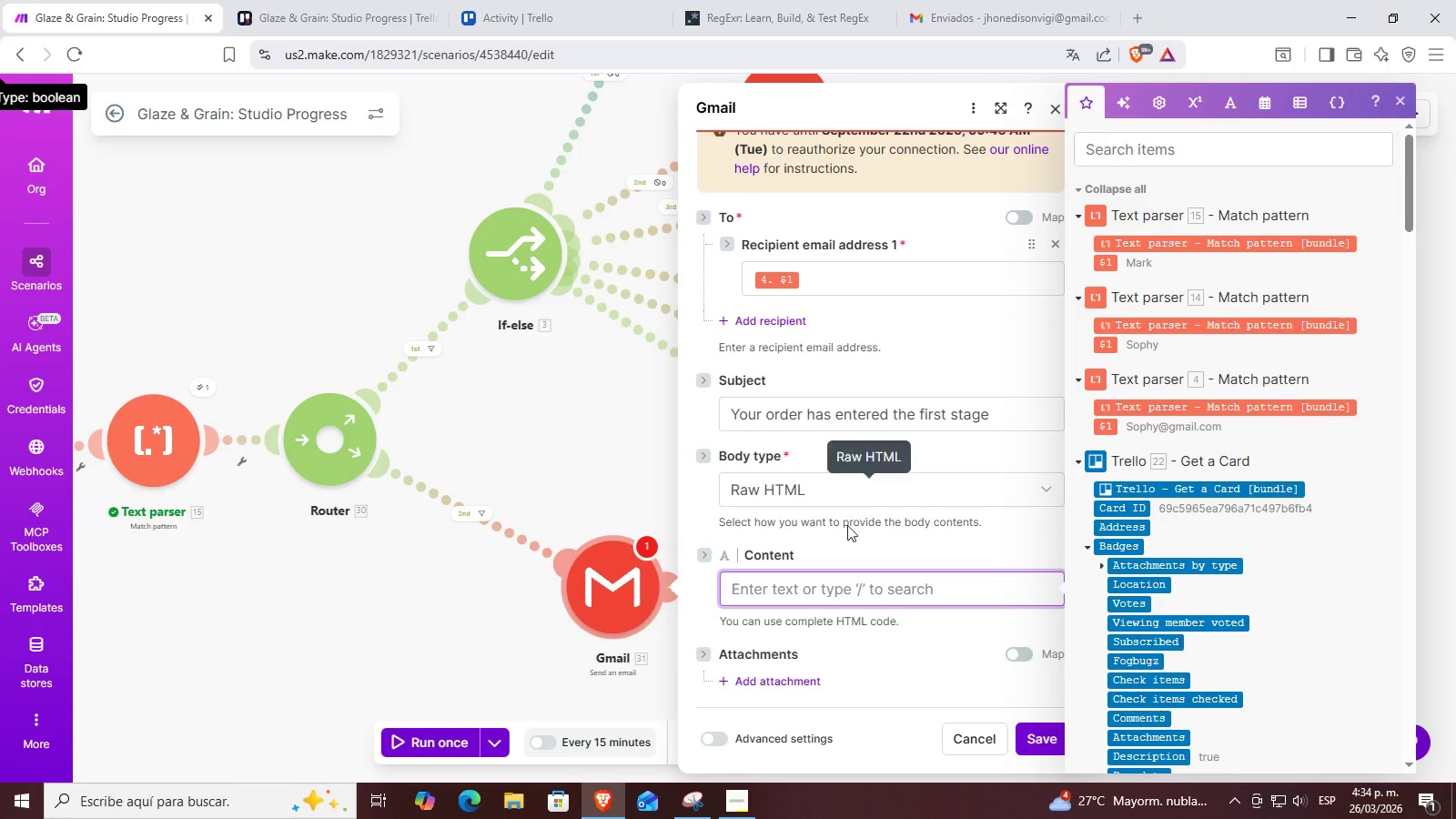 
key(Control+V)
 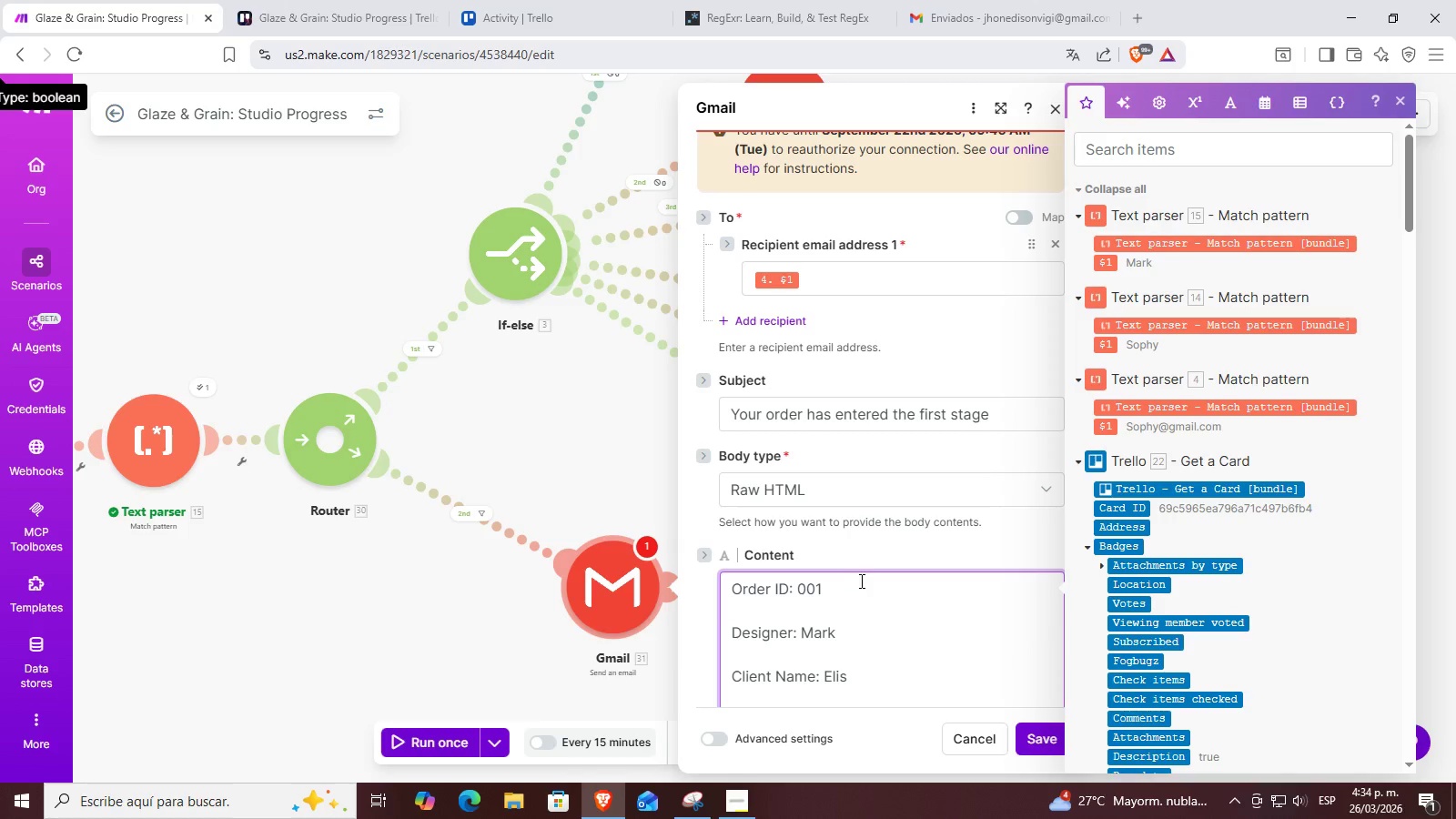 
key(Control+ControlLeft)
 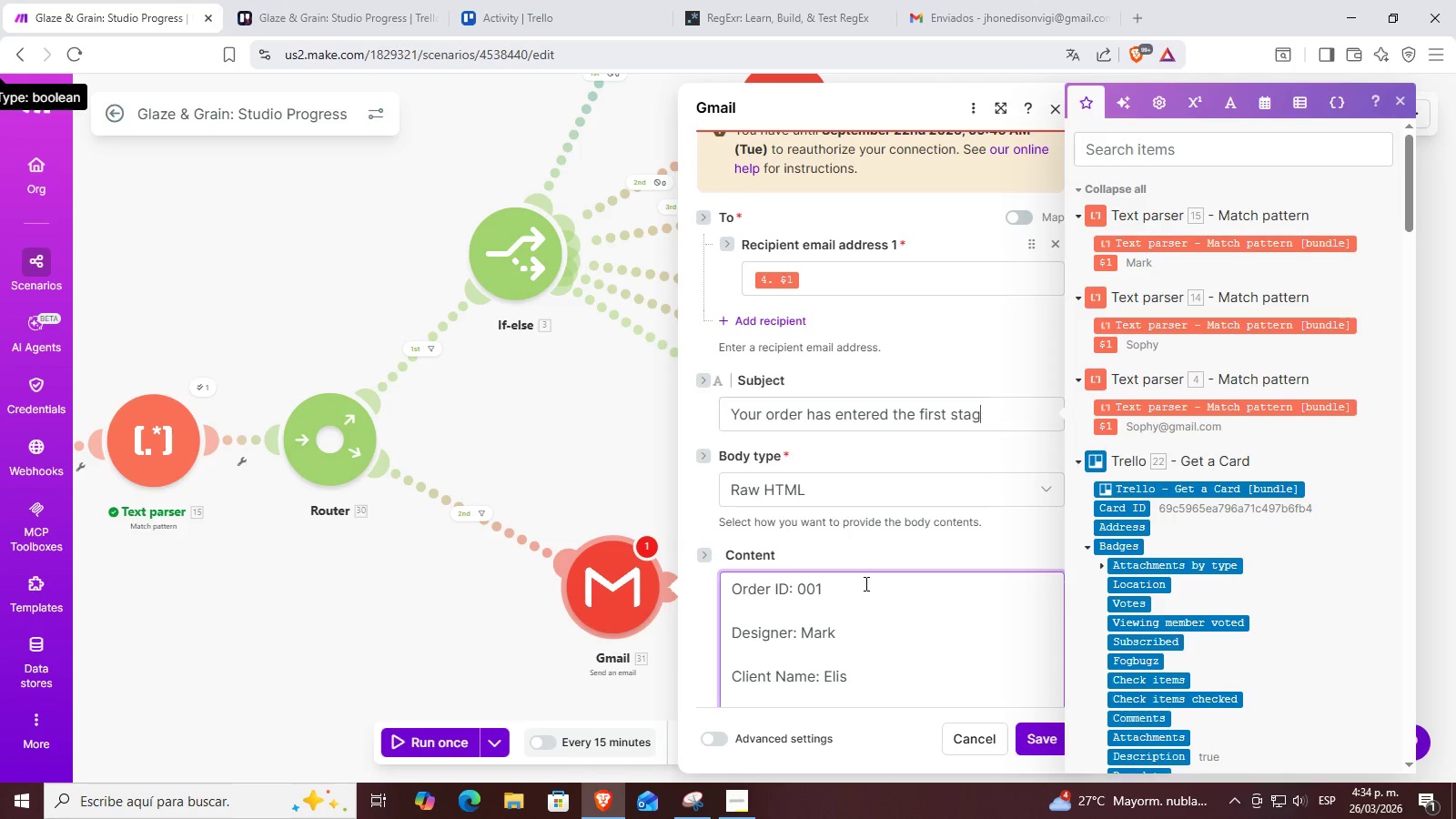 
key(Control+Z)
 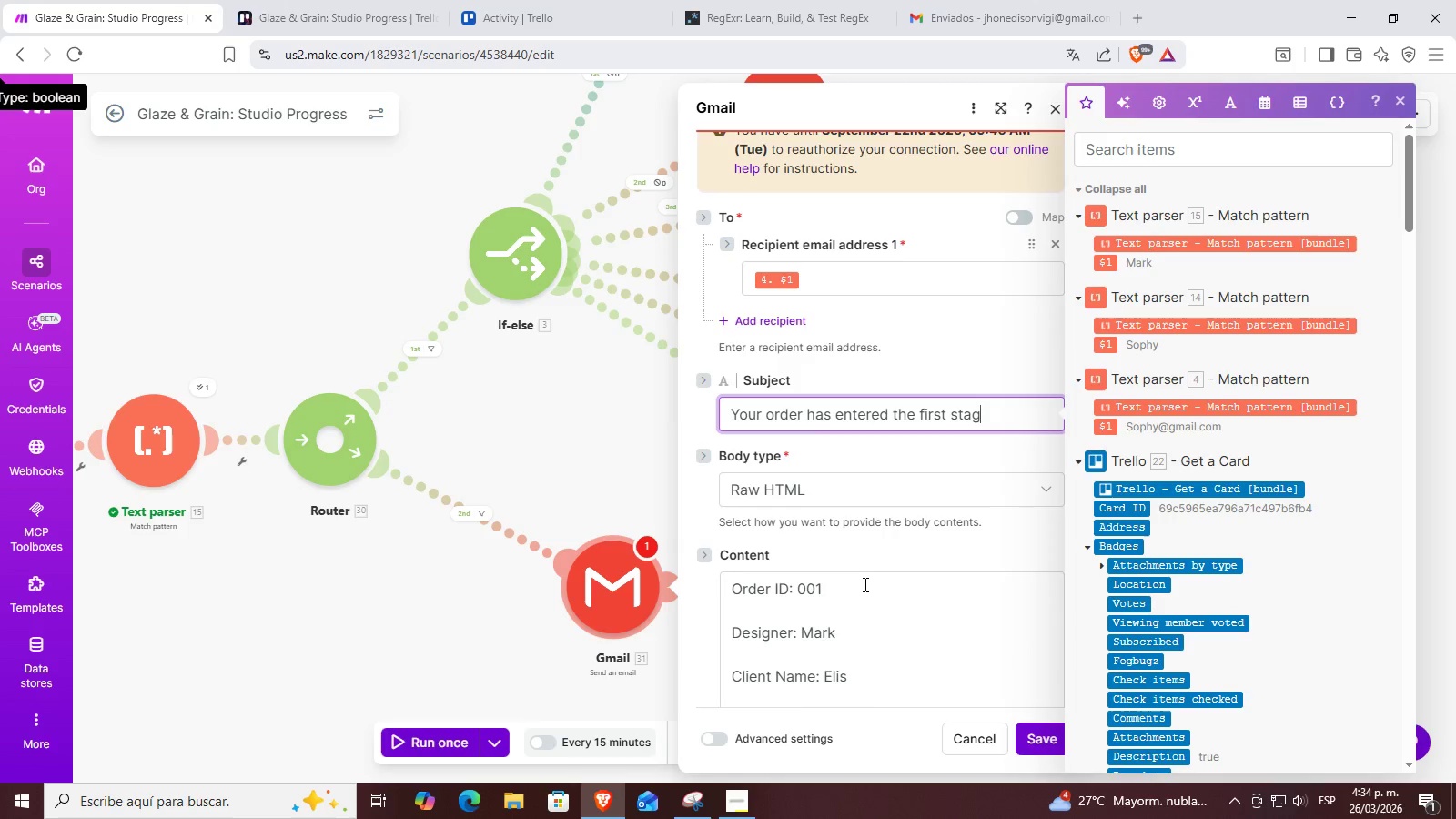 
scroll: coordinate [864, 584], scroll_direction: down, amount: 3.0
 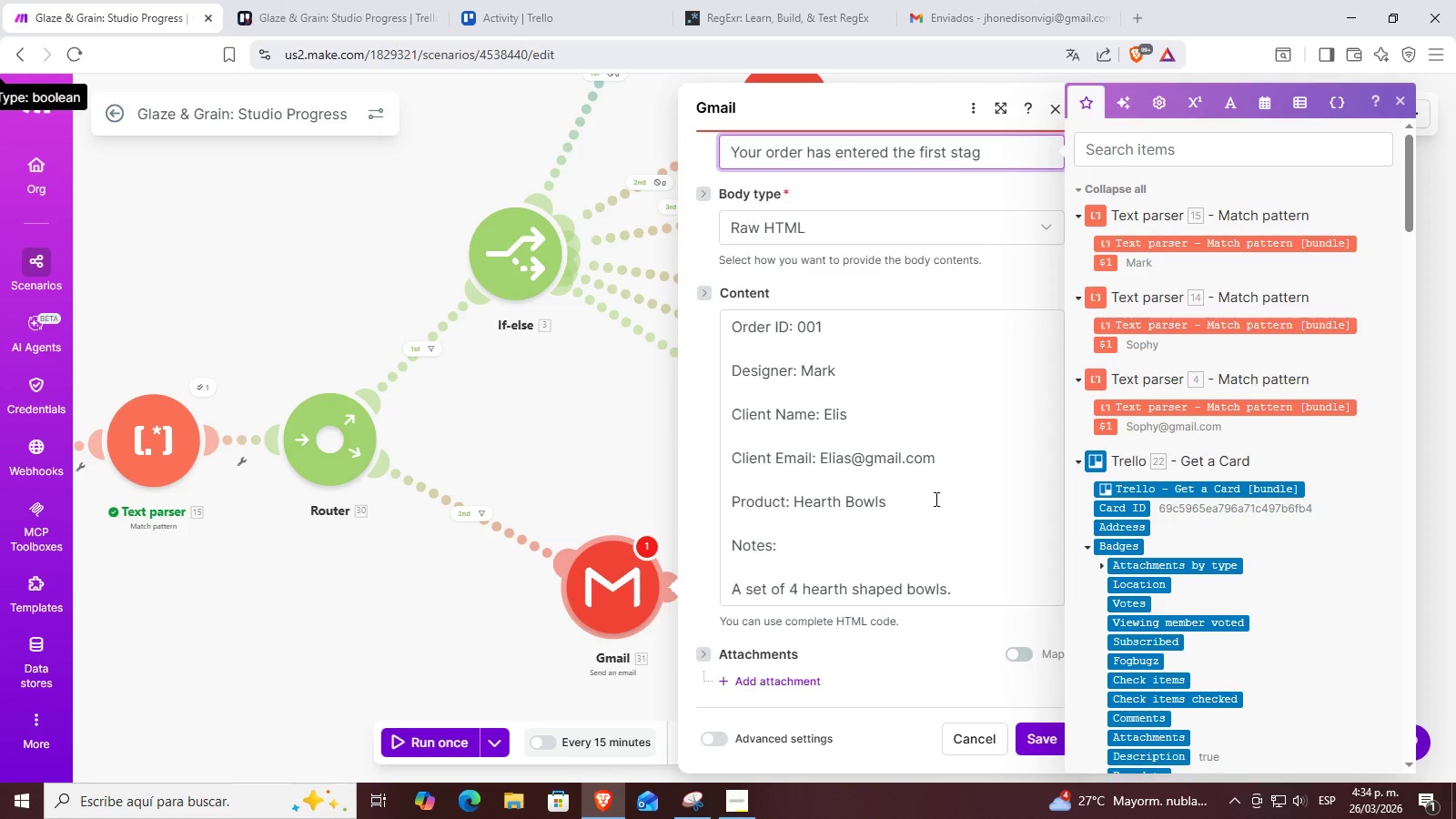 
key(E)
 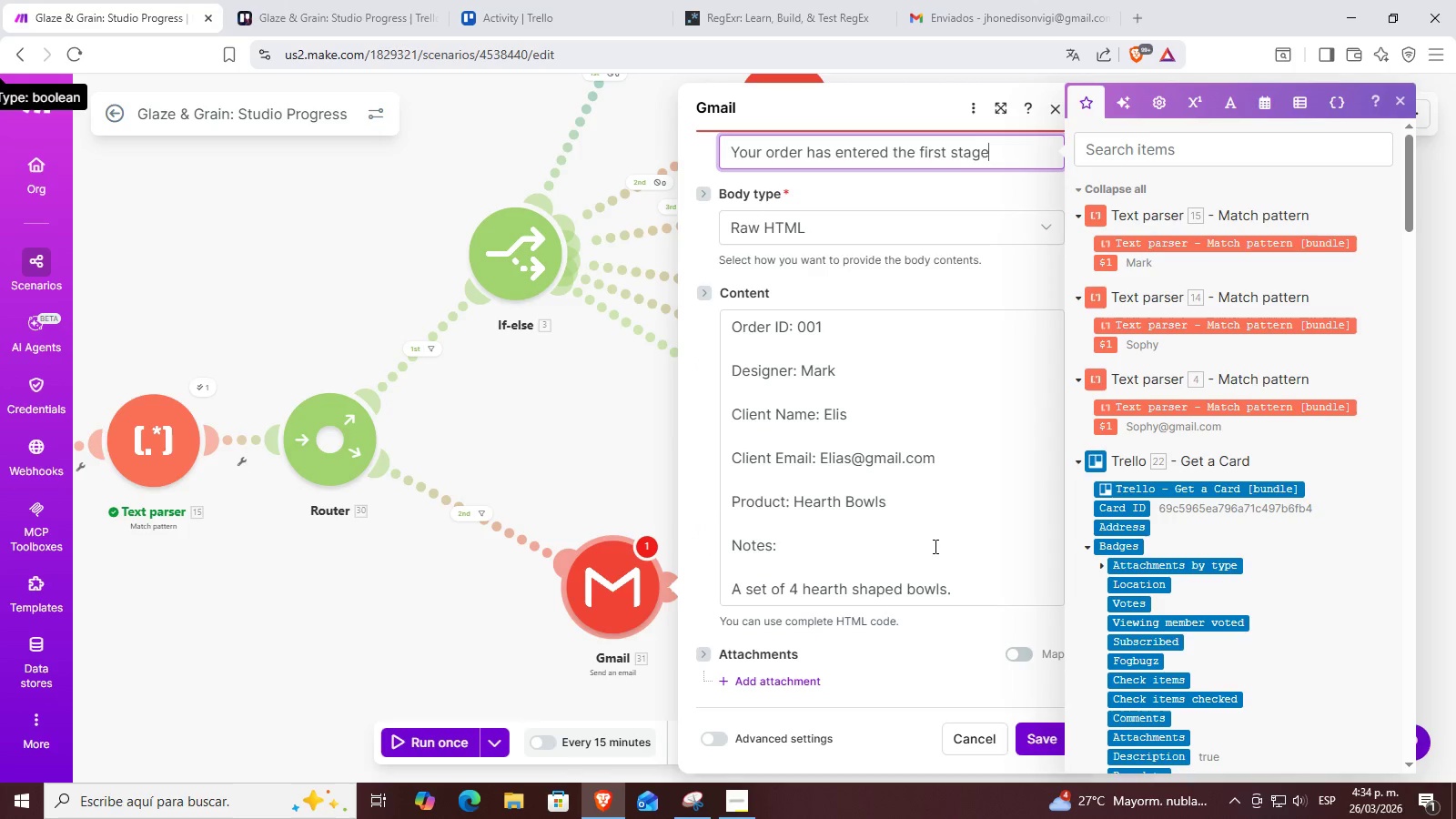 
scroll: coordinate [934, 546], scroll_direction: down, amount: 1.0
 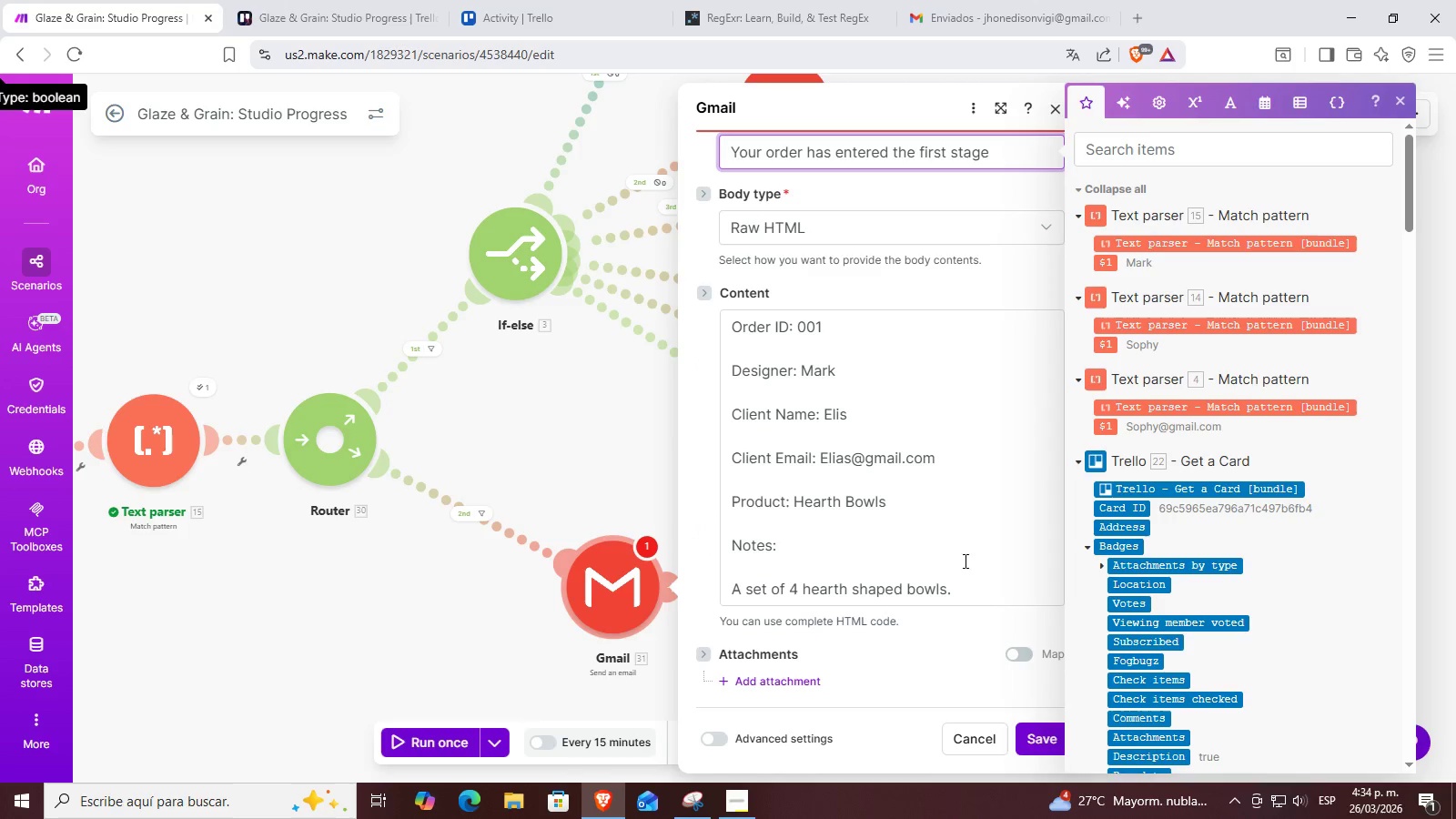 
left_click_drag(start_coordinate=[979, 589], to_coordinate=[723, 318])
 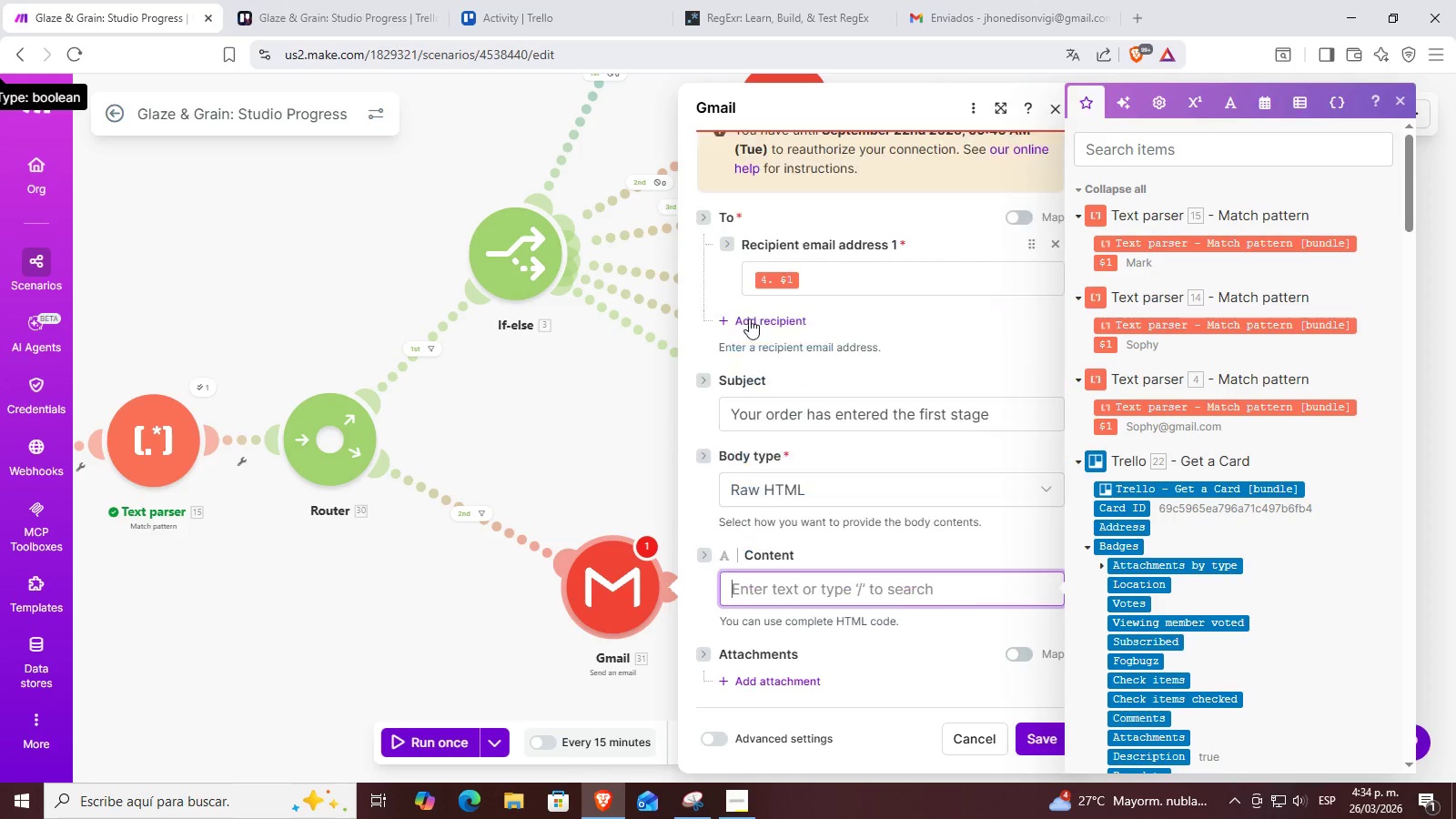 
key(Backspace)
 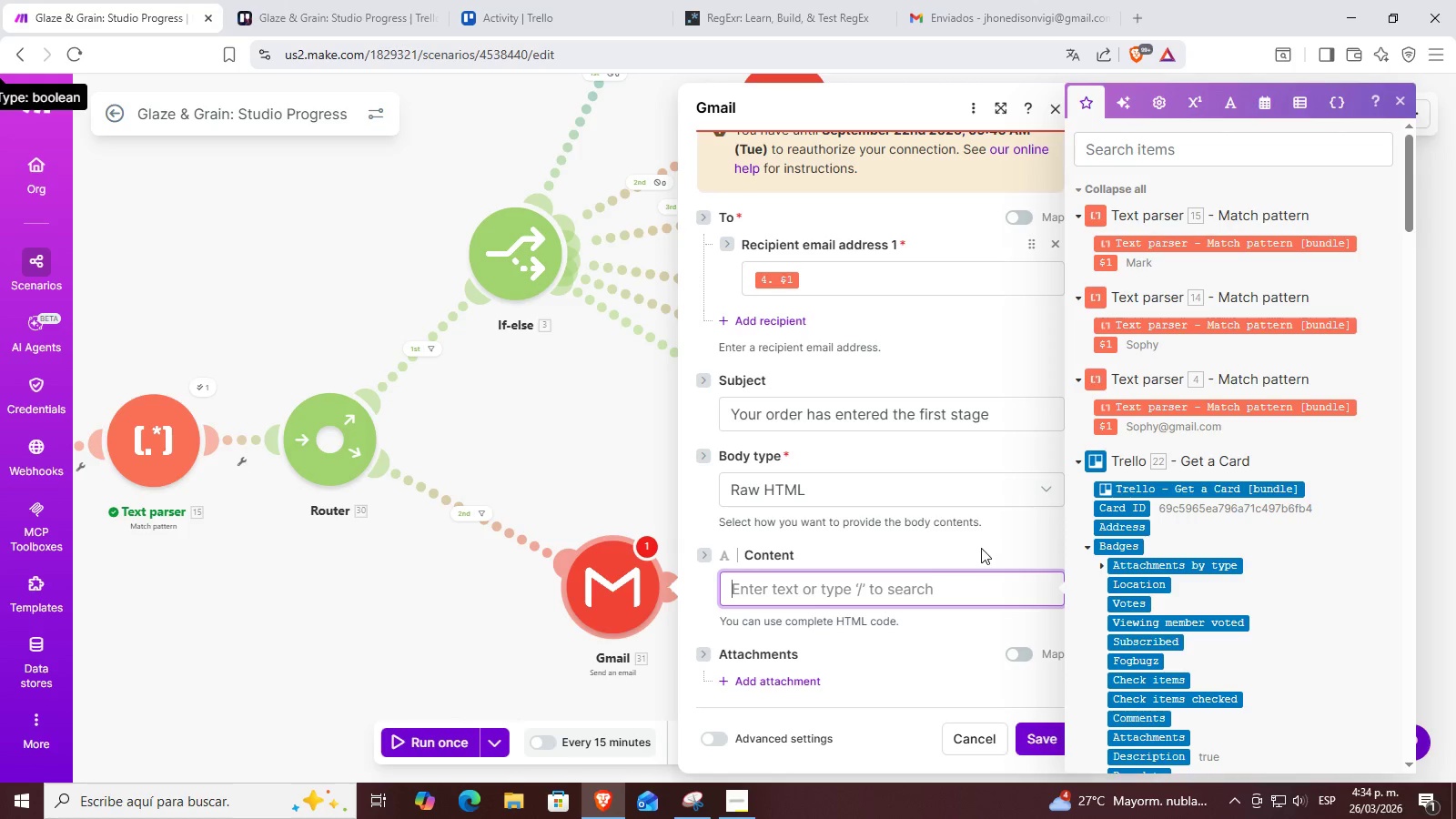 
key(Shift+ShiftRight)
 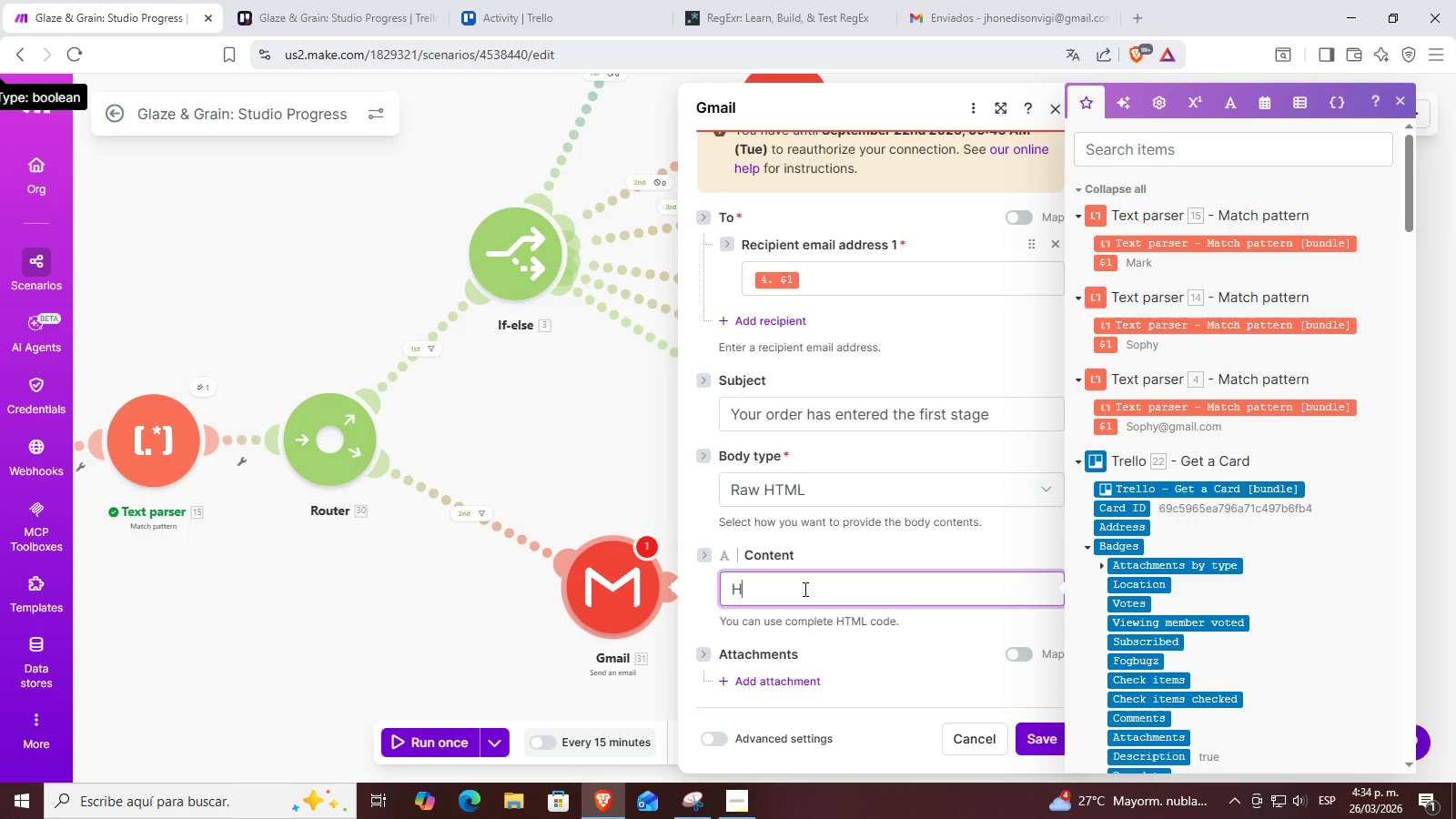 
key(Shift+H)
 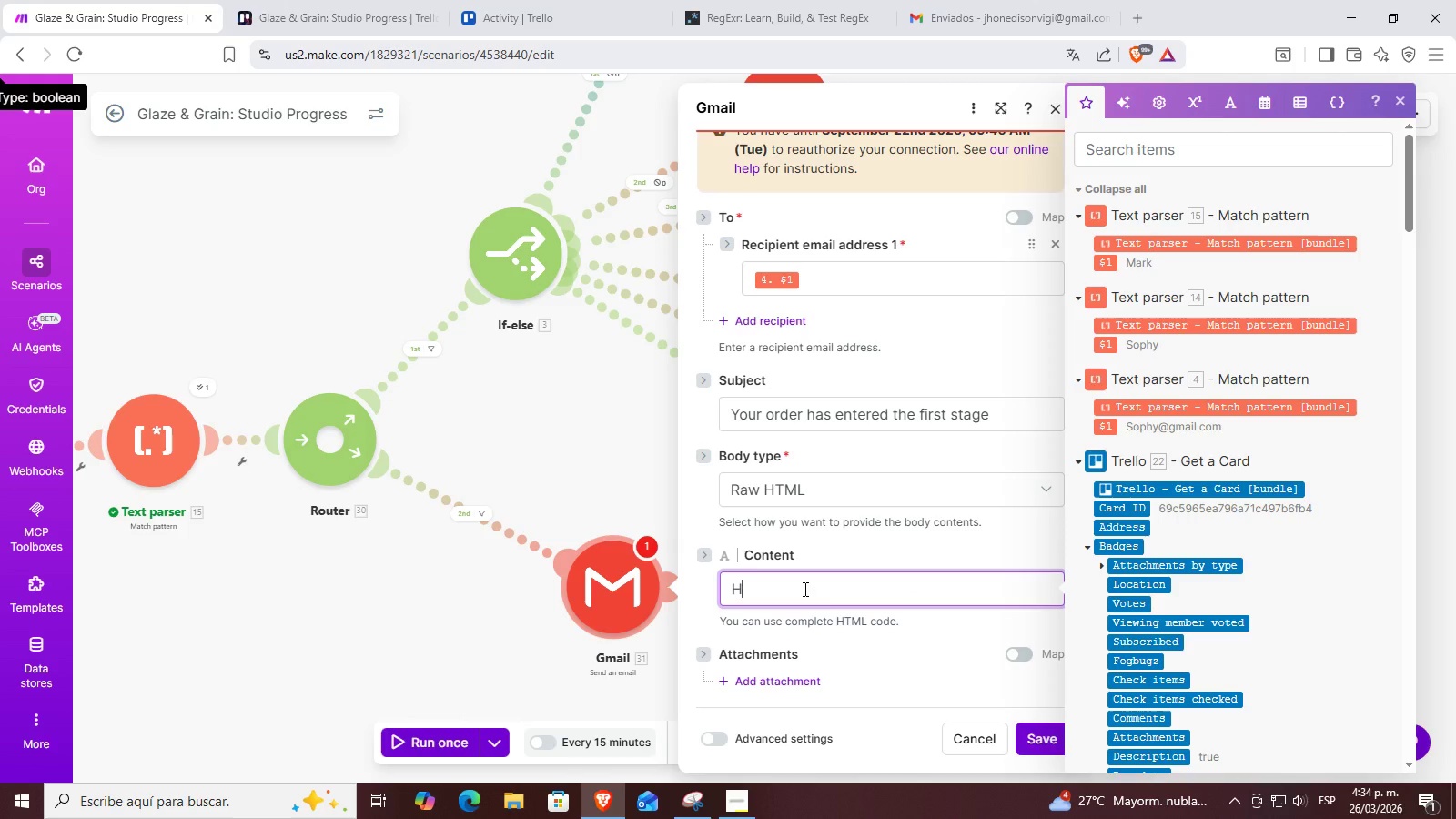 
key(Backspace)
 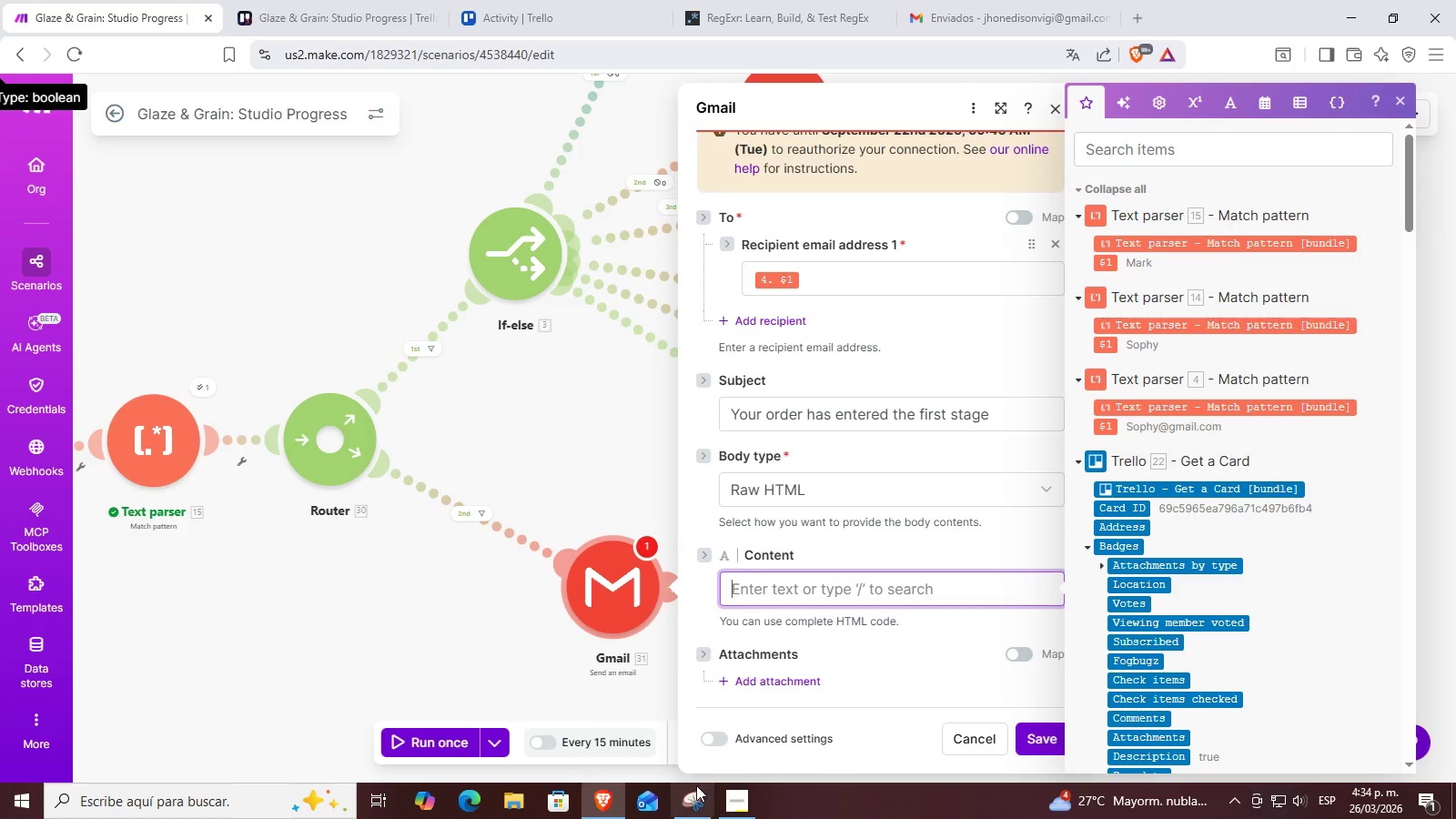 
left_click_drag(start_coordinate=[637, 806], to_coordinate=[648, 798])
 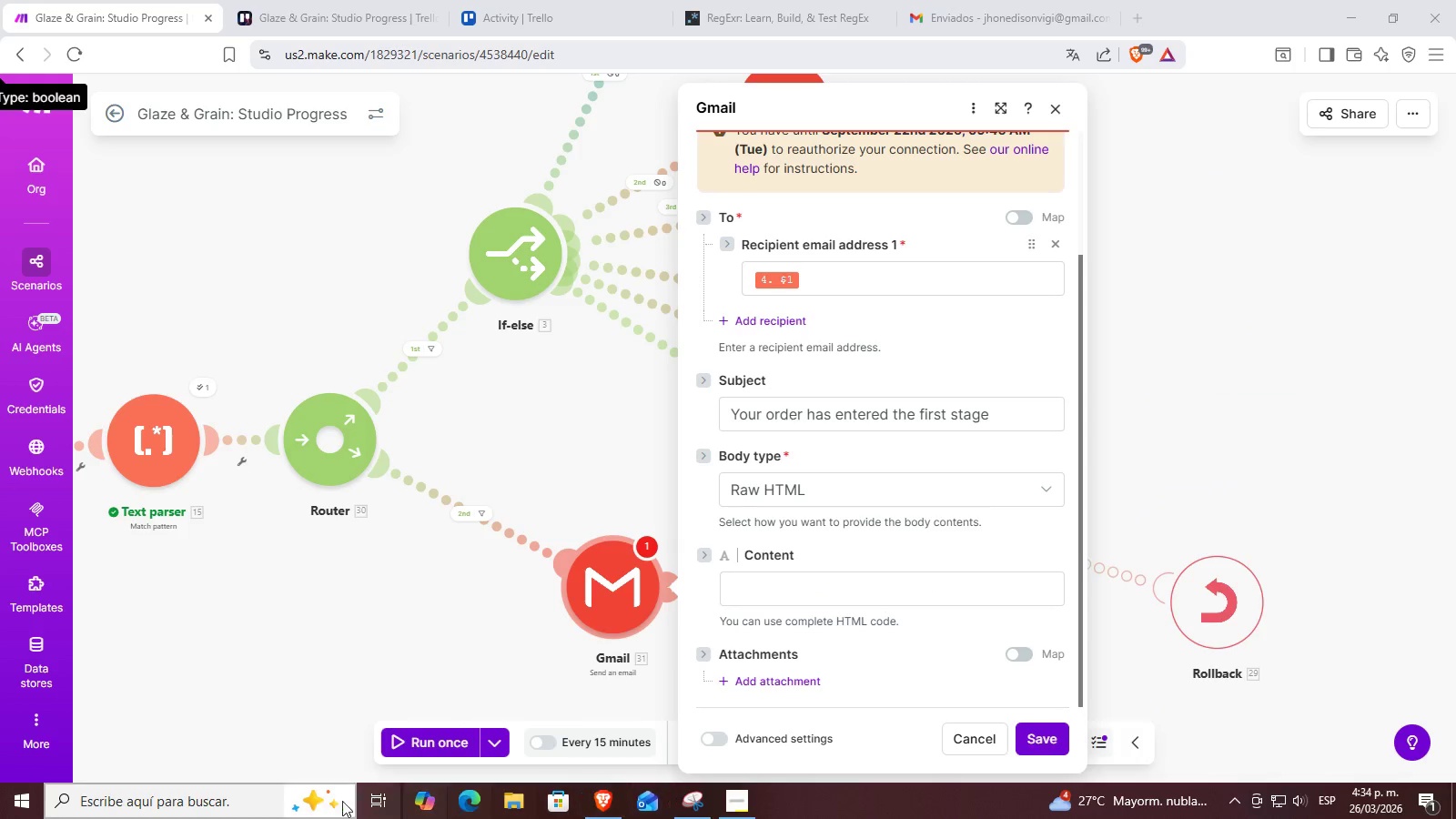 
left_click([261, 804])
 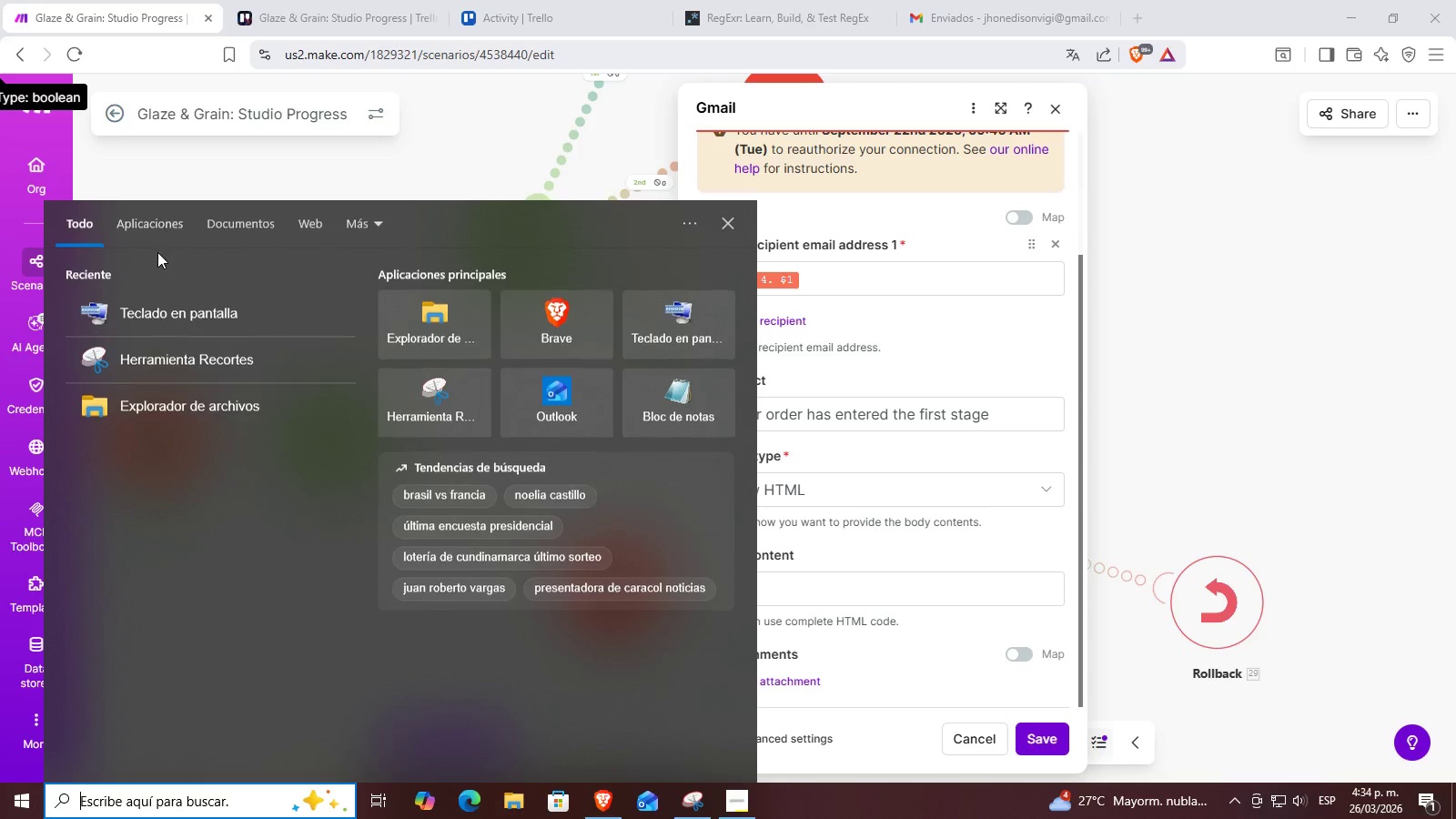 
left_click([160, 306])
 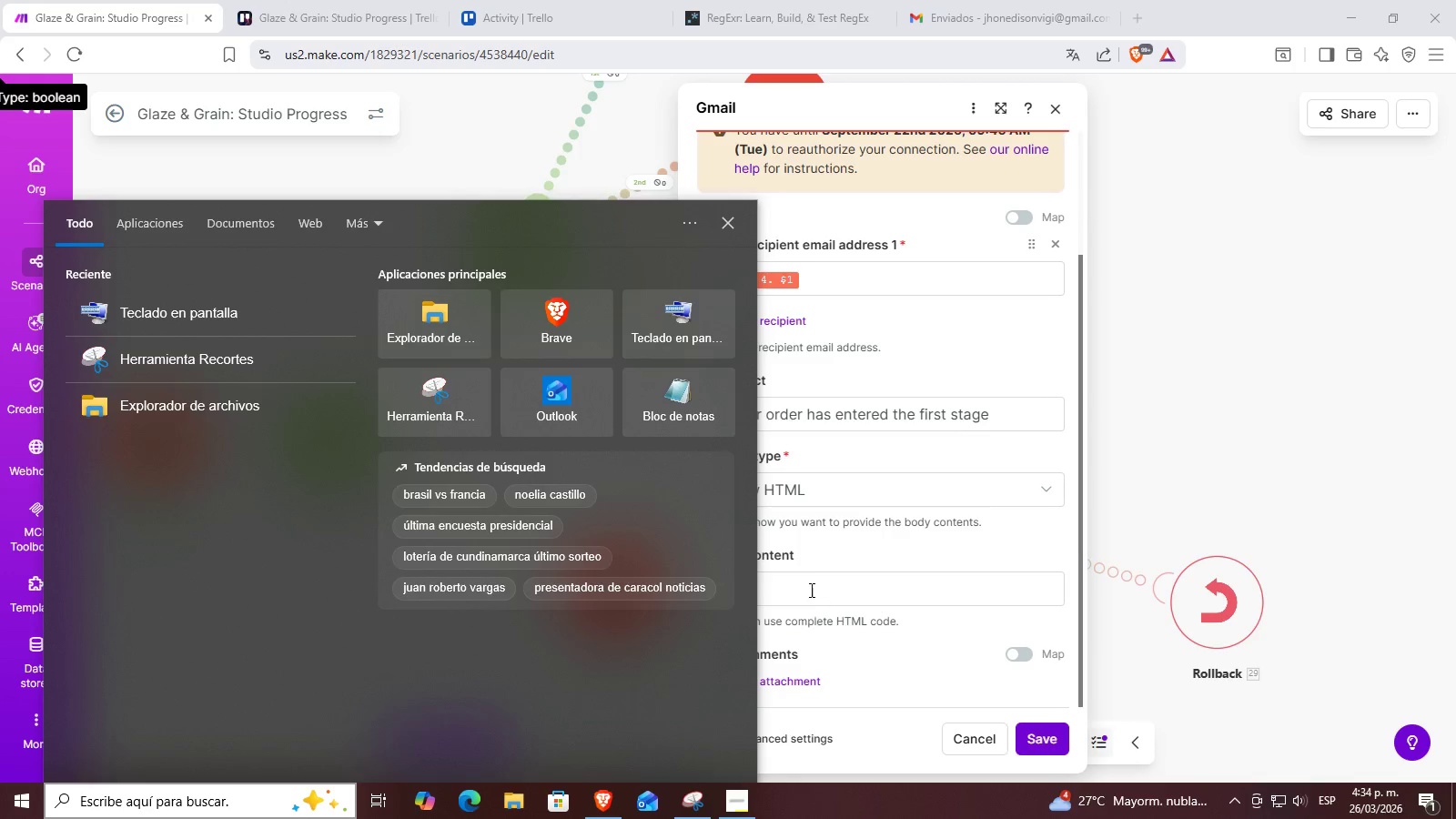 
left_click([808, 588])
 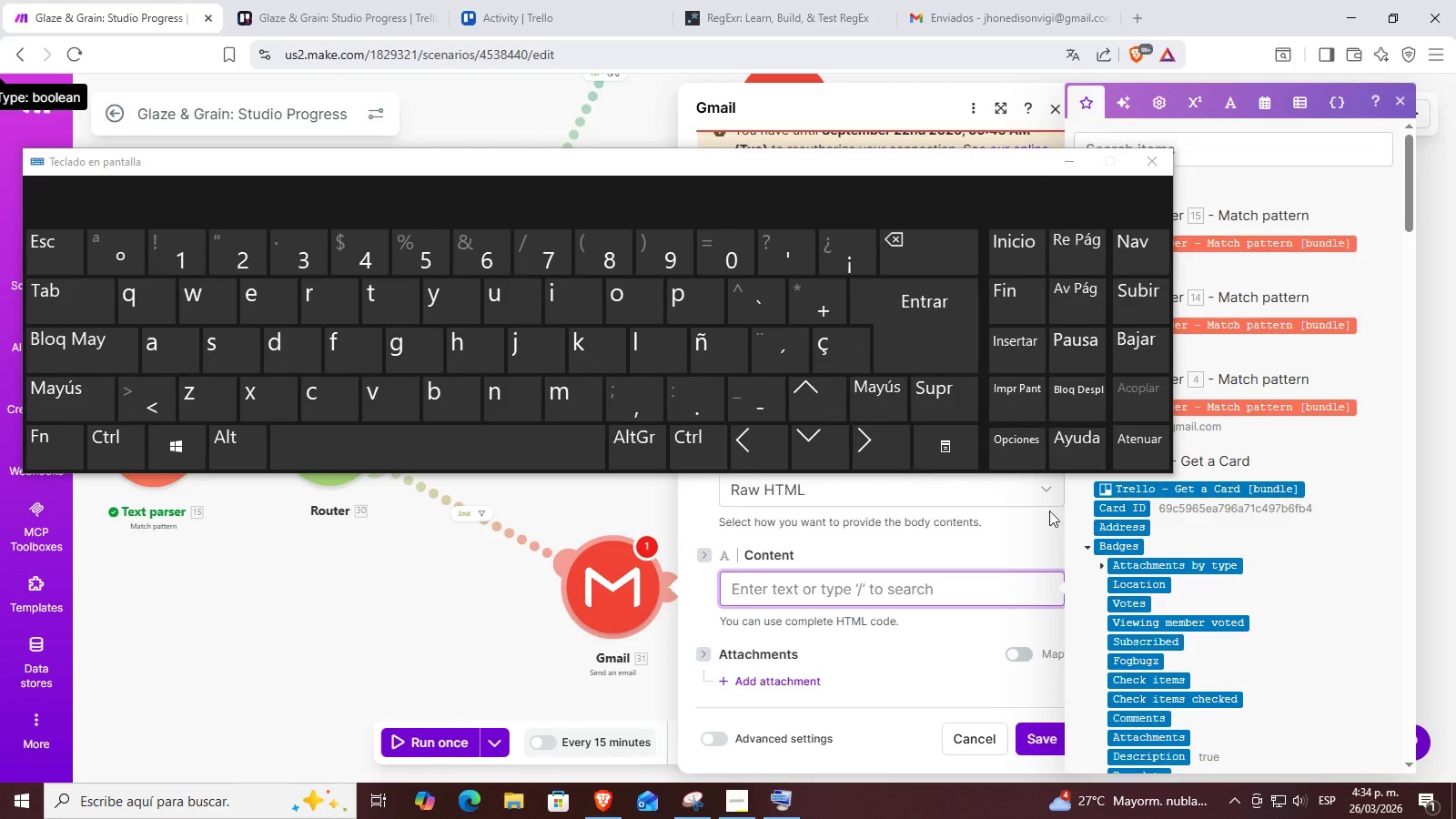 
hold_key(key=ShiftLeft, duration=0.5)
 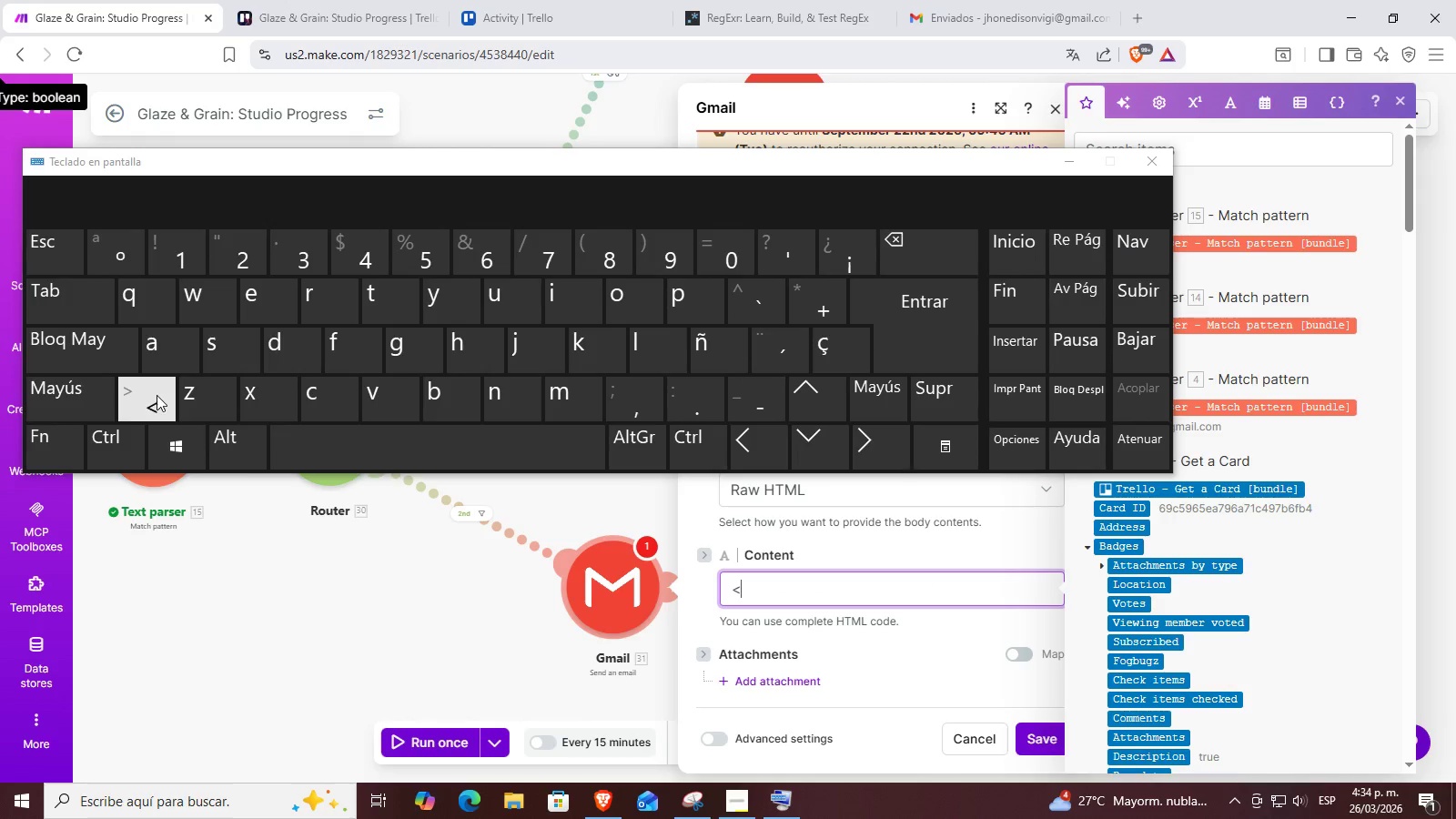 
key(Break)
 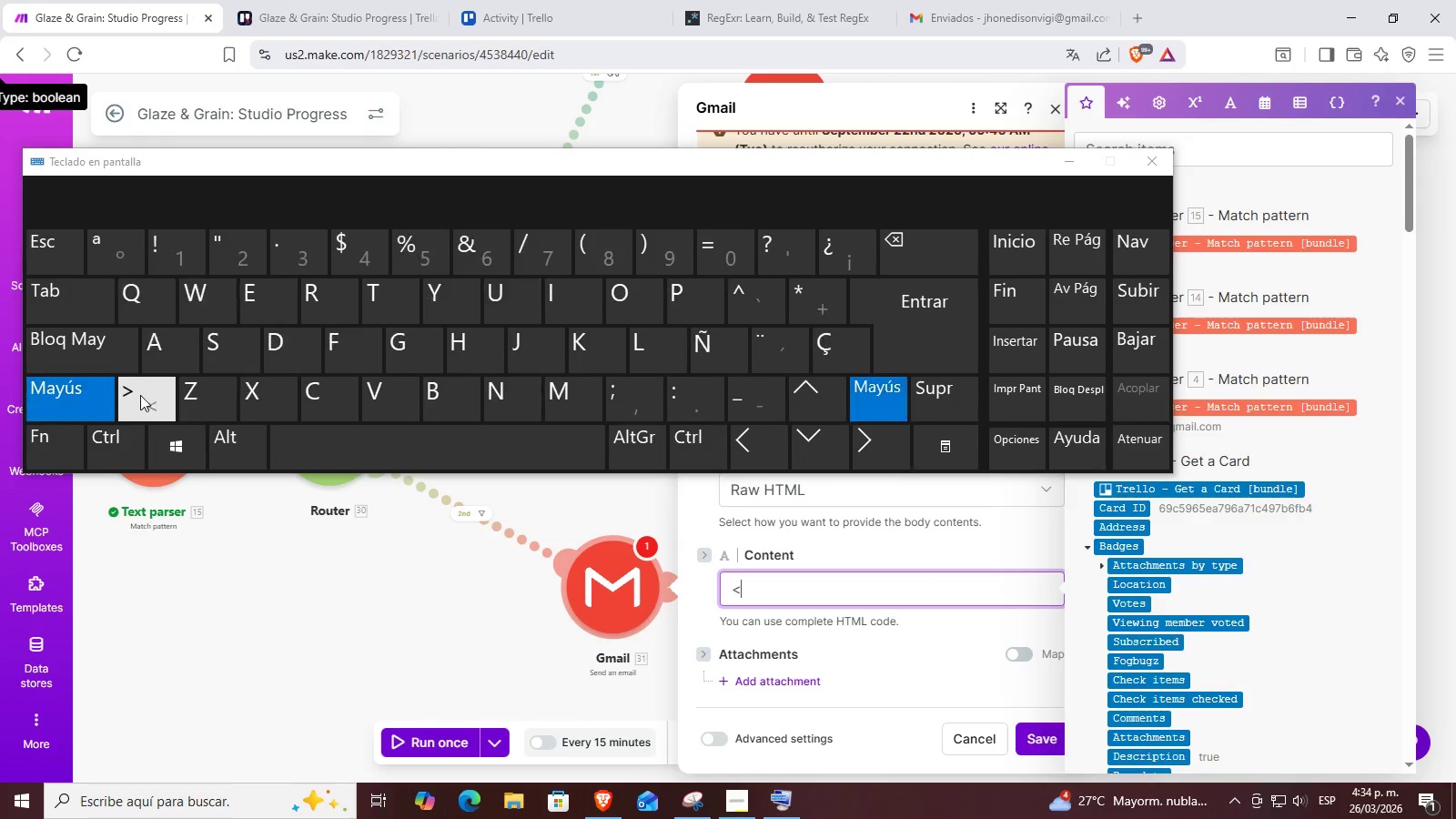 
key(Shift+Break)
 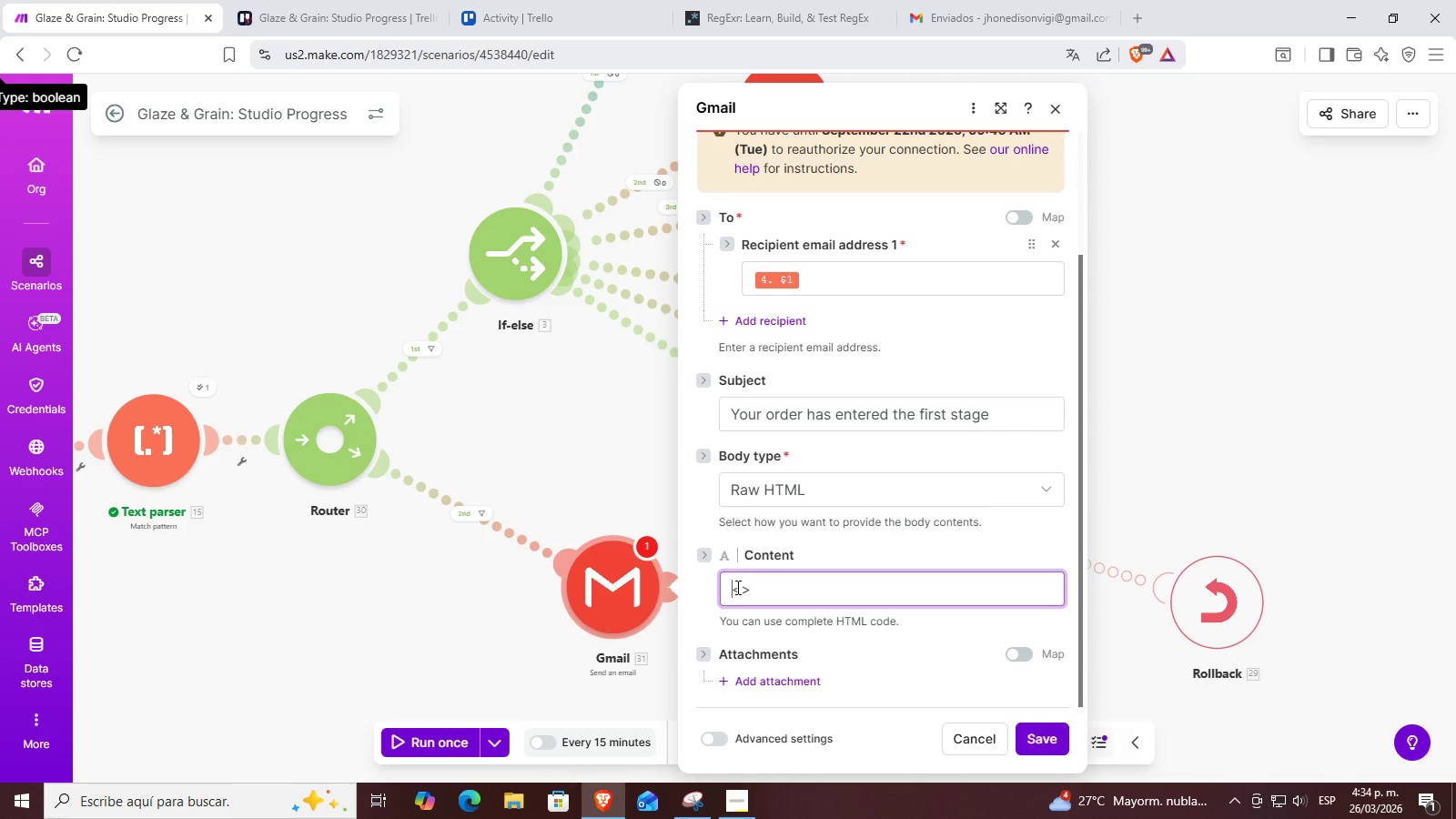 
key(ArrowRight)
 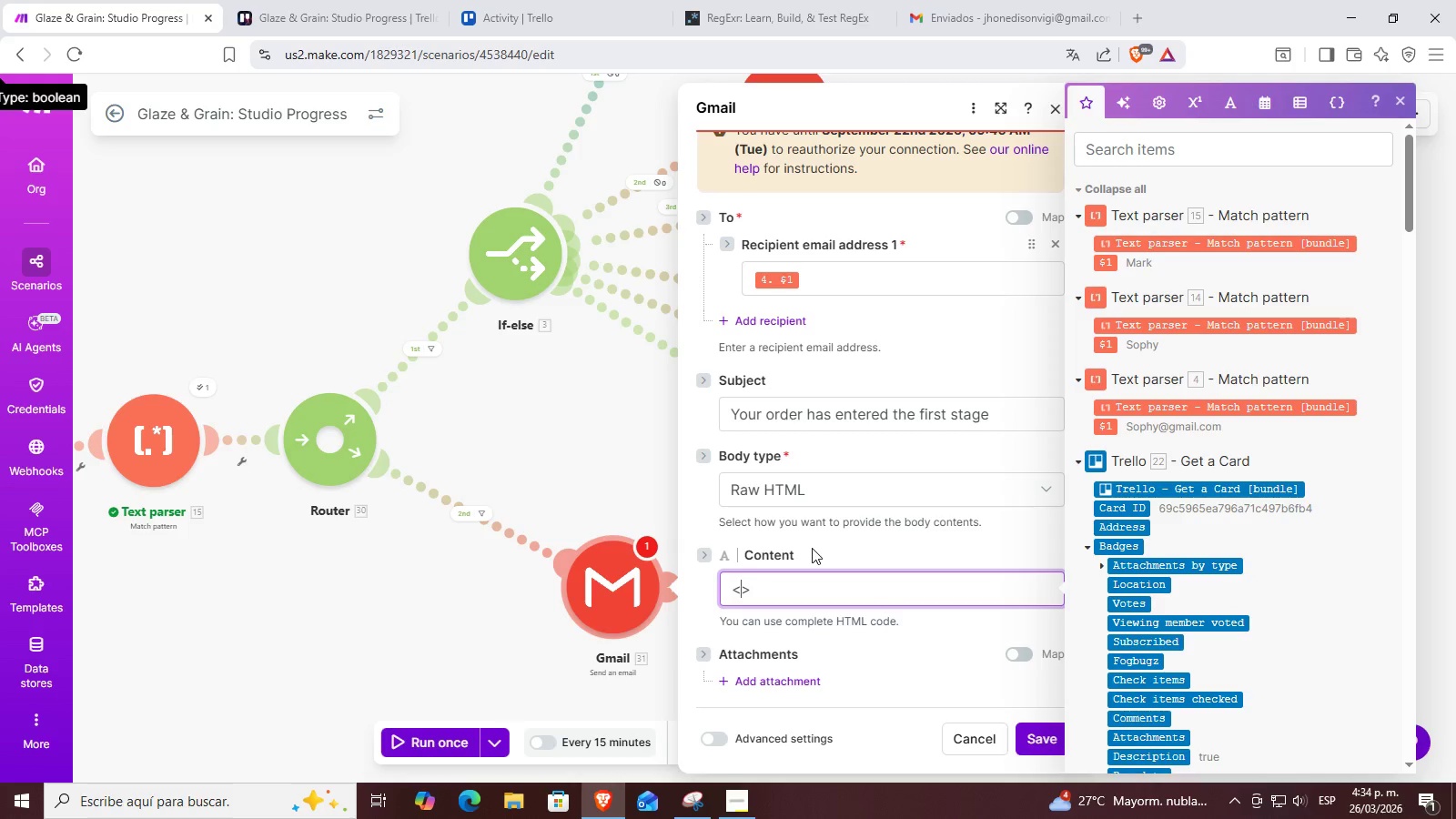 
key(P)
 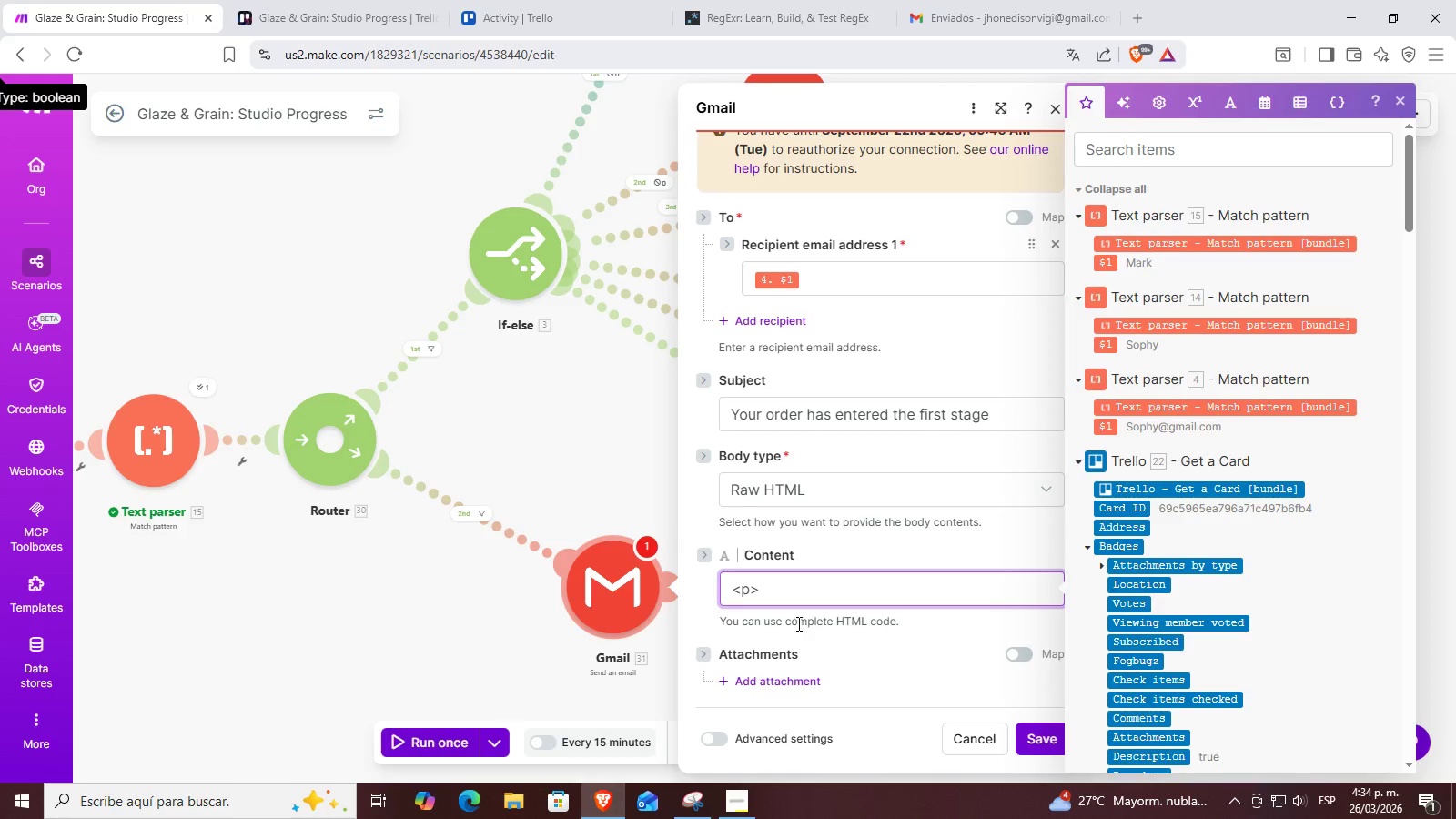 
left_click([771, 595])
 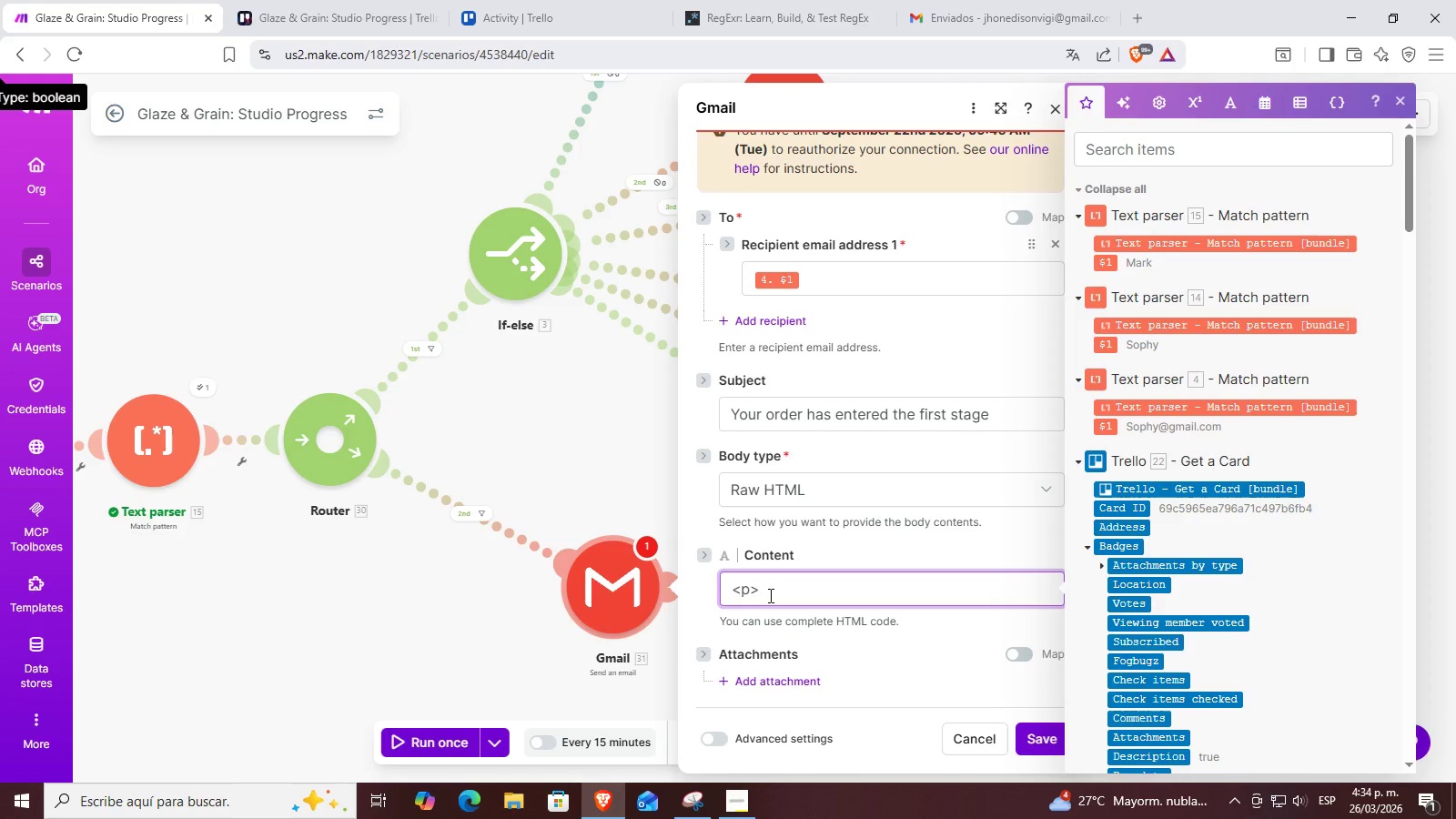 
type(Hi, )
 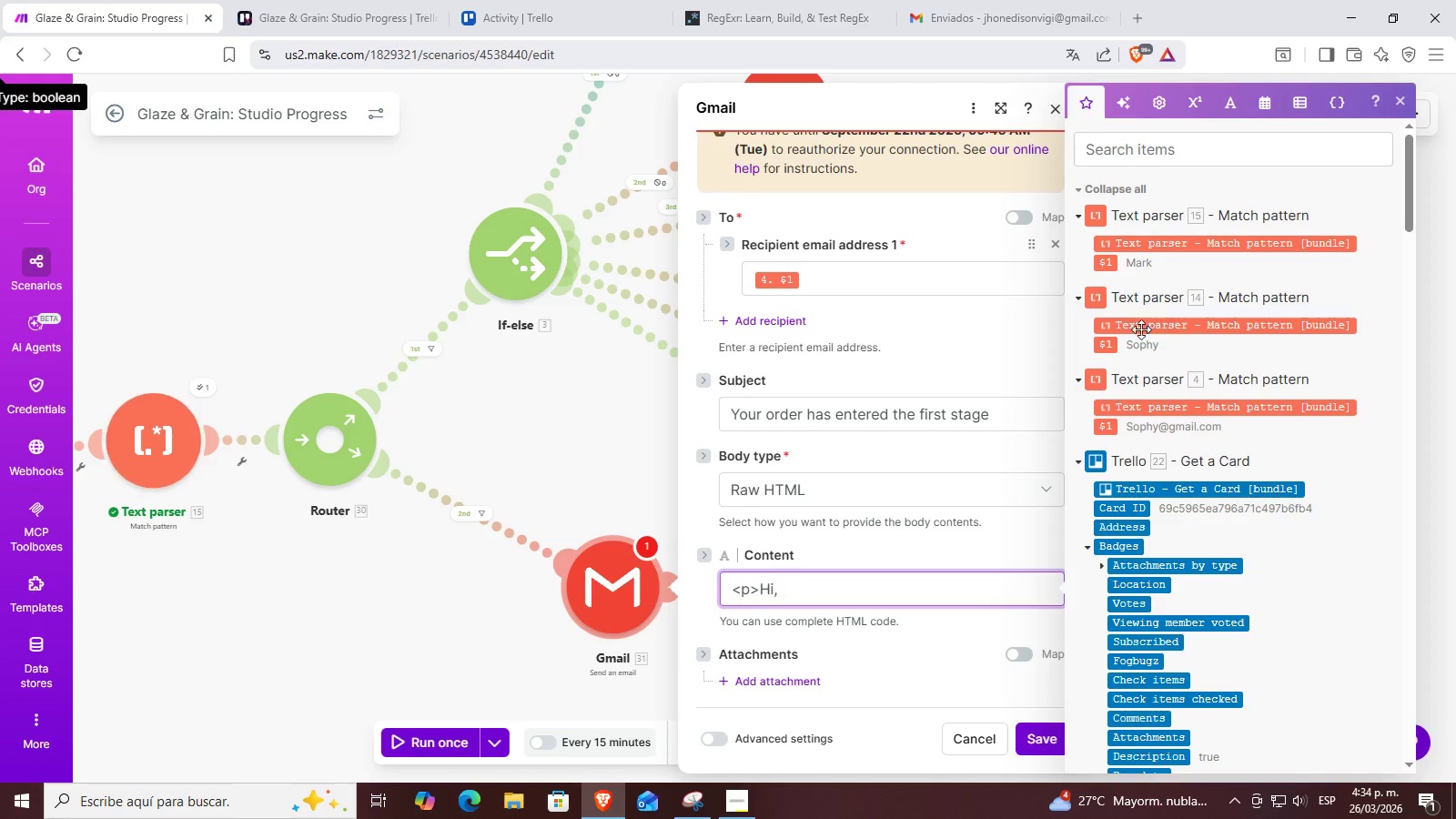 
left_click([1104, 345])
 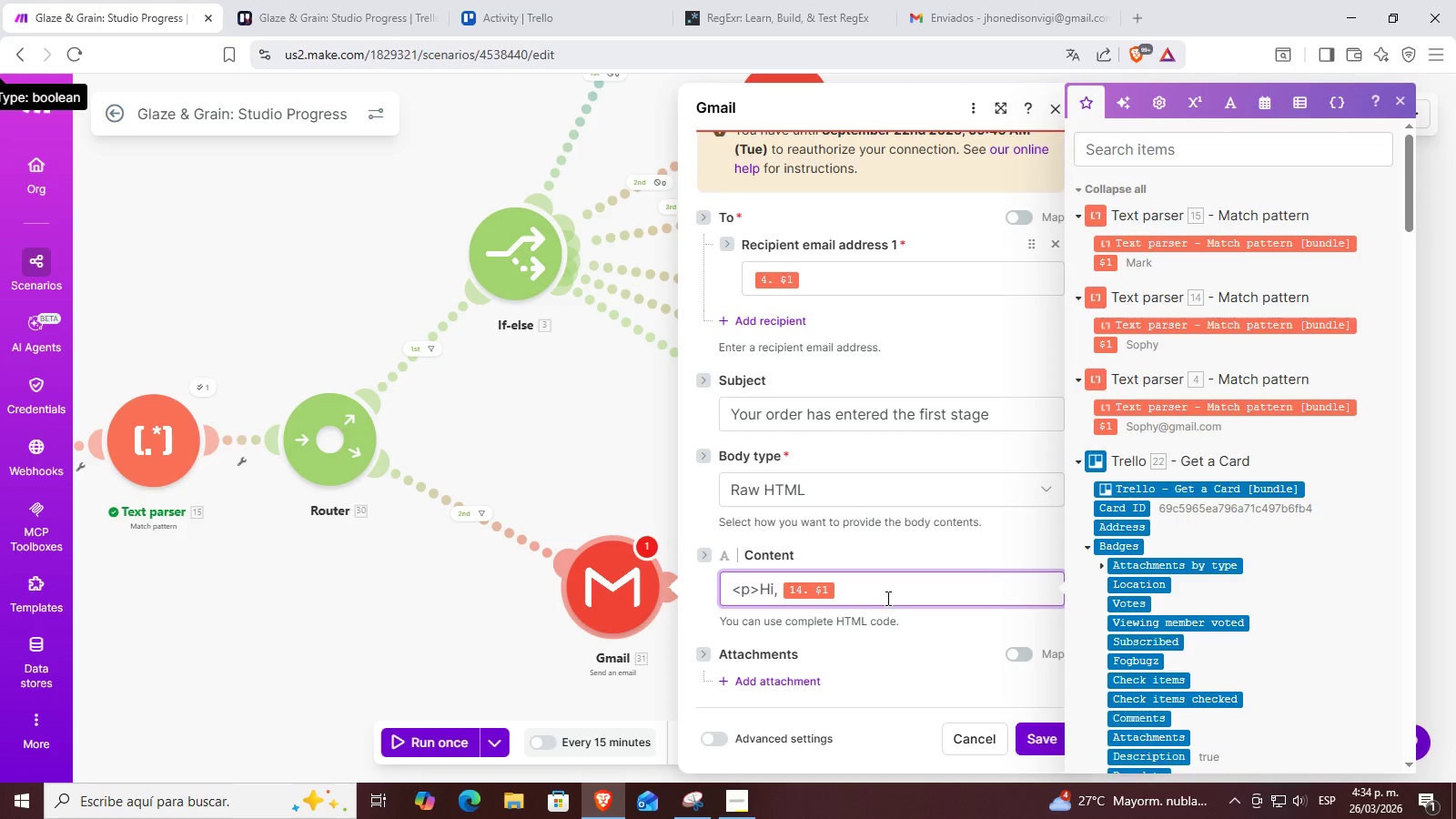 
key(Control+ControlLeft)
 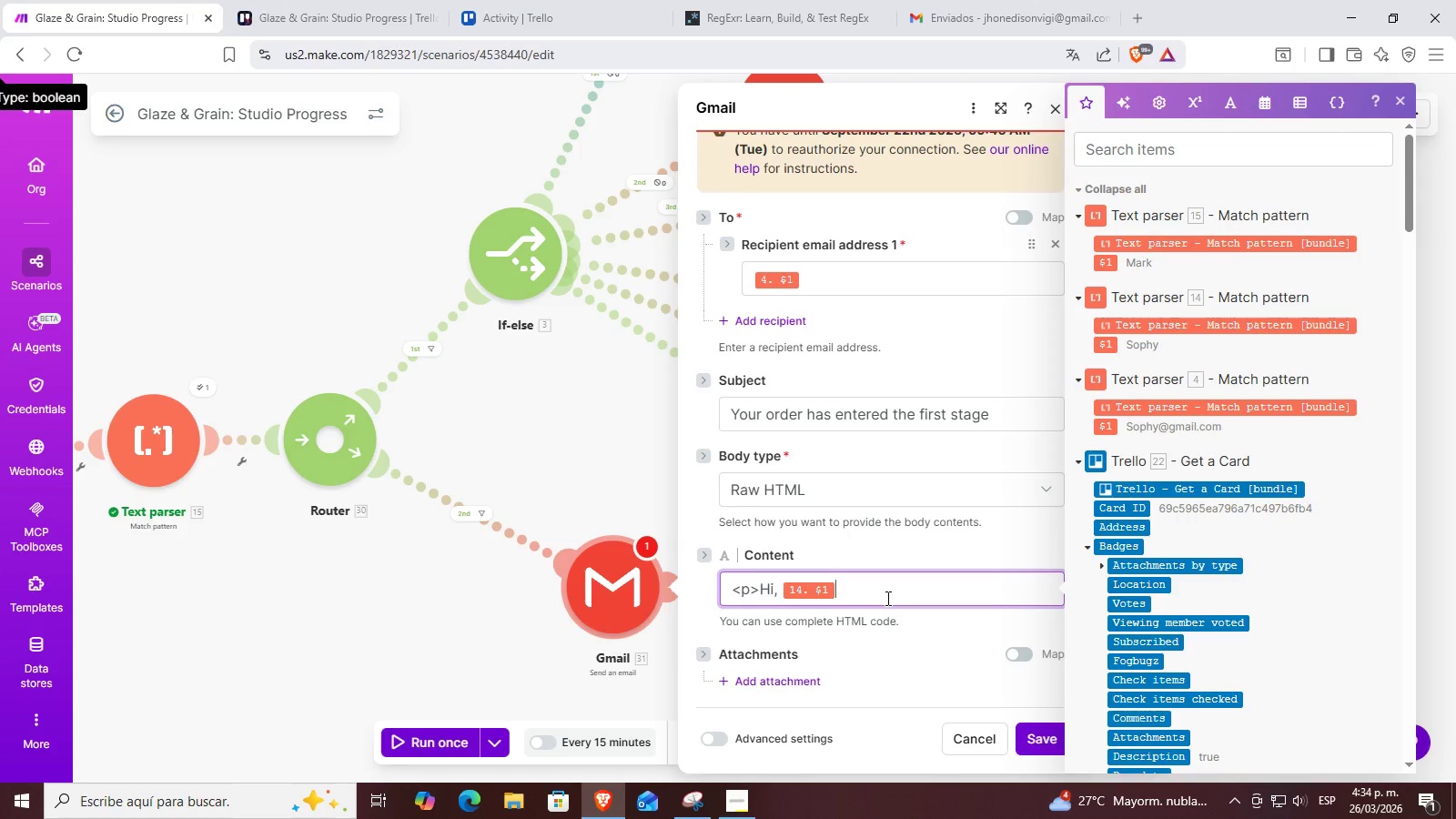 
key(Control+V)
 